 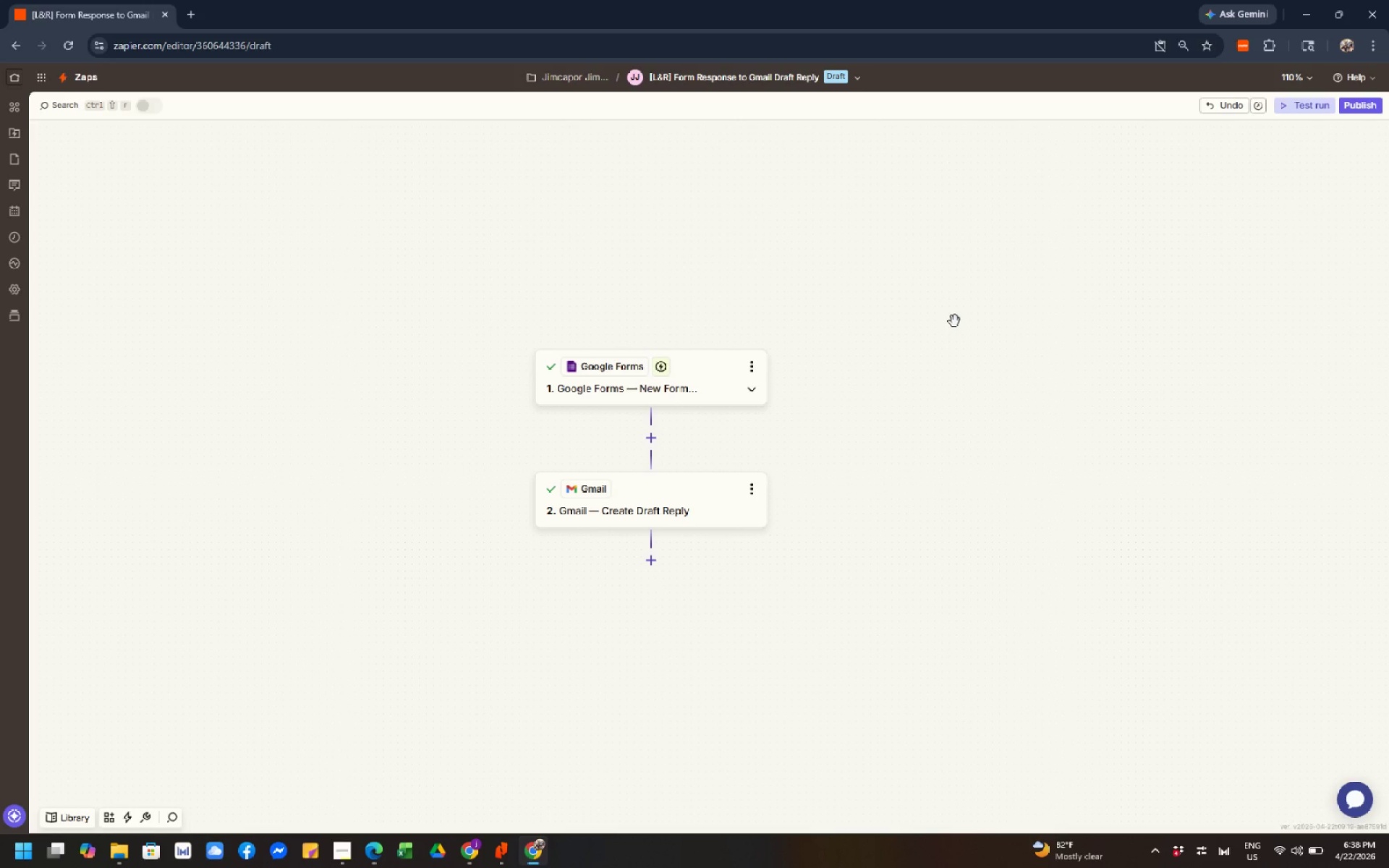 
left_click([1364, 109])
 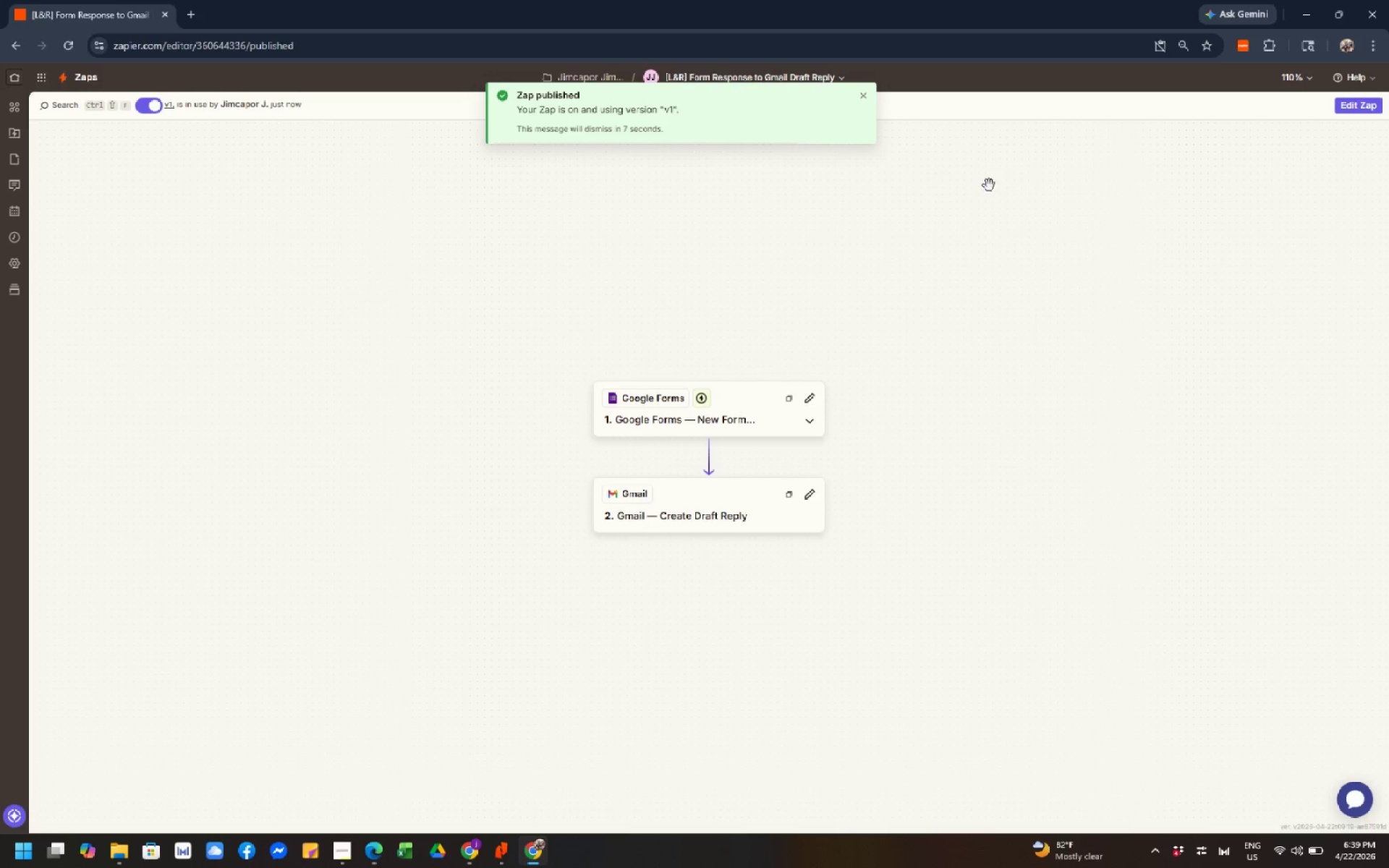 
wait(12.42)
 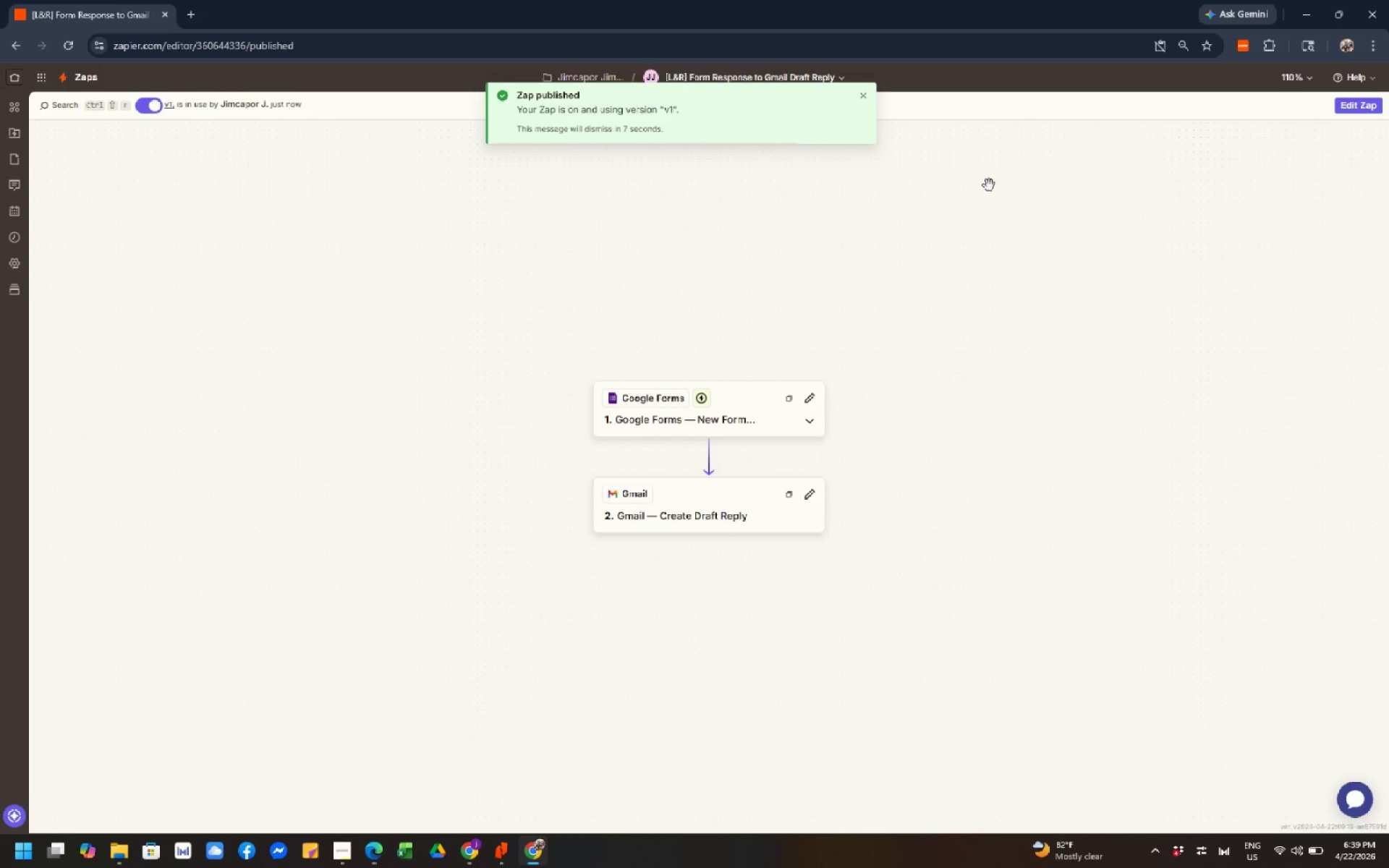 
left_click([860, 97])
 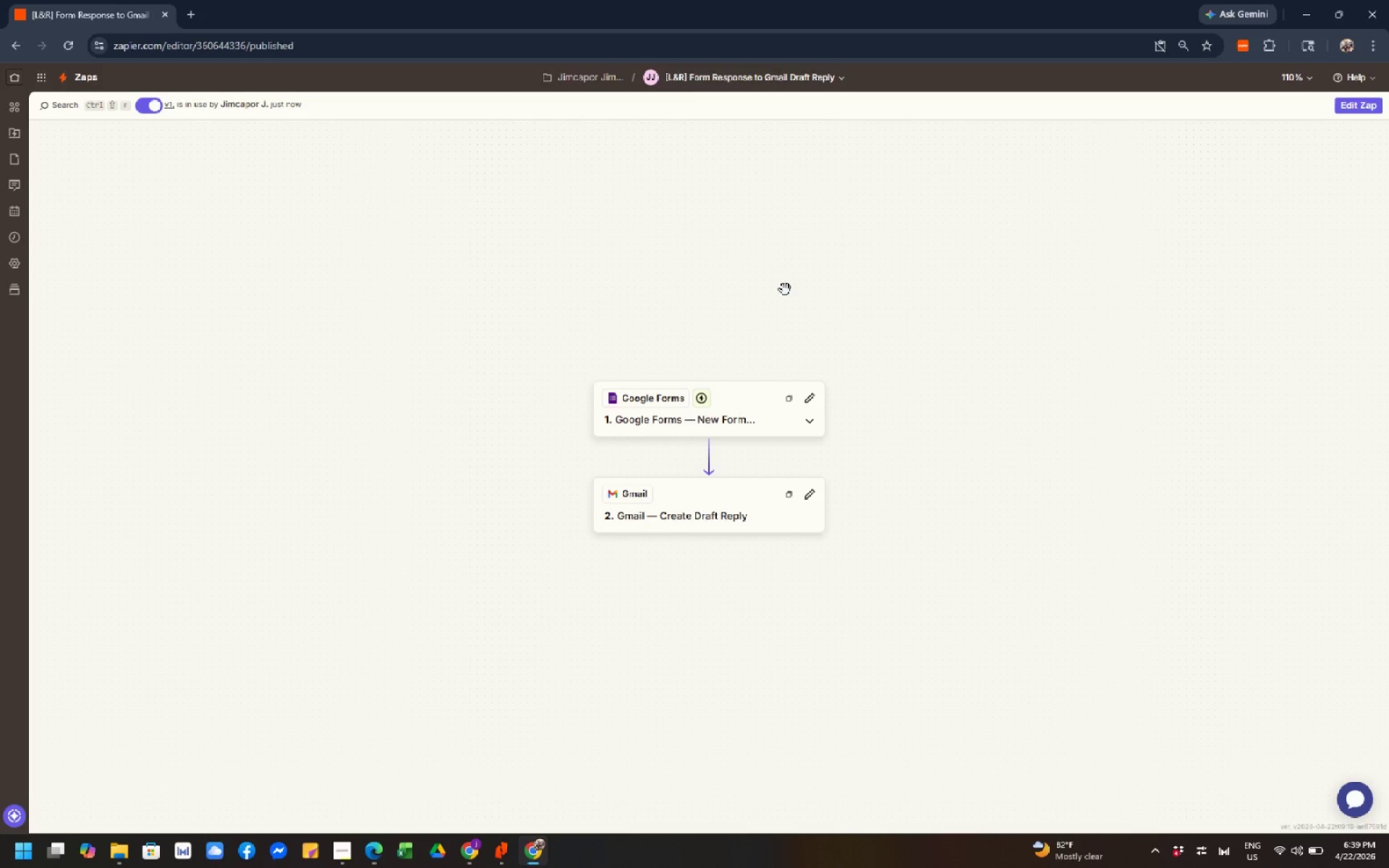 
key(Meta+Shift+S)
 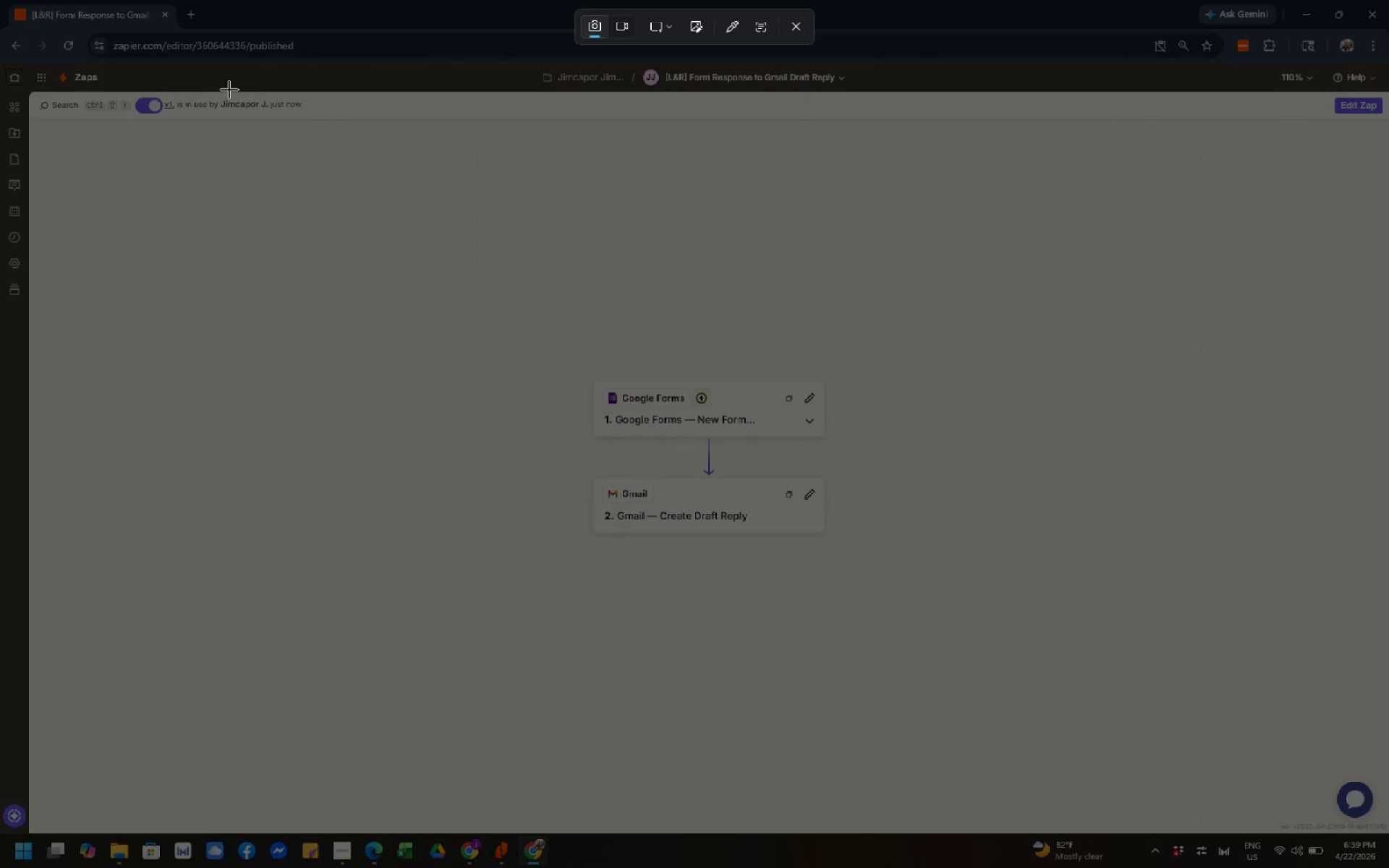 
left_click_drag(start_coordinate=[0, 0], to_coordinate=[1388, 867])
 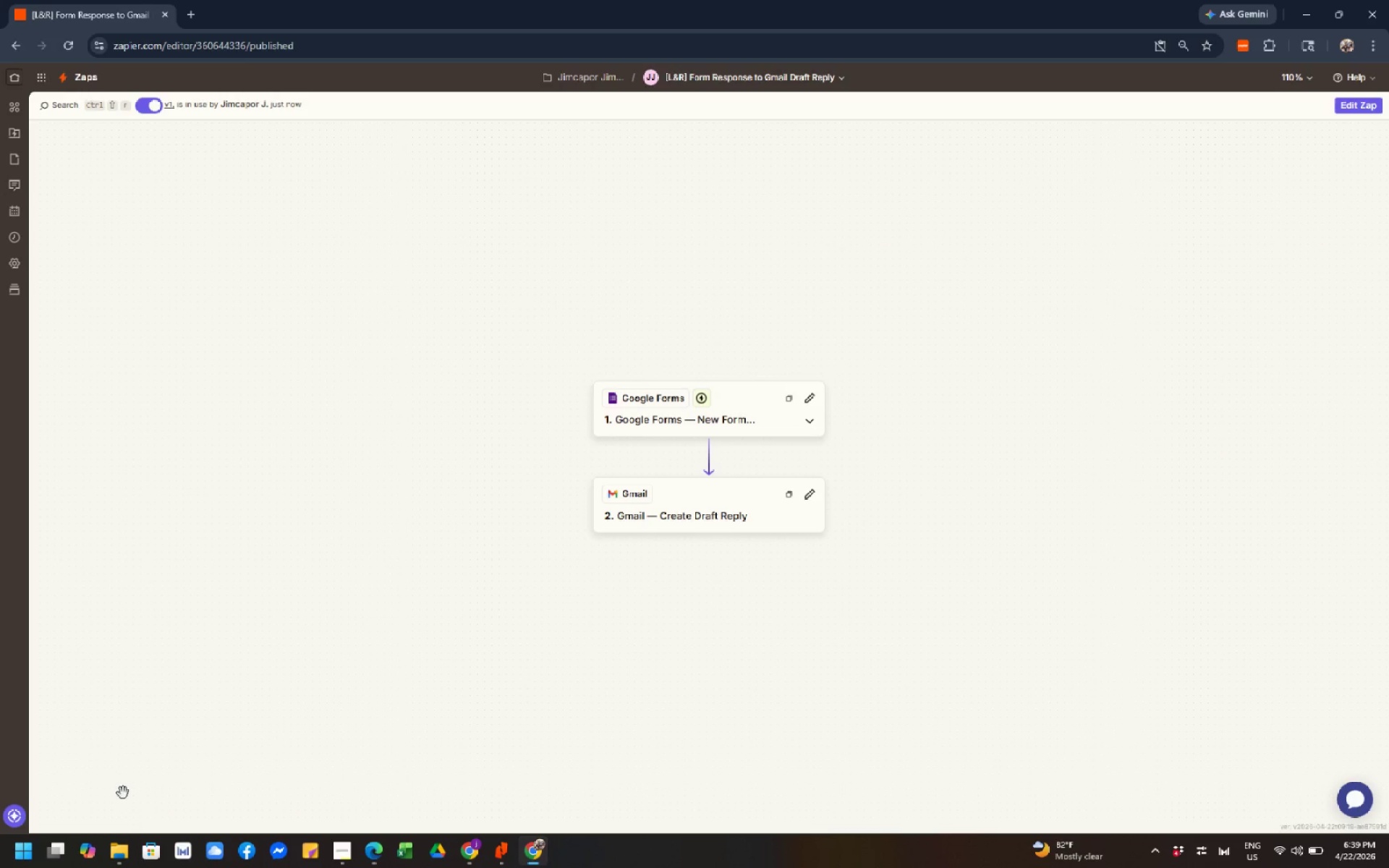 
left_click([124, 861])
 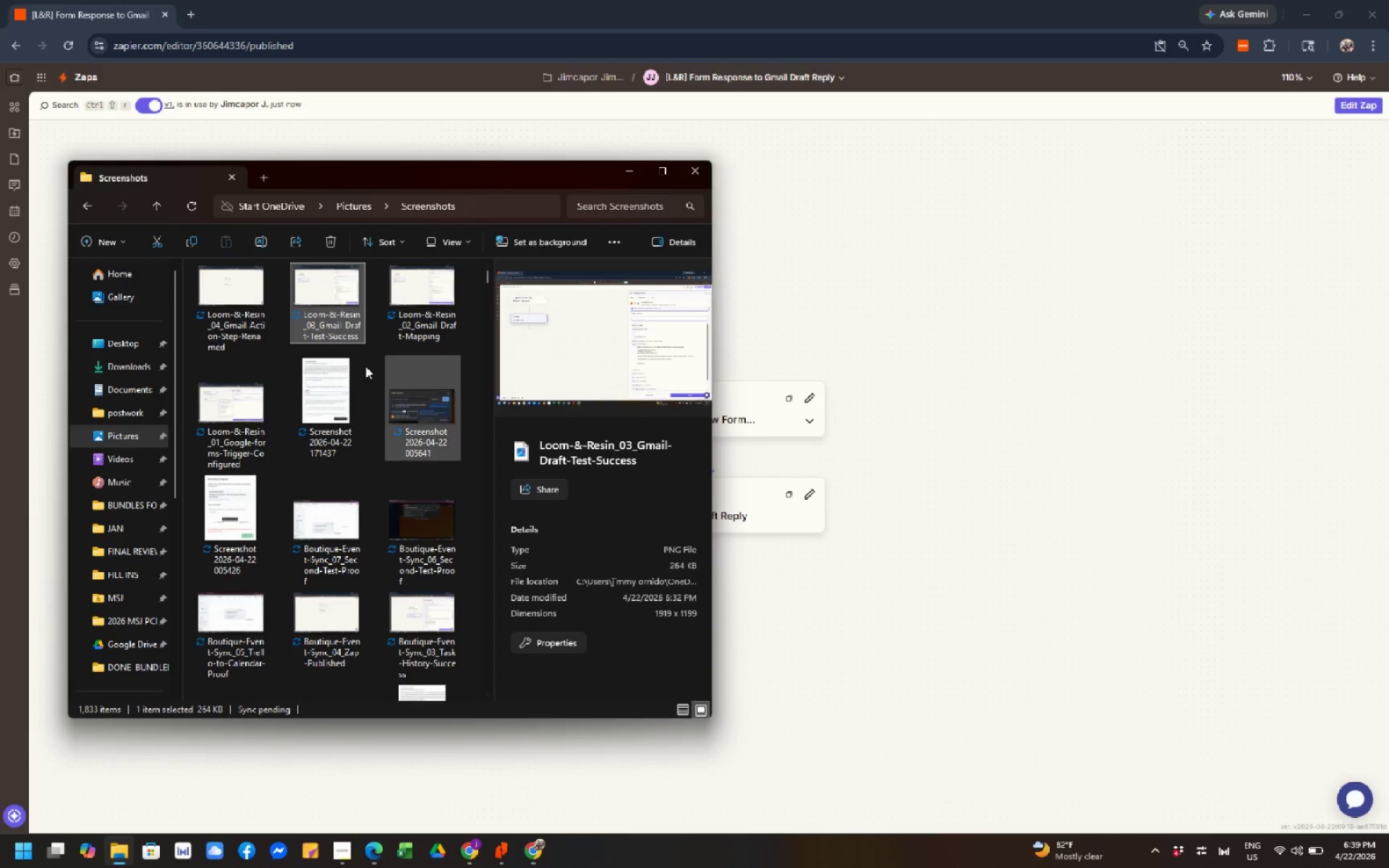 
left_click([245, 338])
 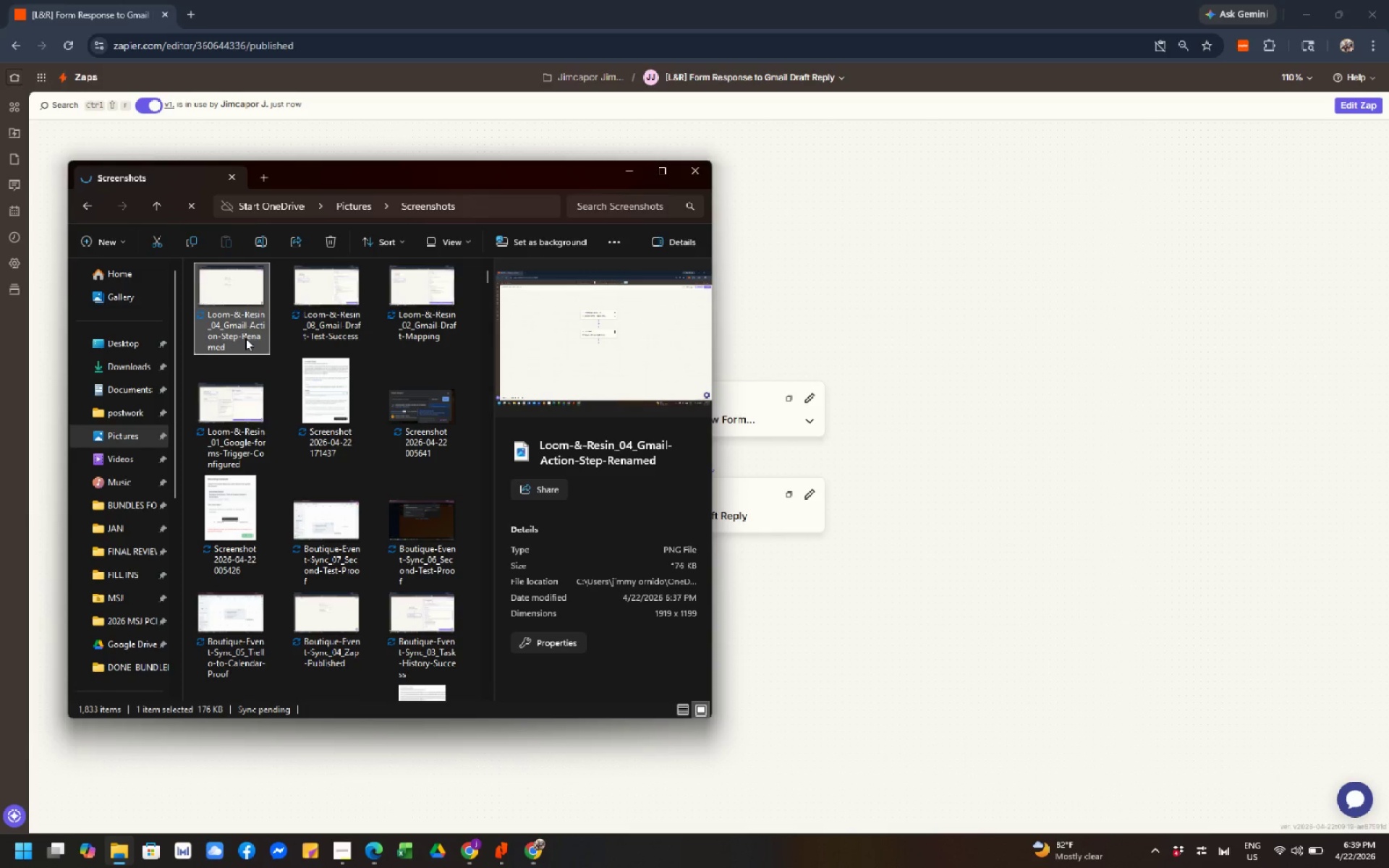 
key(F2)
 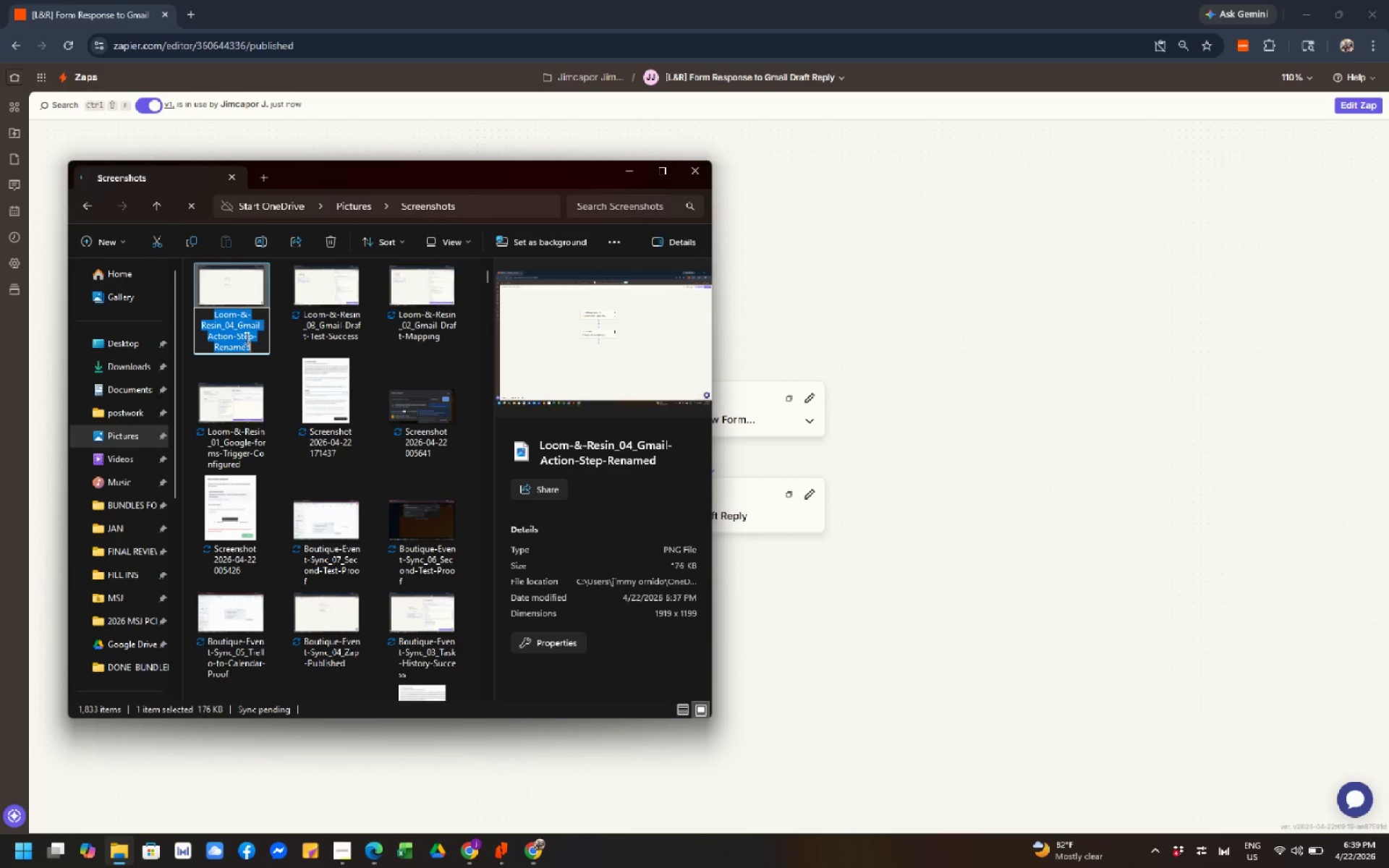 
key(Control+ControlLeft)
 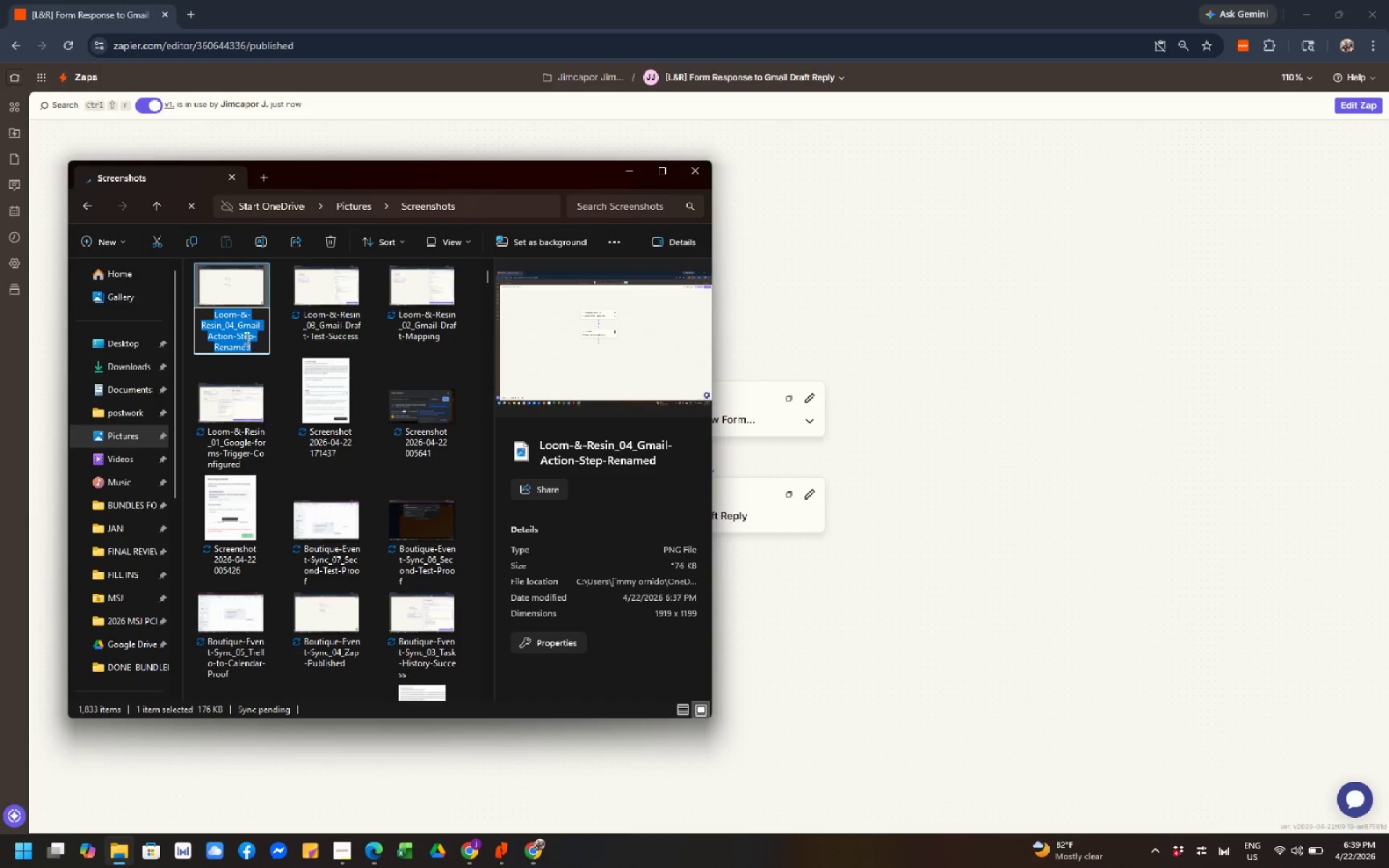 
key(Control+C)
 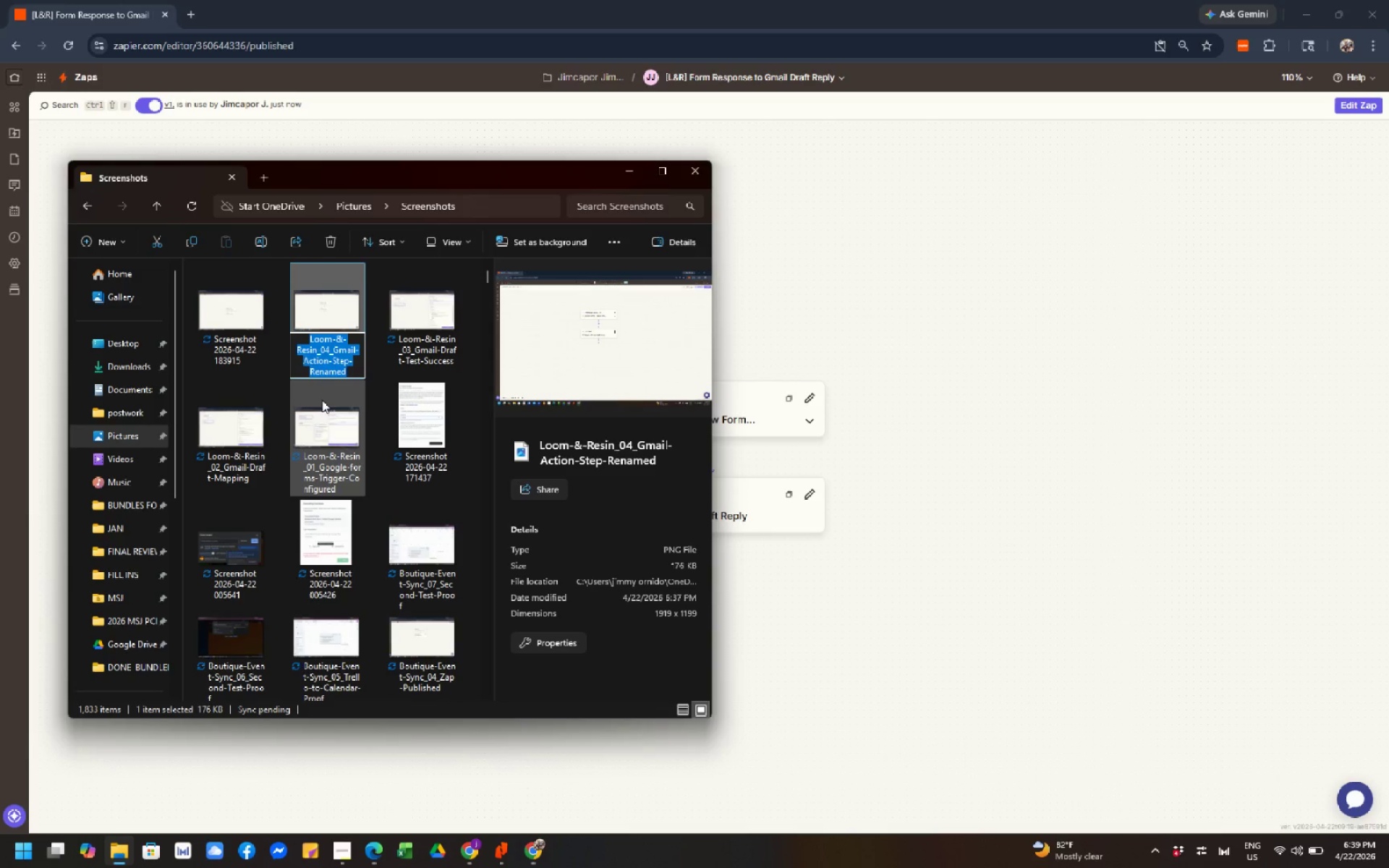 
left_click([242, 343])
 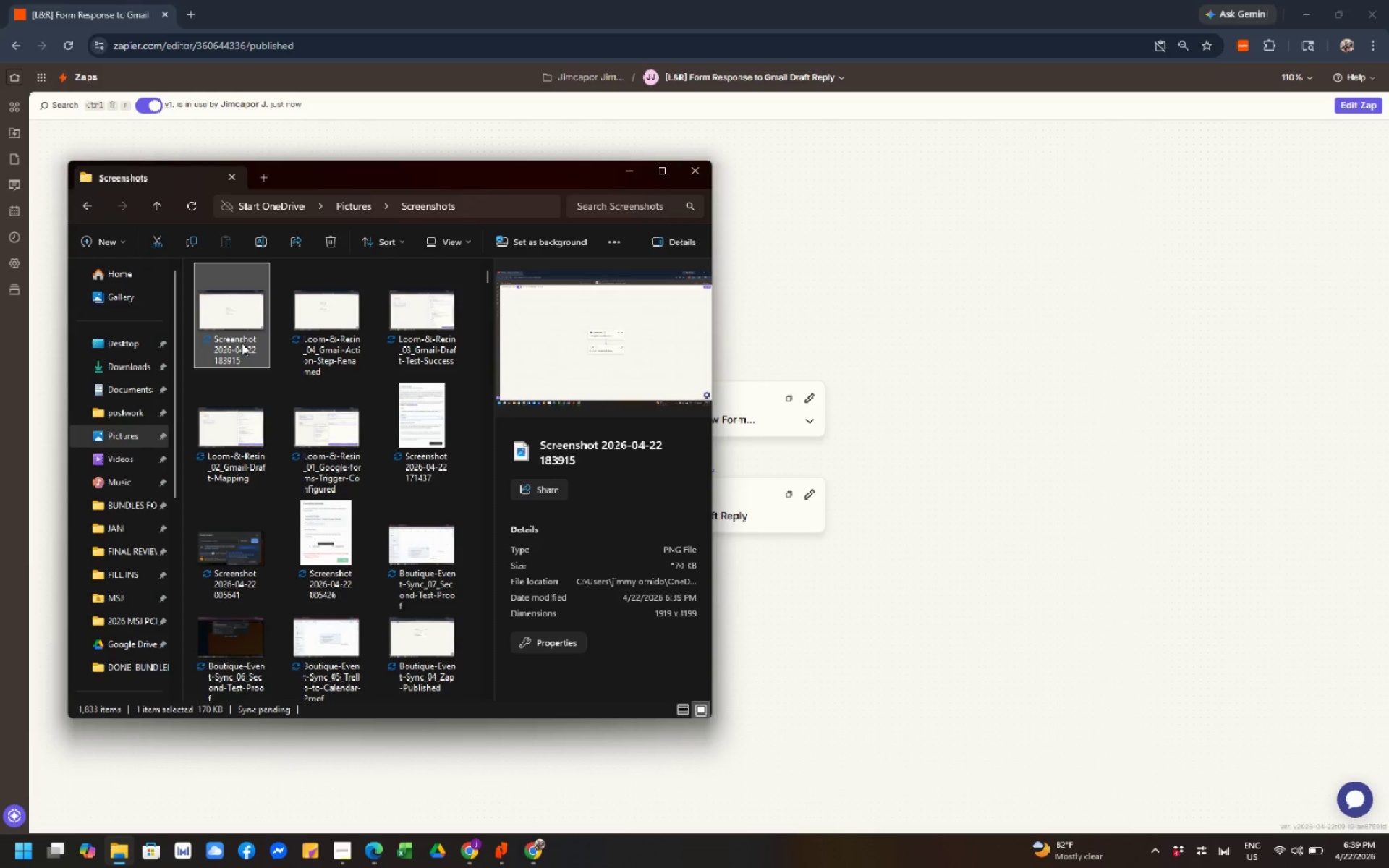 
key(F2)
 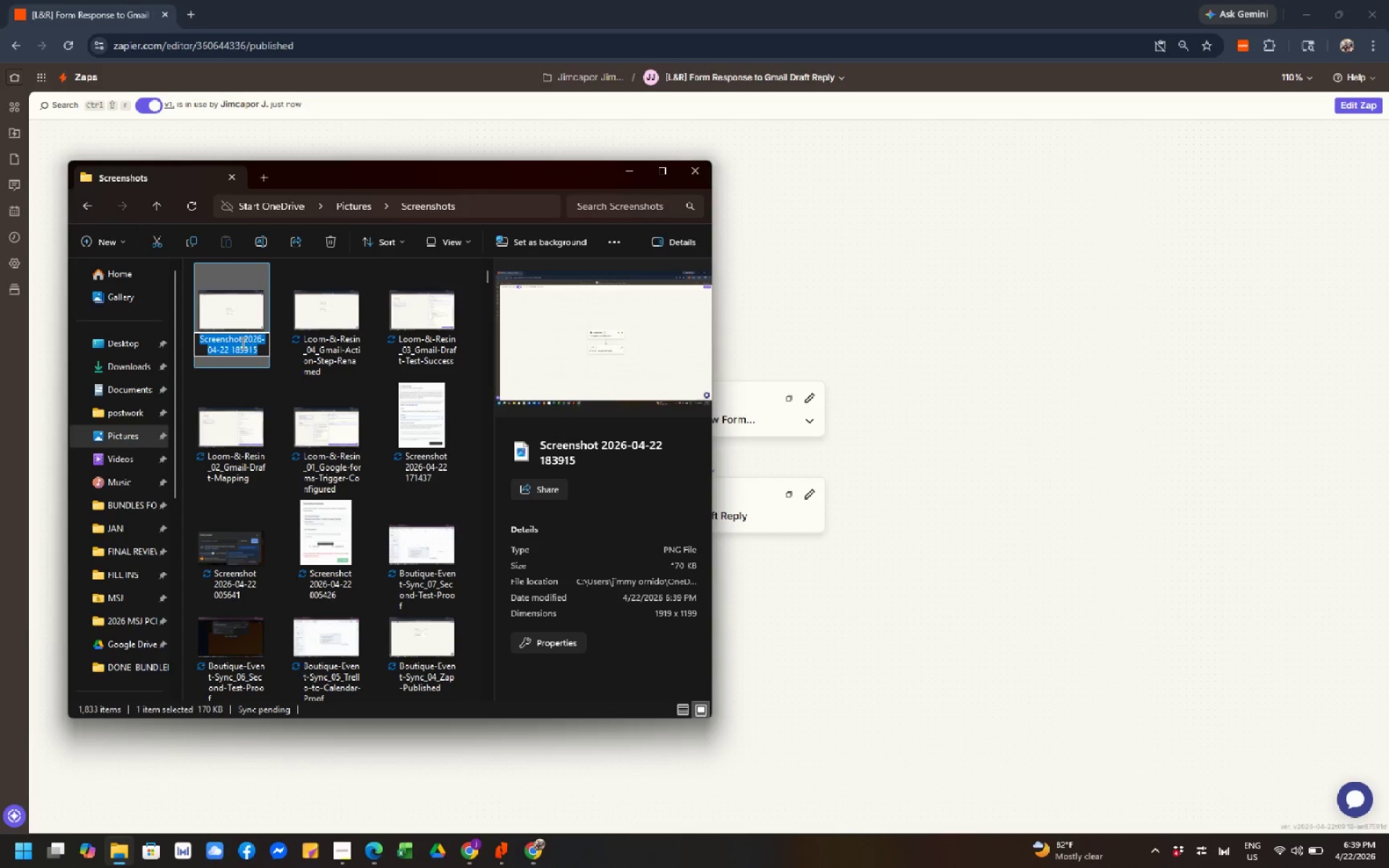 
key(Control+V)
 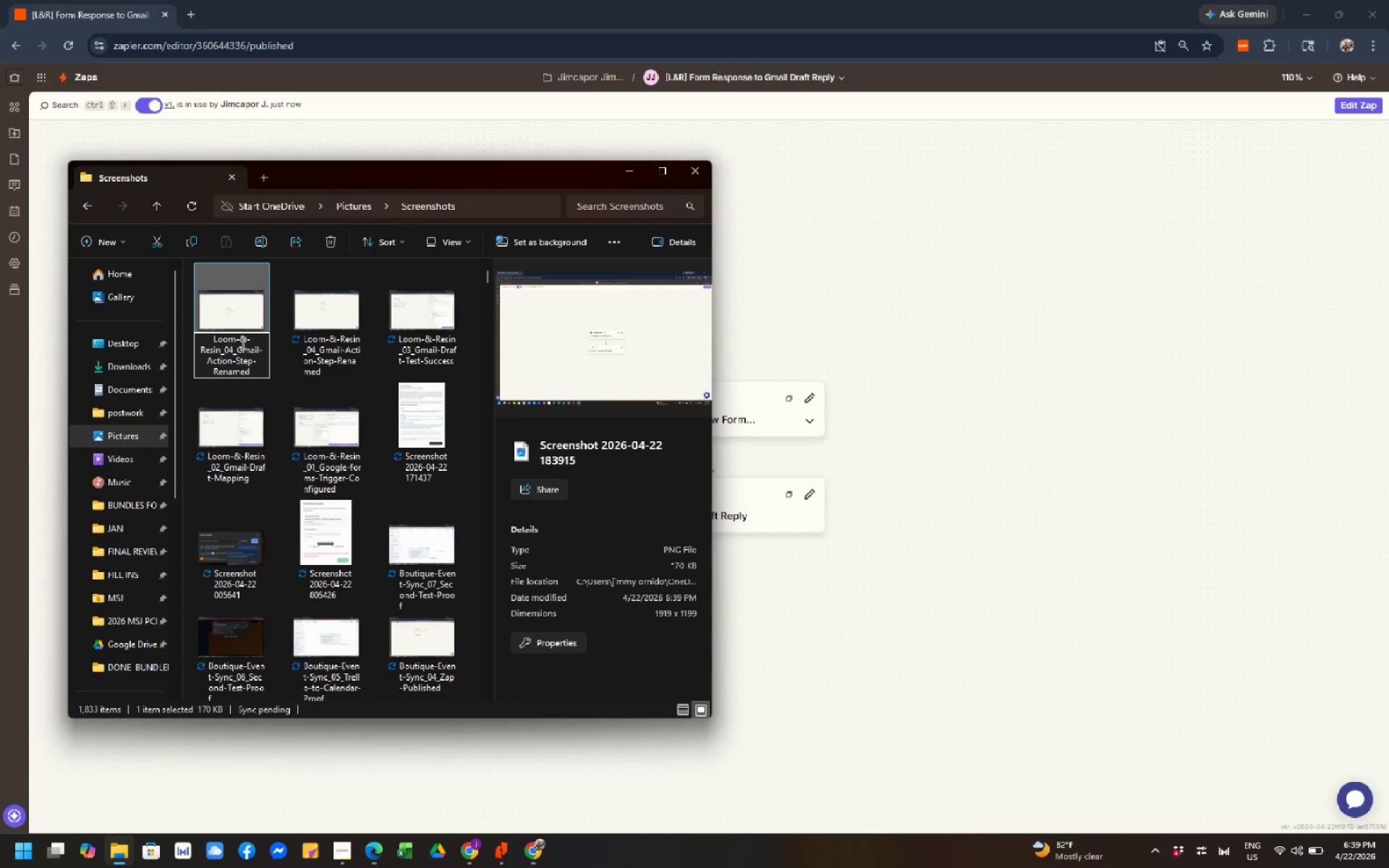 
left_click([239, 344])
 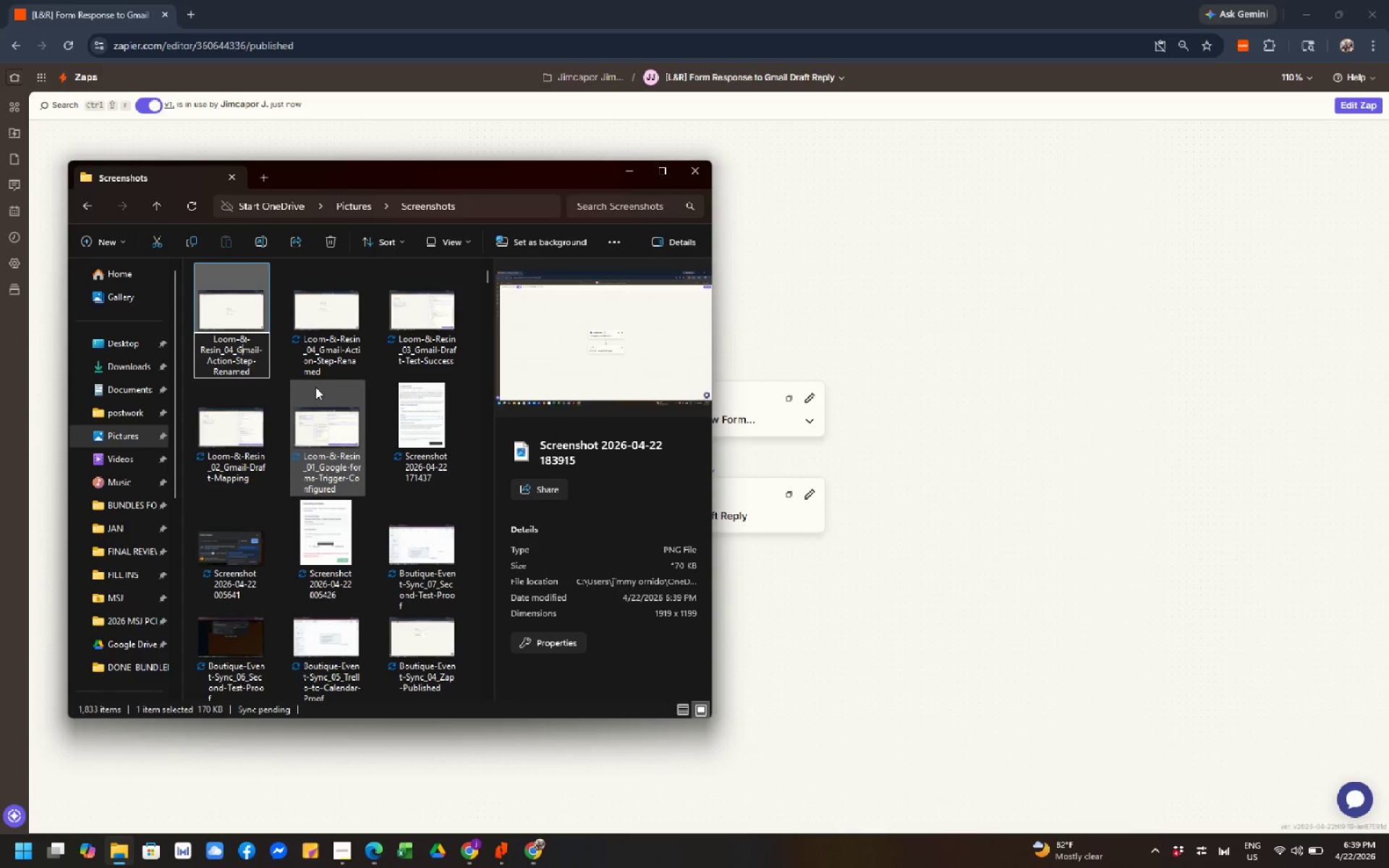 
key(ArrowLeft)
 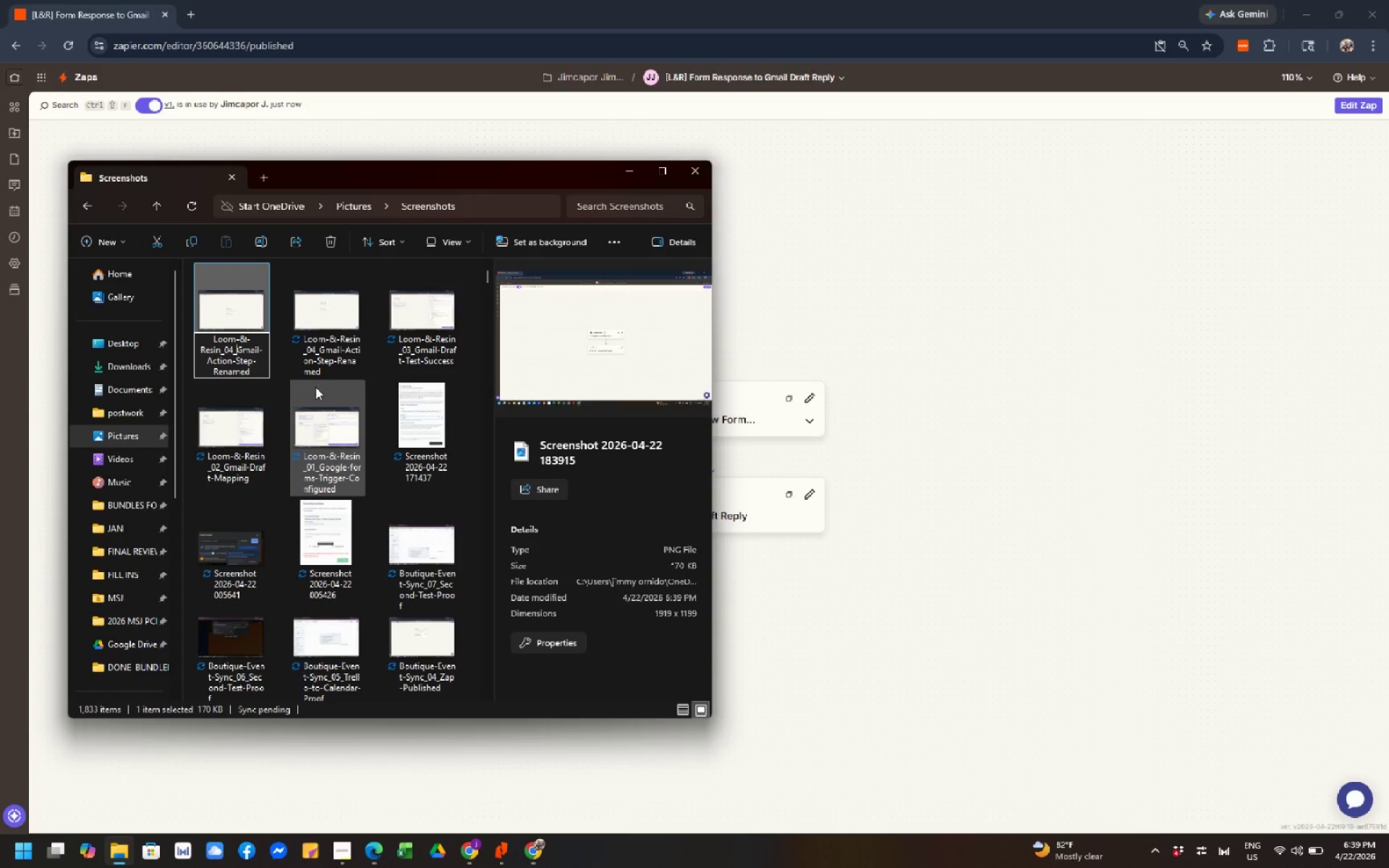 
key(ArrowLeft)
 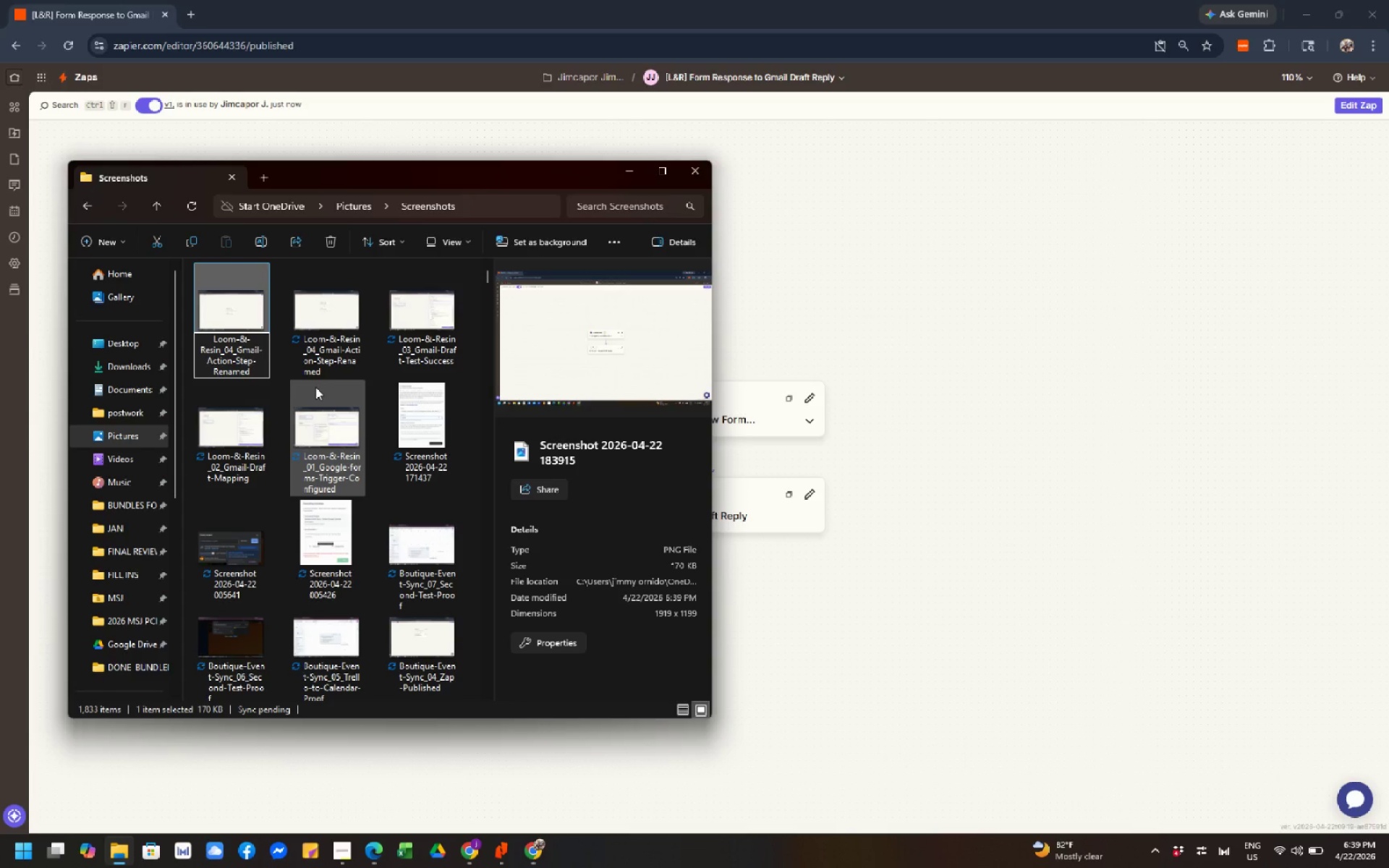 
key(Backspace)
 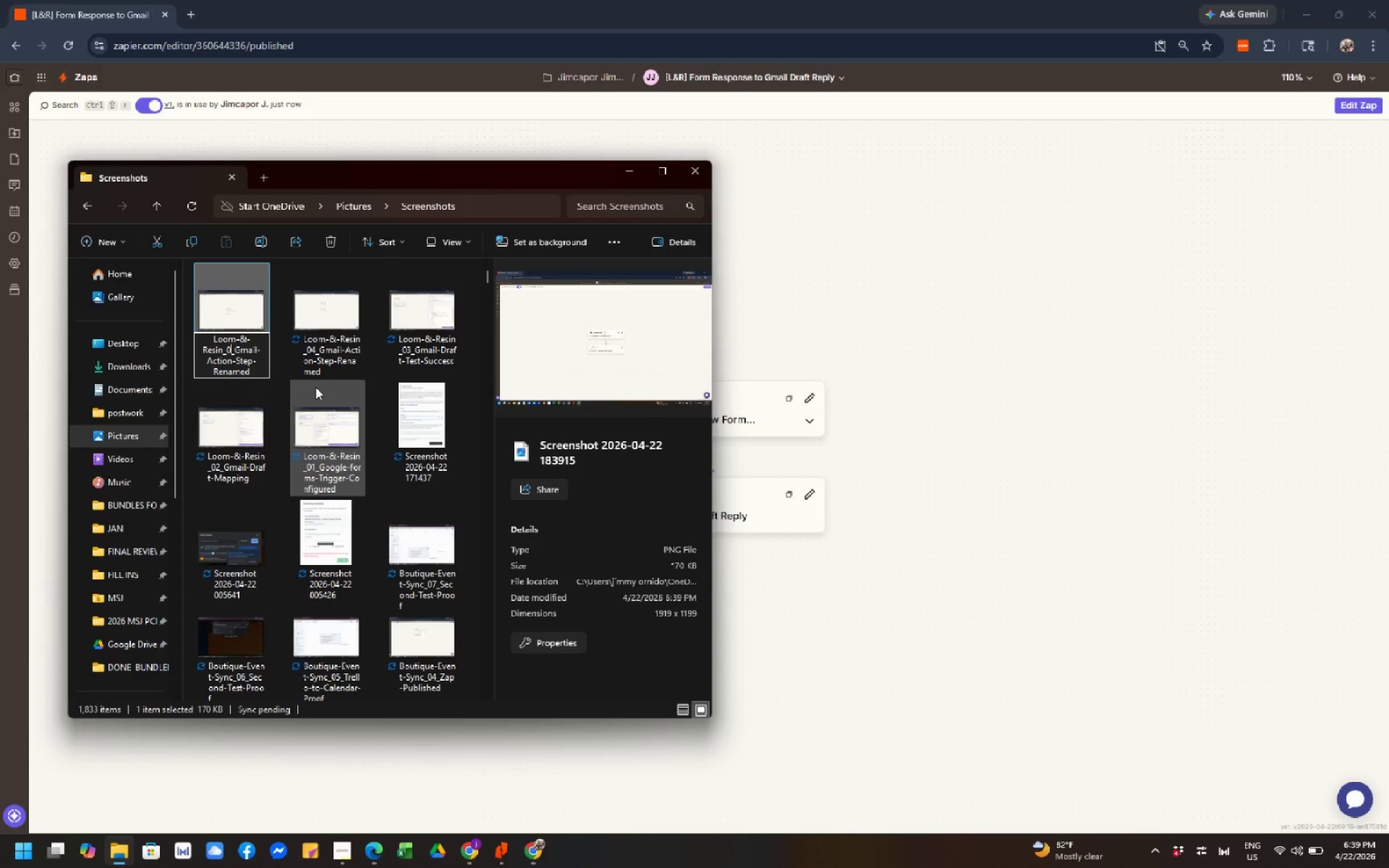 
key(Numpad5)
 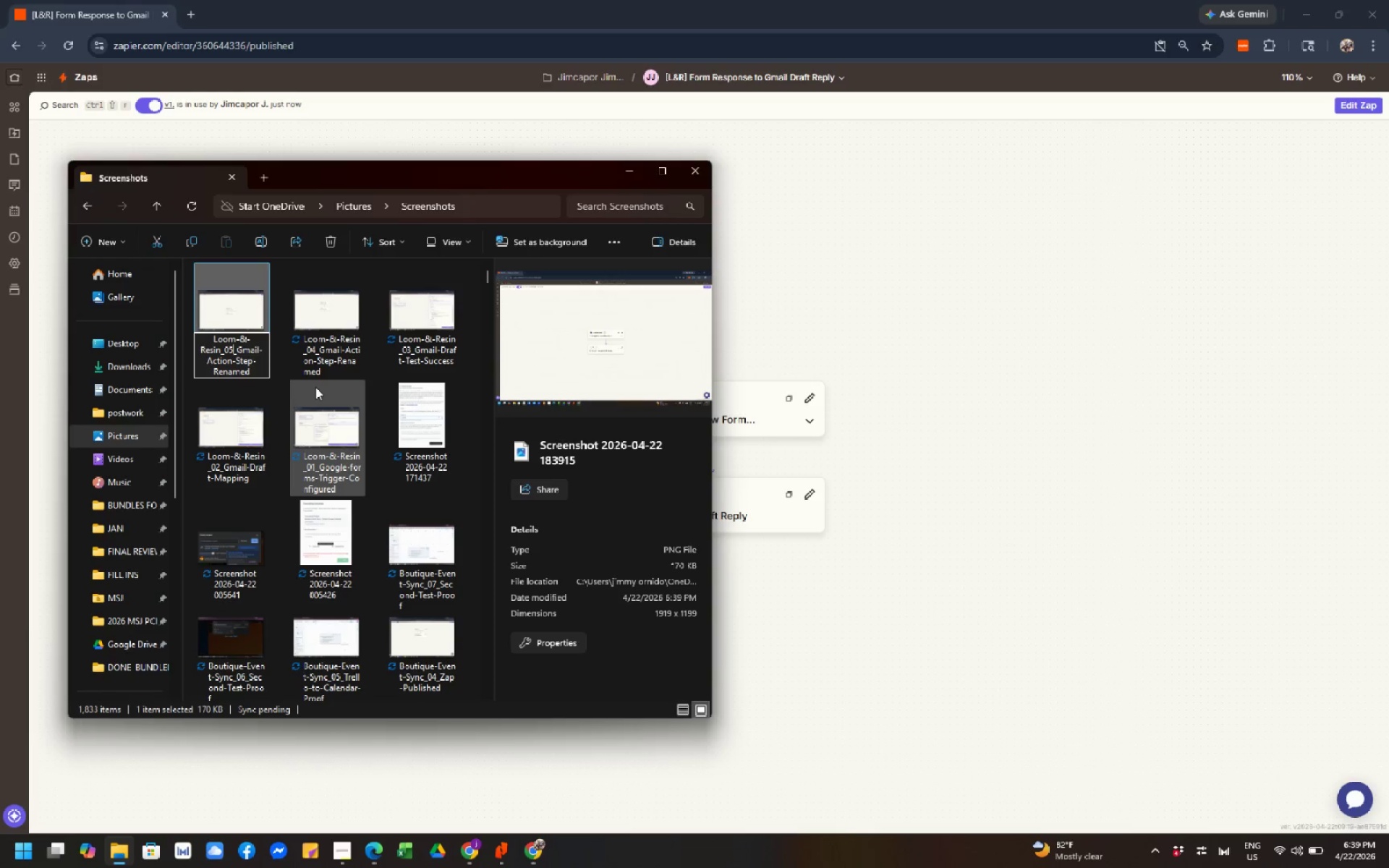 
key(ArrowRight)
 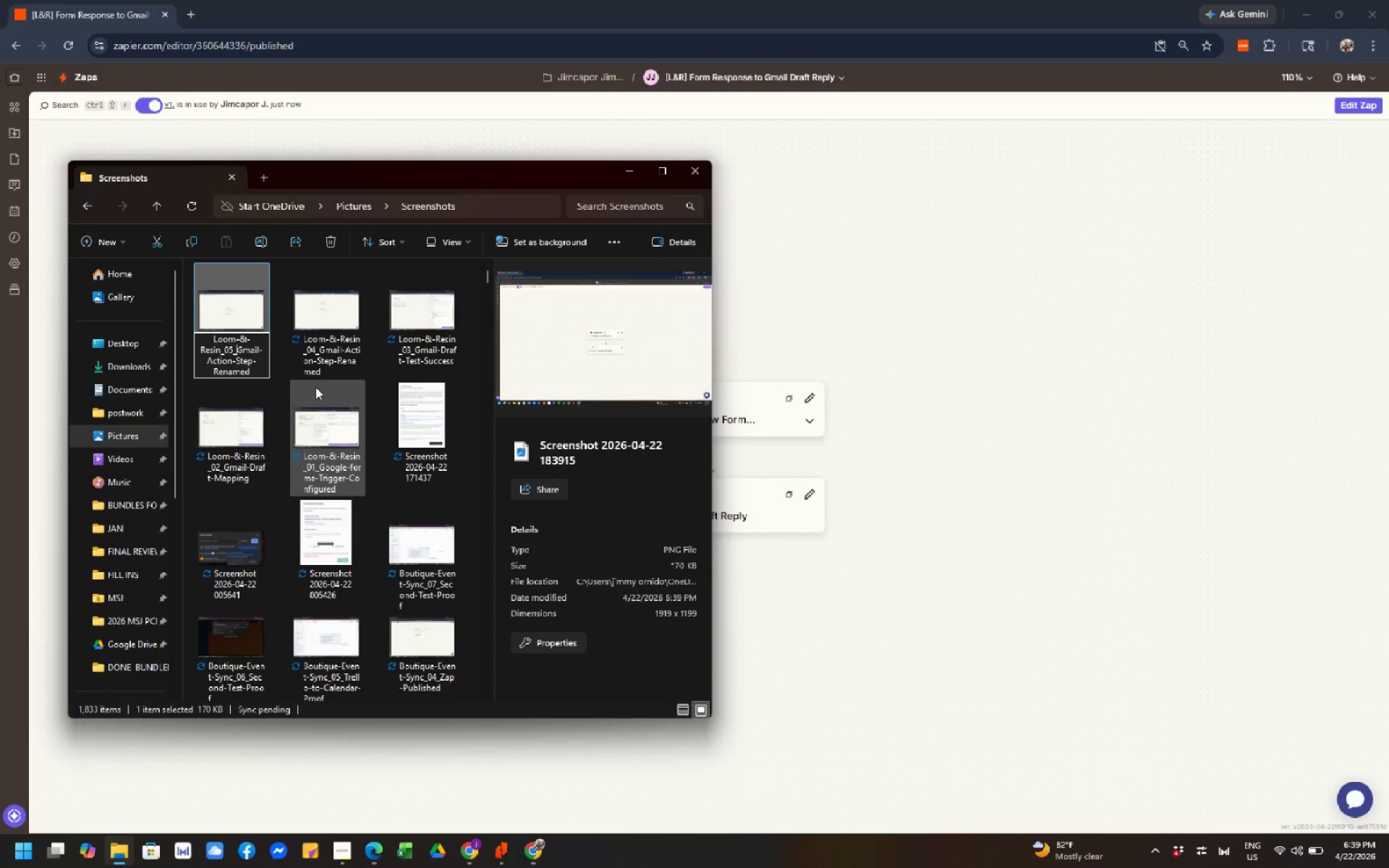 
key(Control+Shift+ArrowRight)
 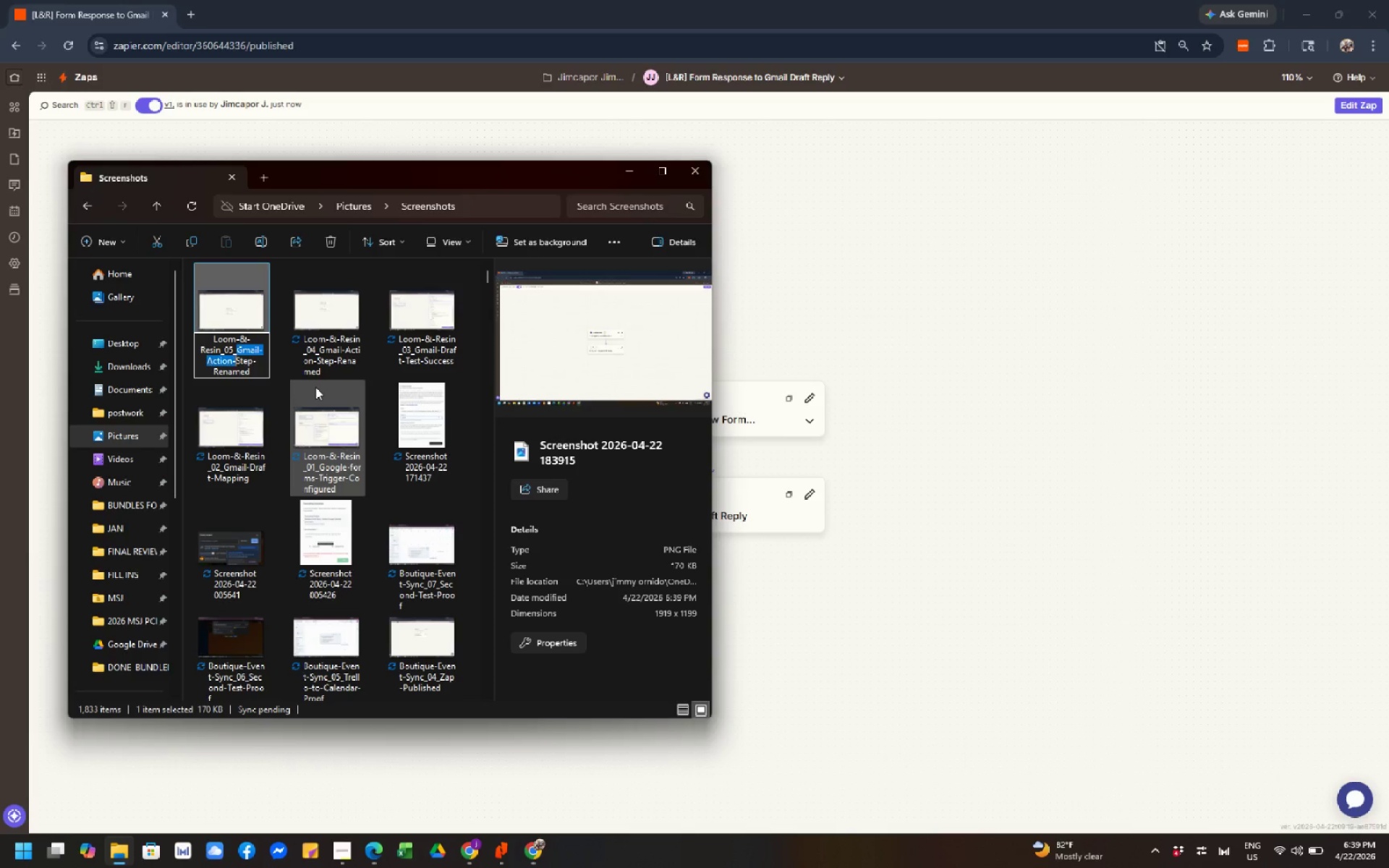 
key(Control+Shift+ArrowRight)
 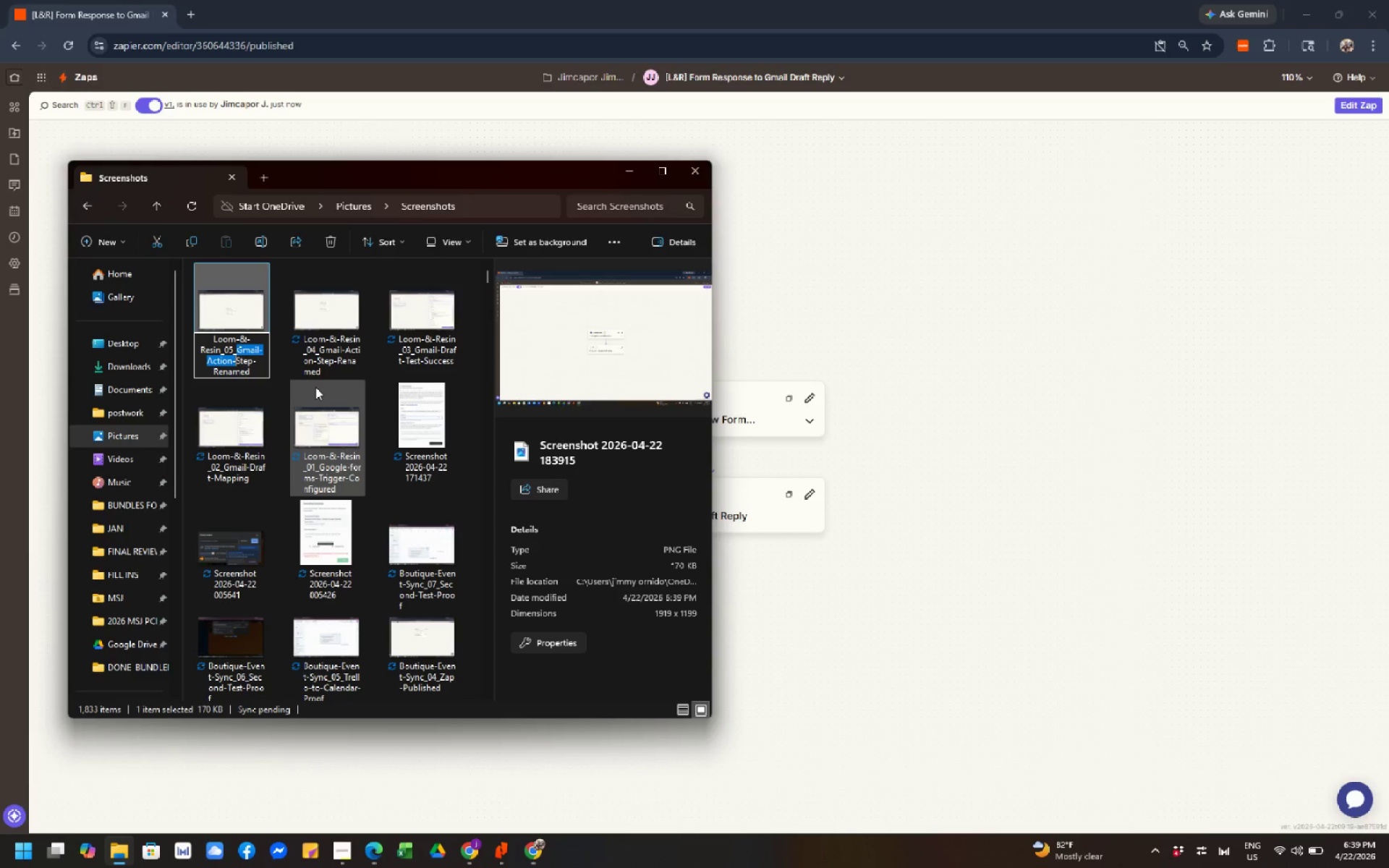 
key(Control+Shift+ArrowRight)
 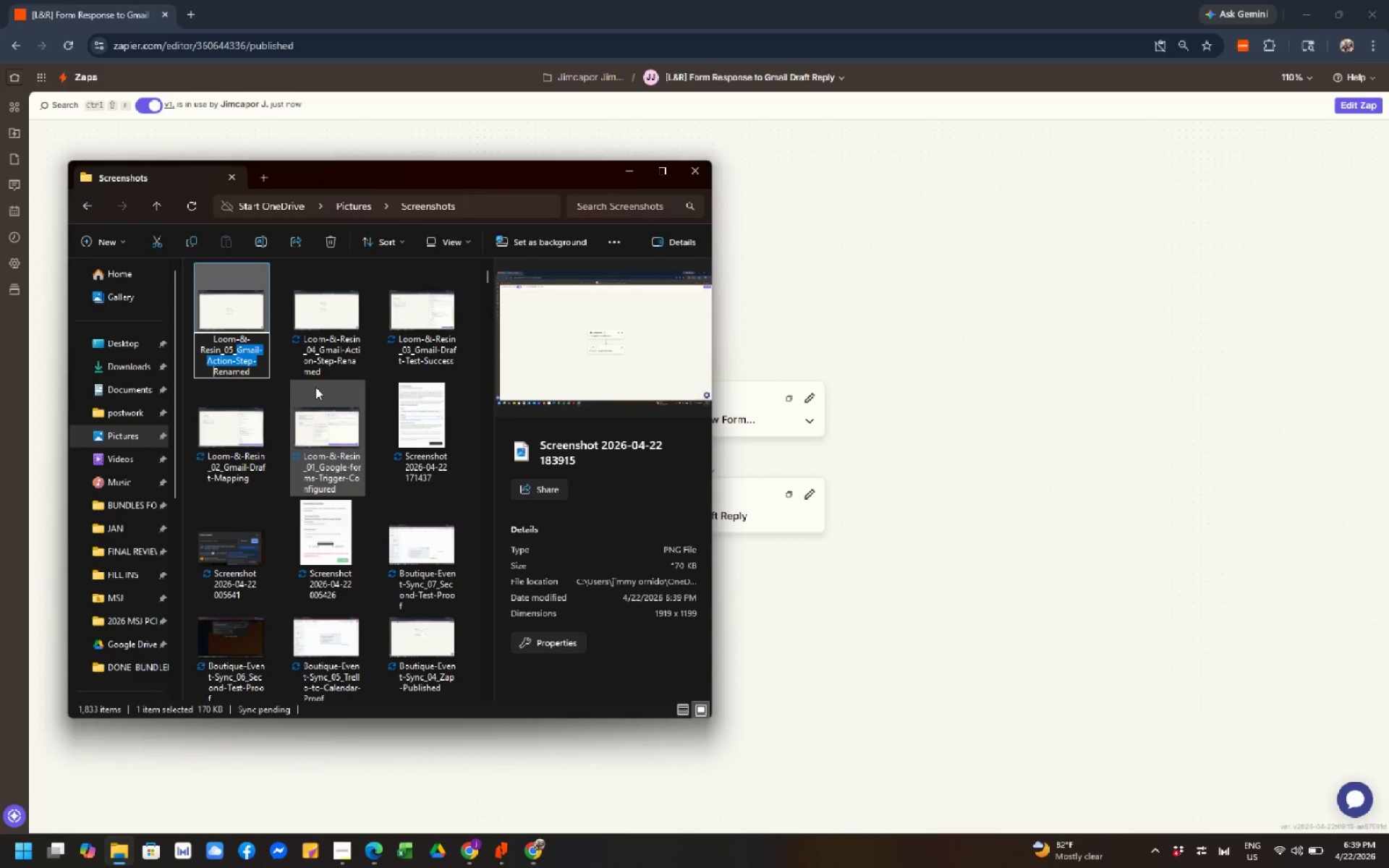 
key(Control+Shift+ArrowRight)
 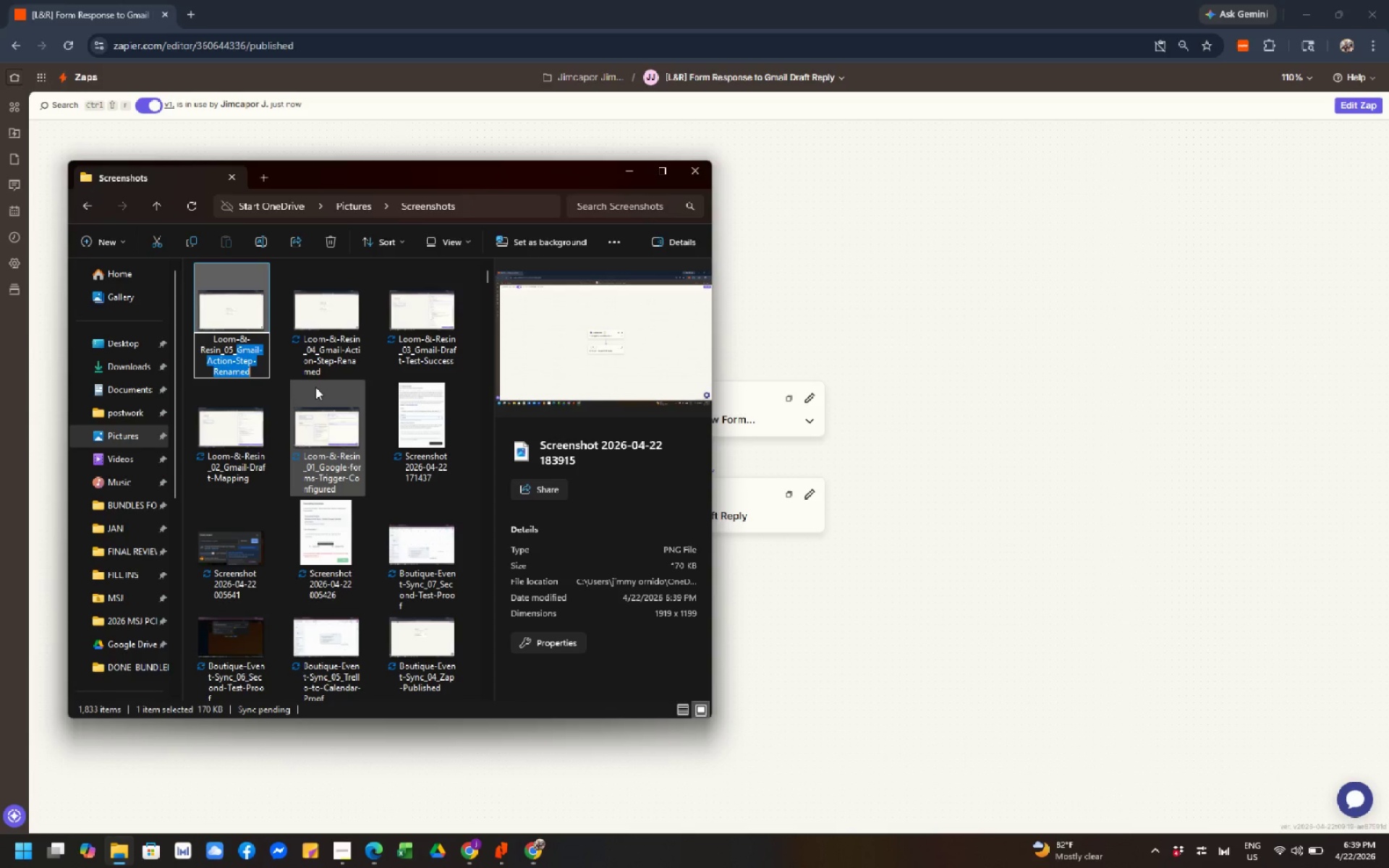 
key(Control+Shift+ArrowRight)
 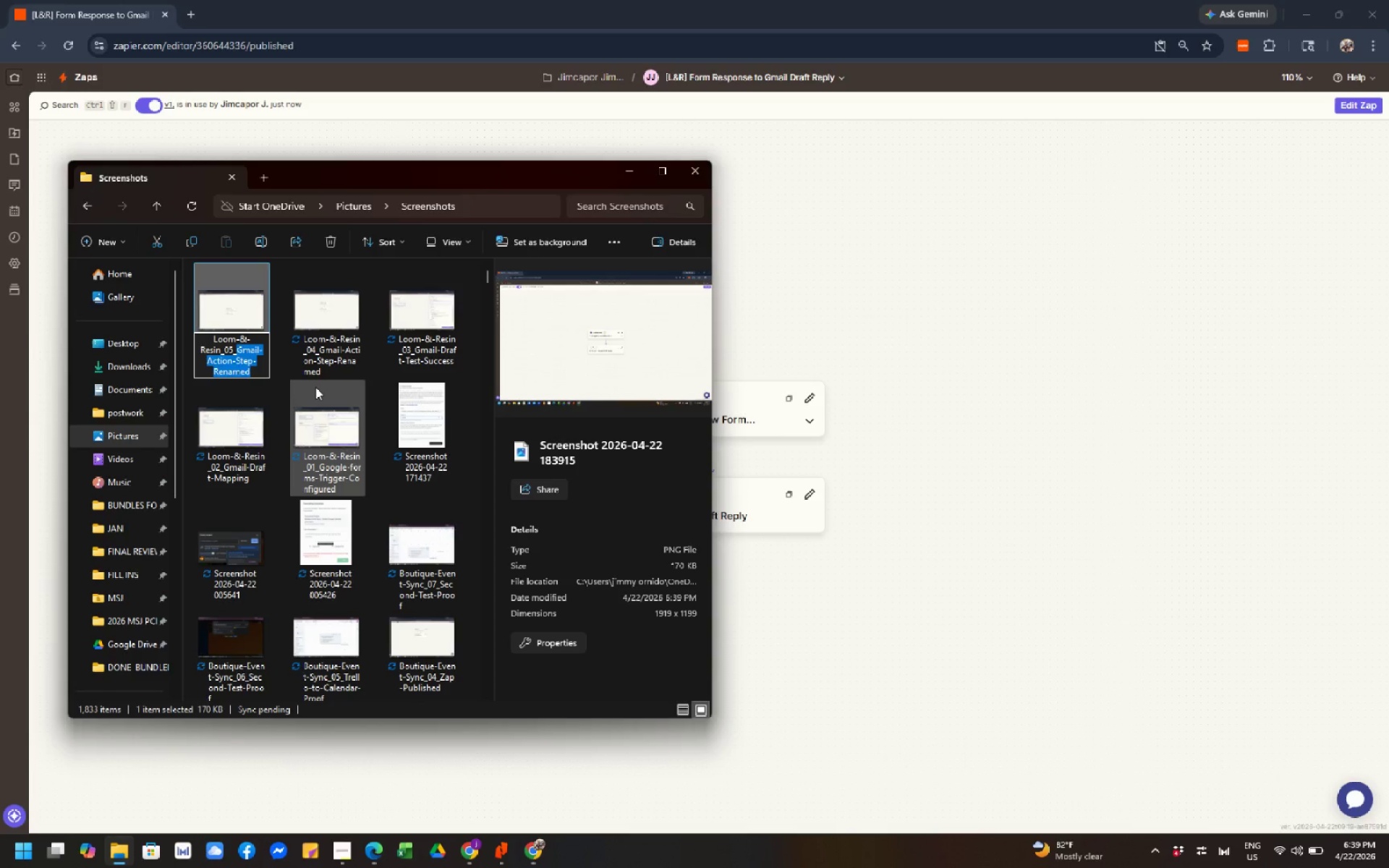 
key(Backspace)
 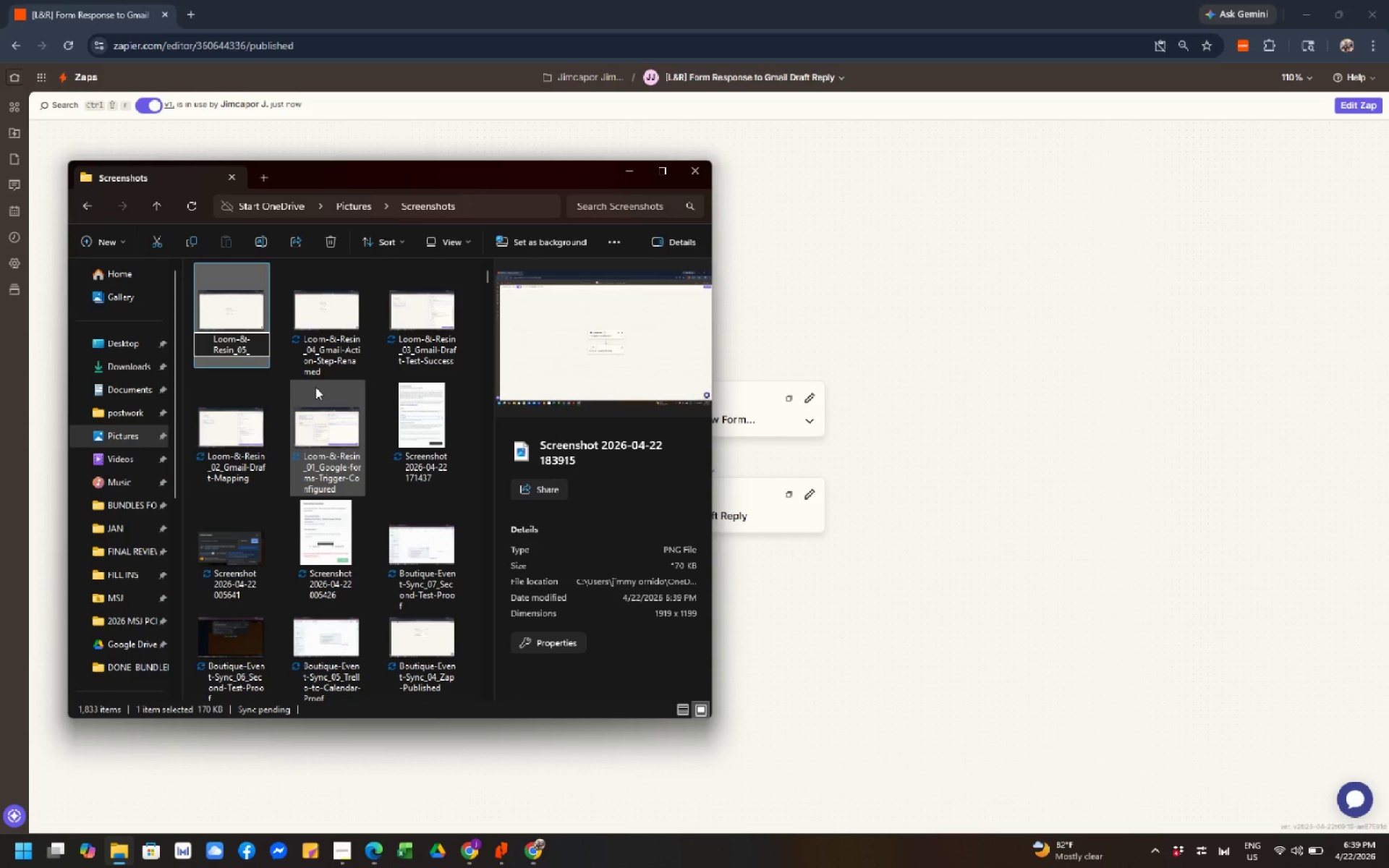 
type(Zap)
 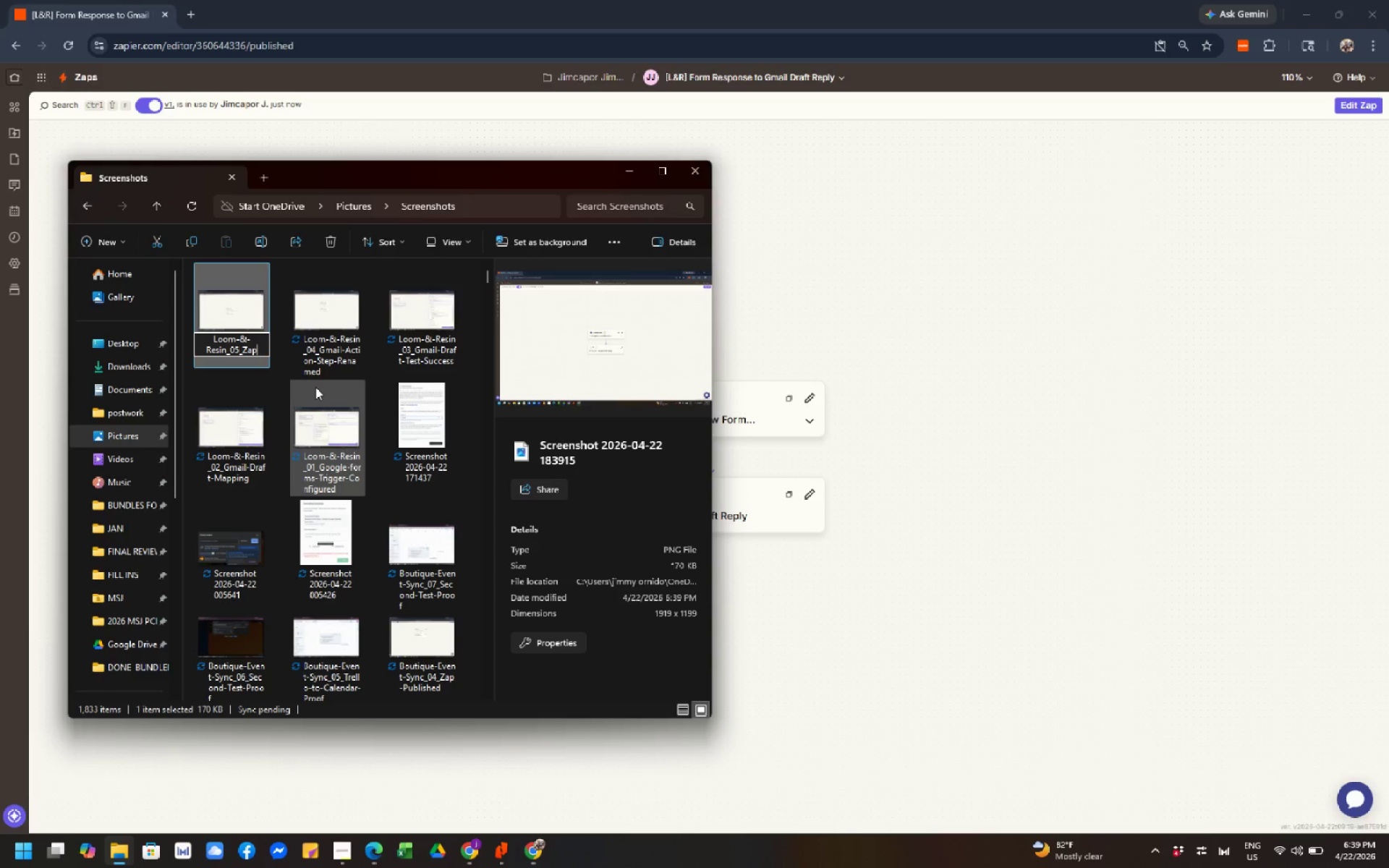 
type(-Published)
 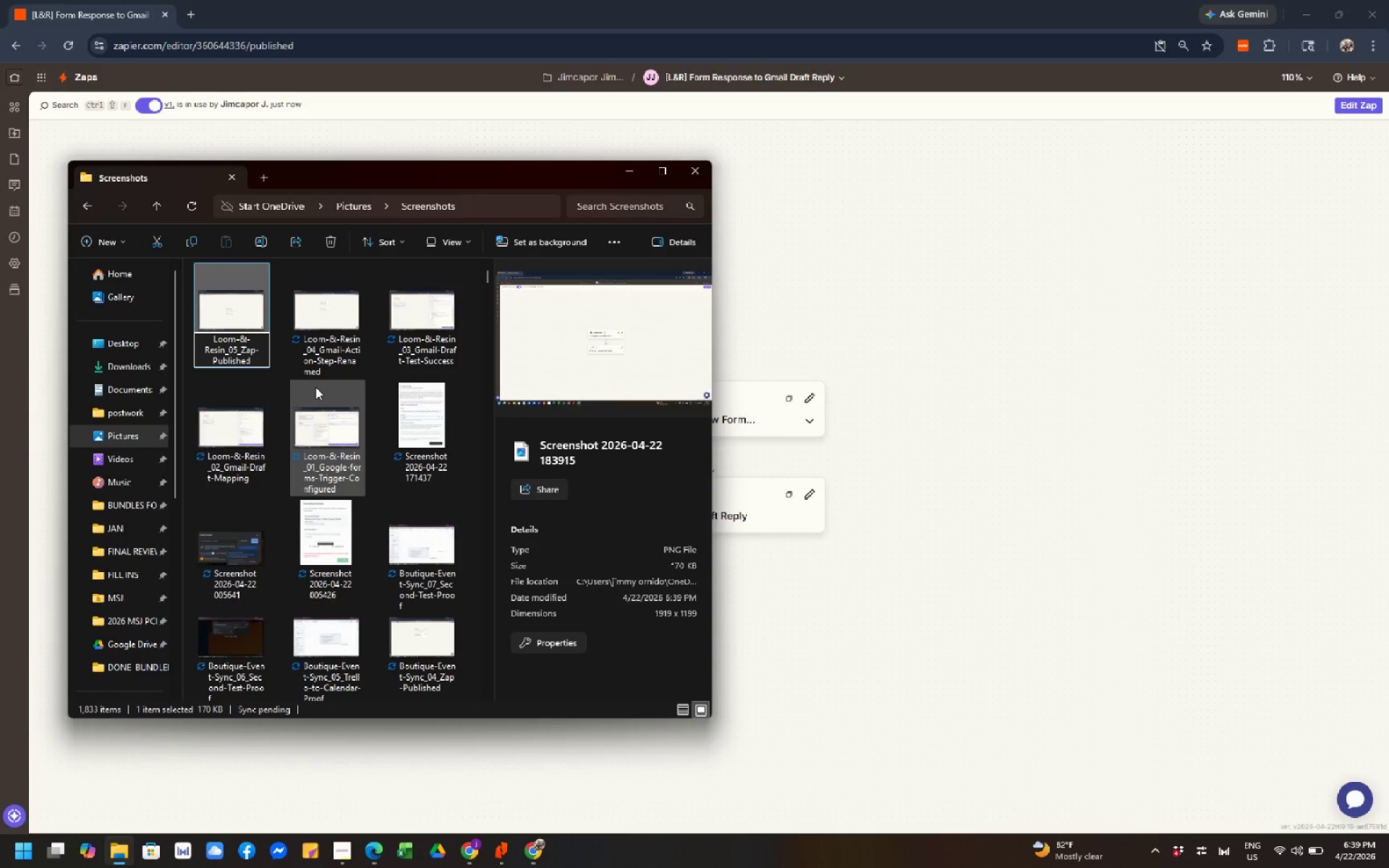 
wait(8.72)
 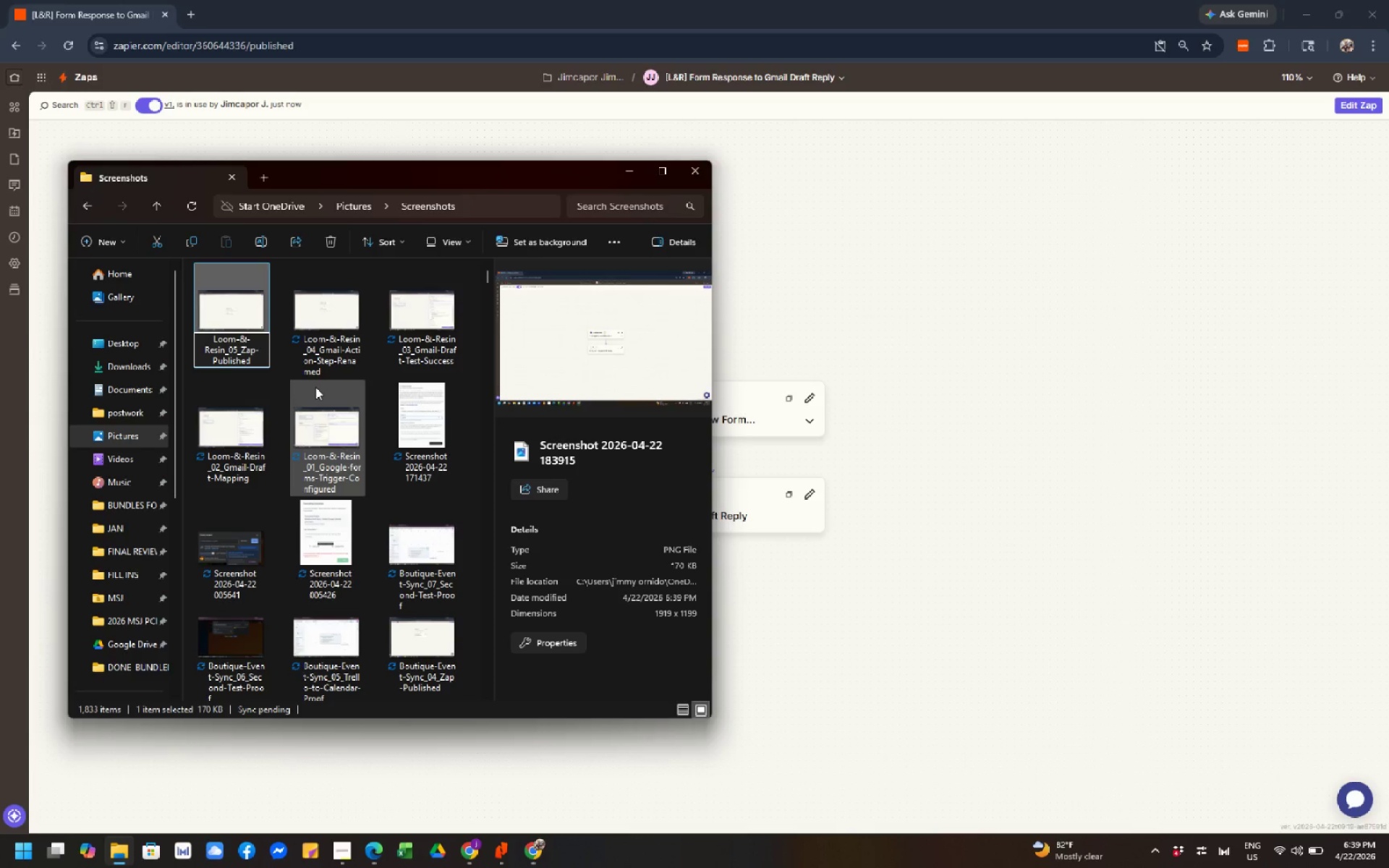 
left_click([297, 326])
 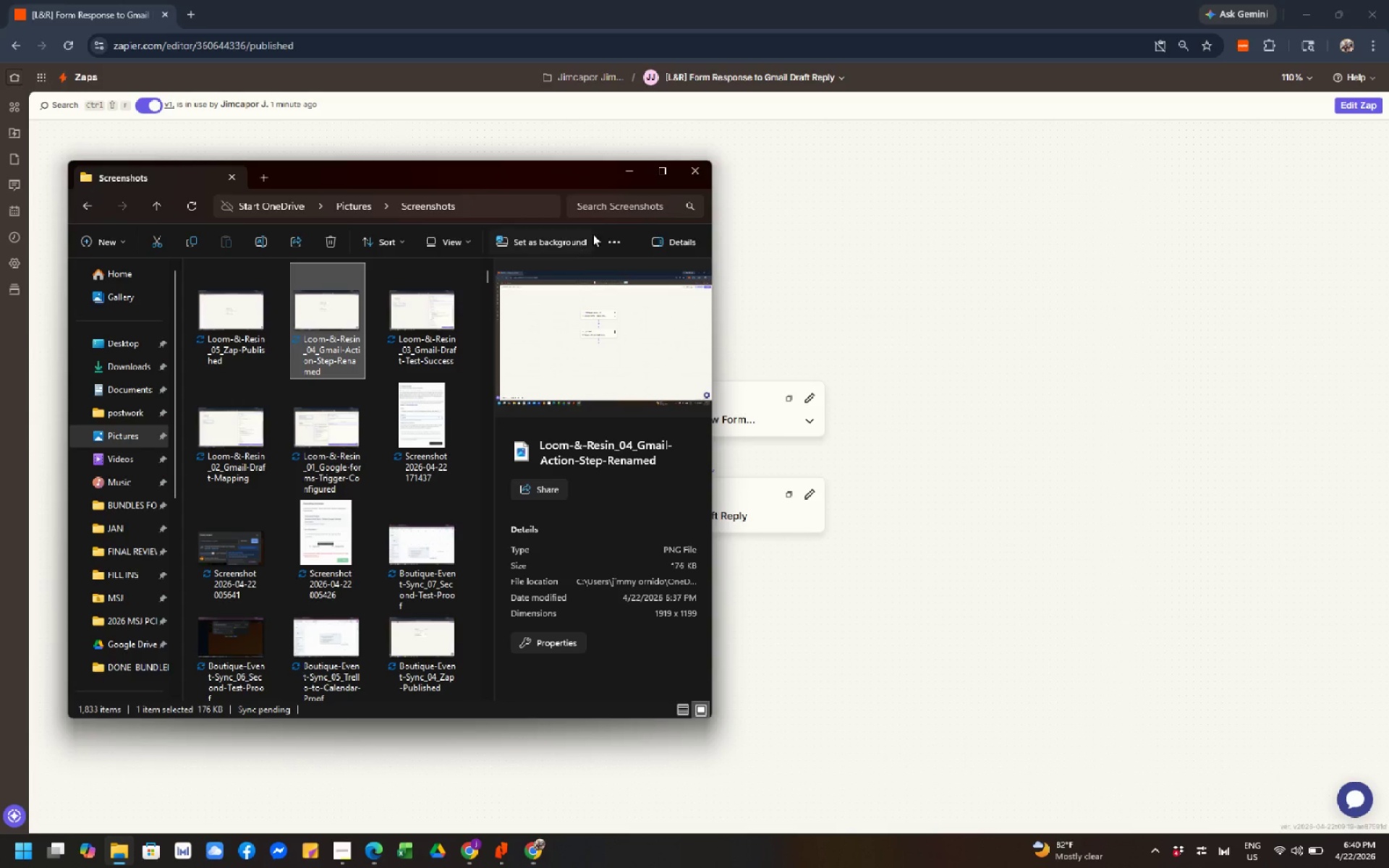 
left_click([635, 172])
 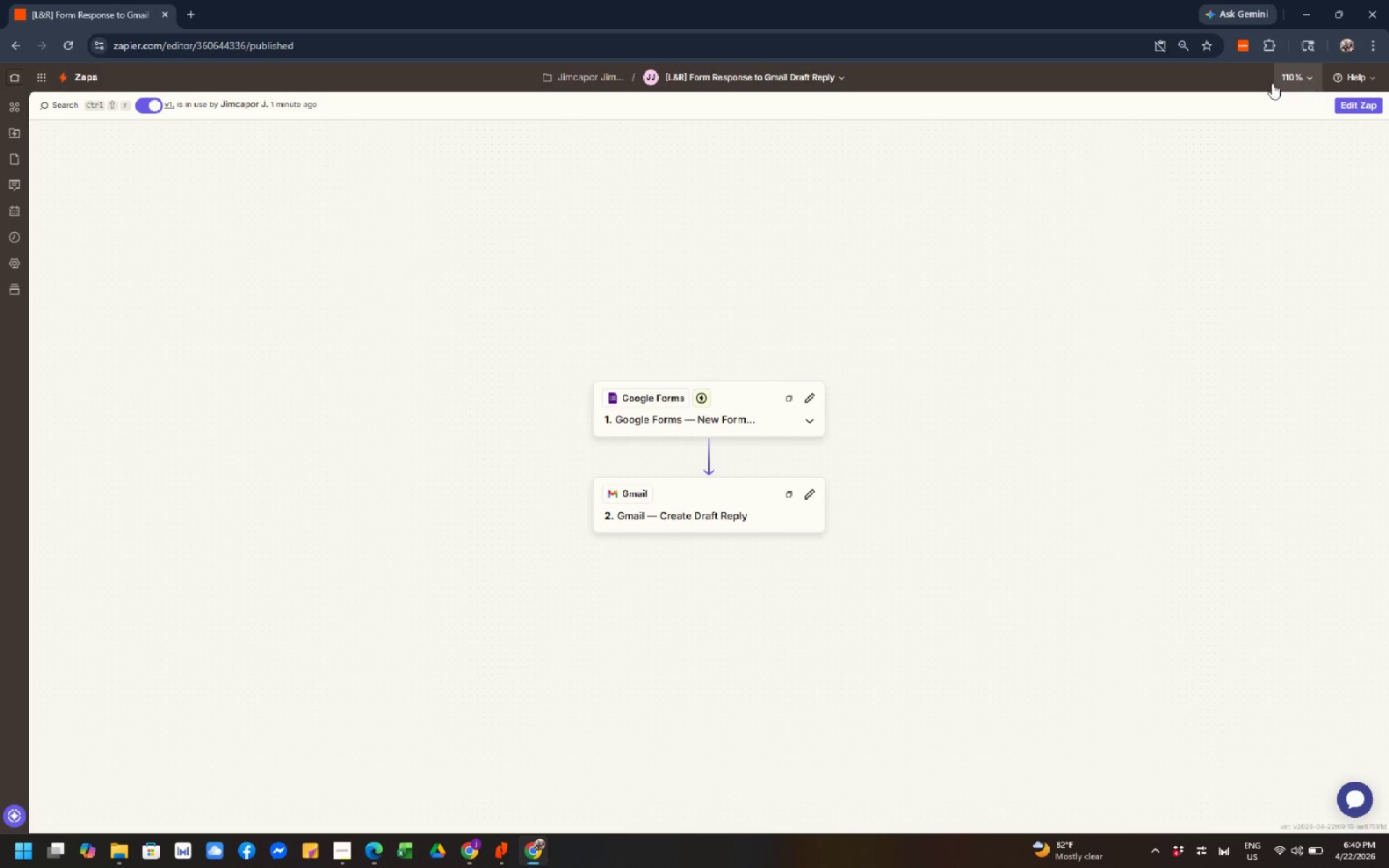 
wait(16.11)
 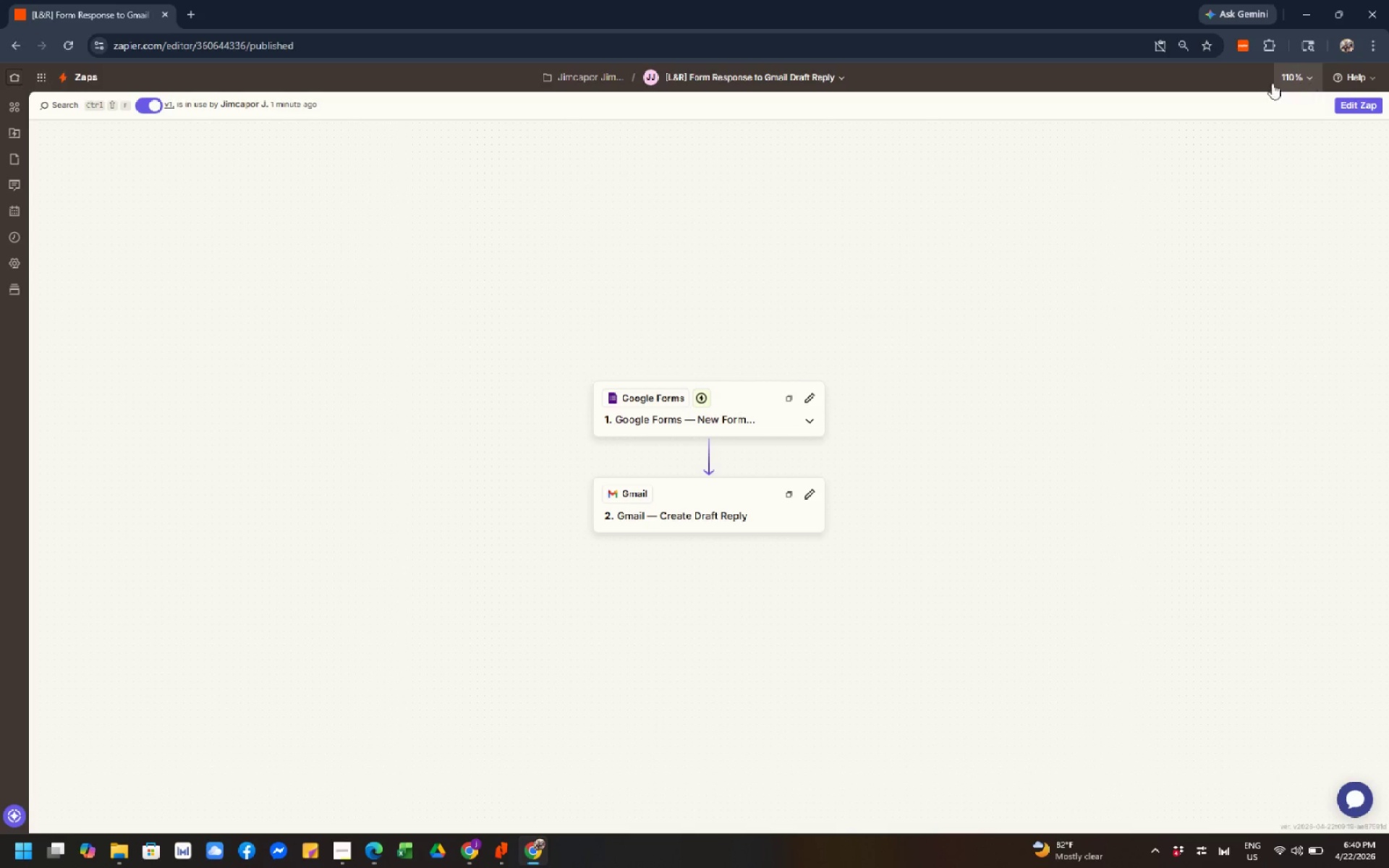 
left_click([467, 856])
 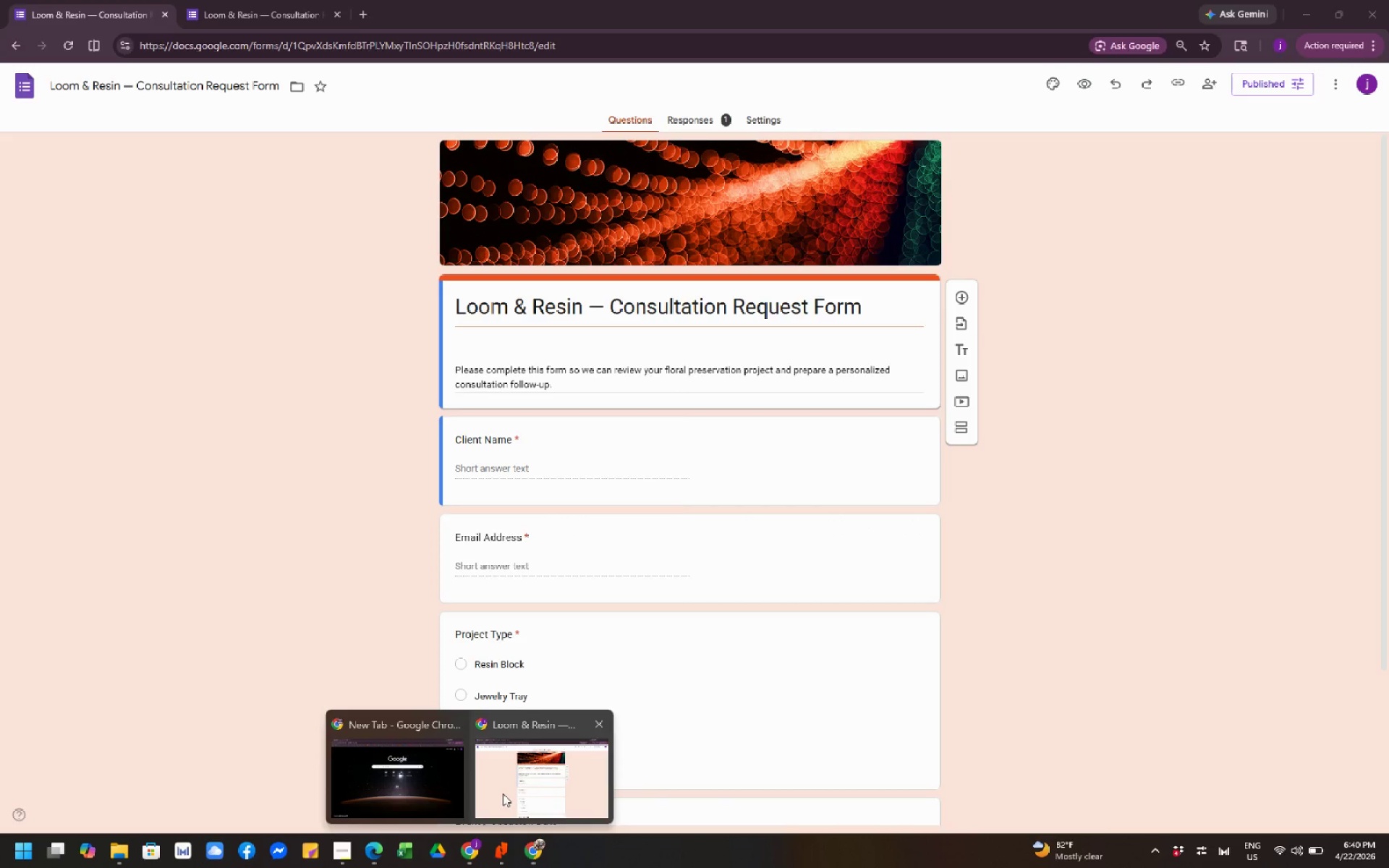 
left_click([503, 793])
 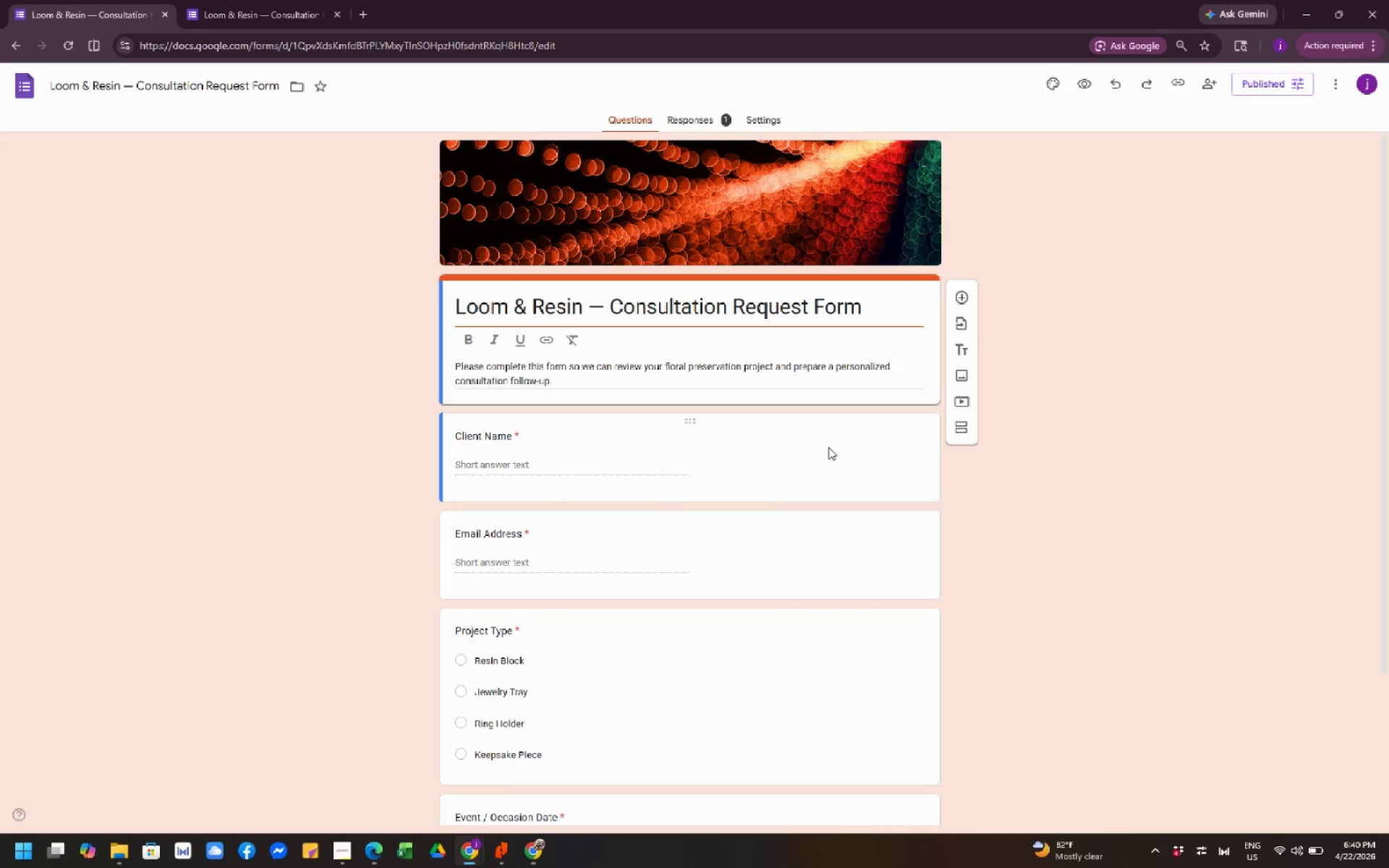 
left_click([303, 7])
 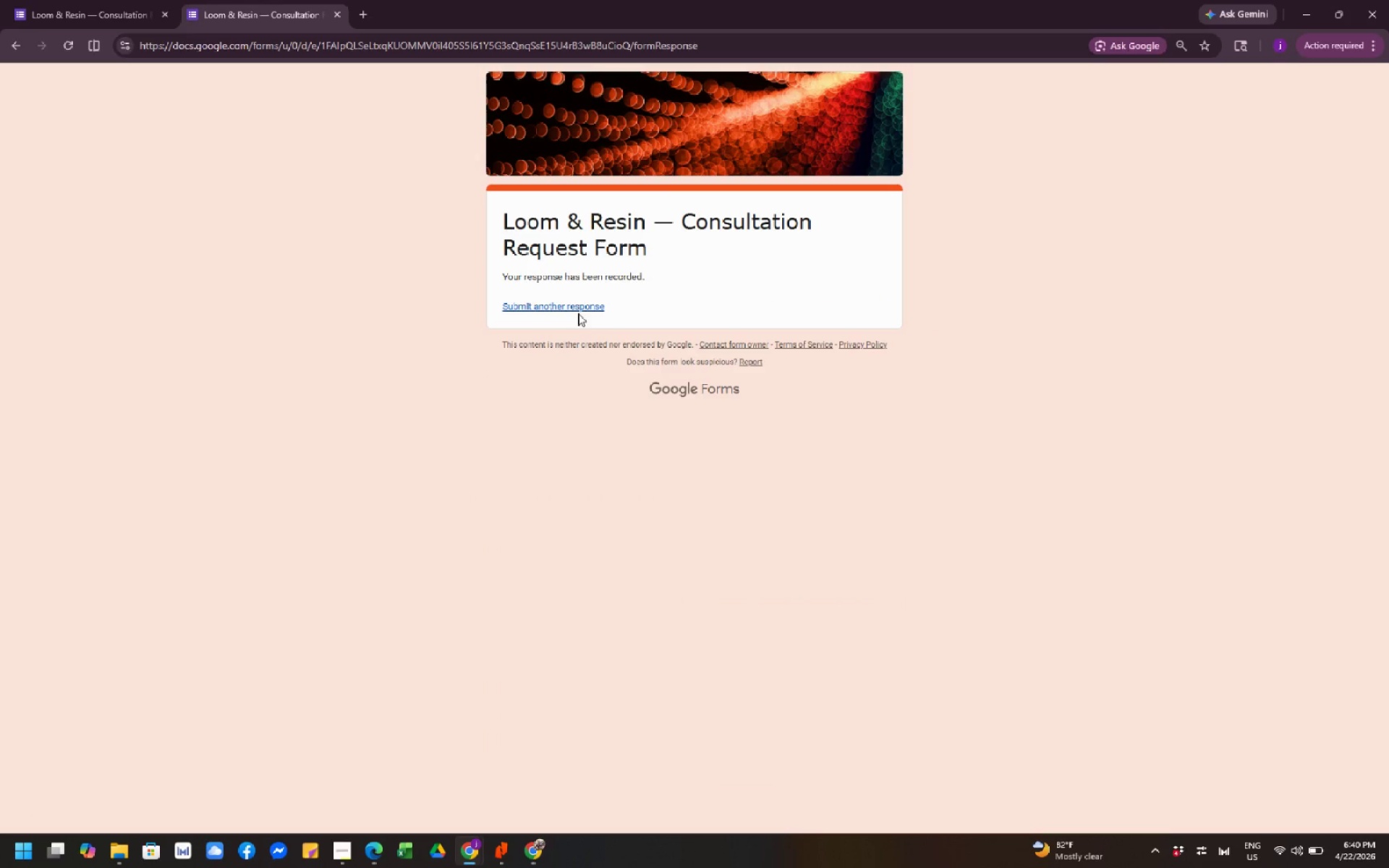 
left_click([582, 302])
 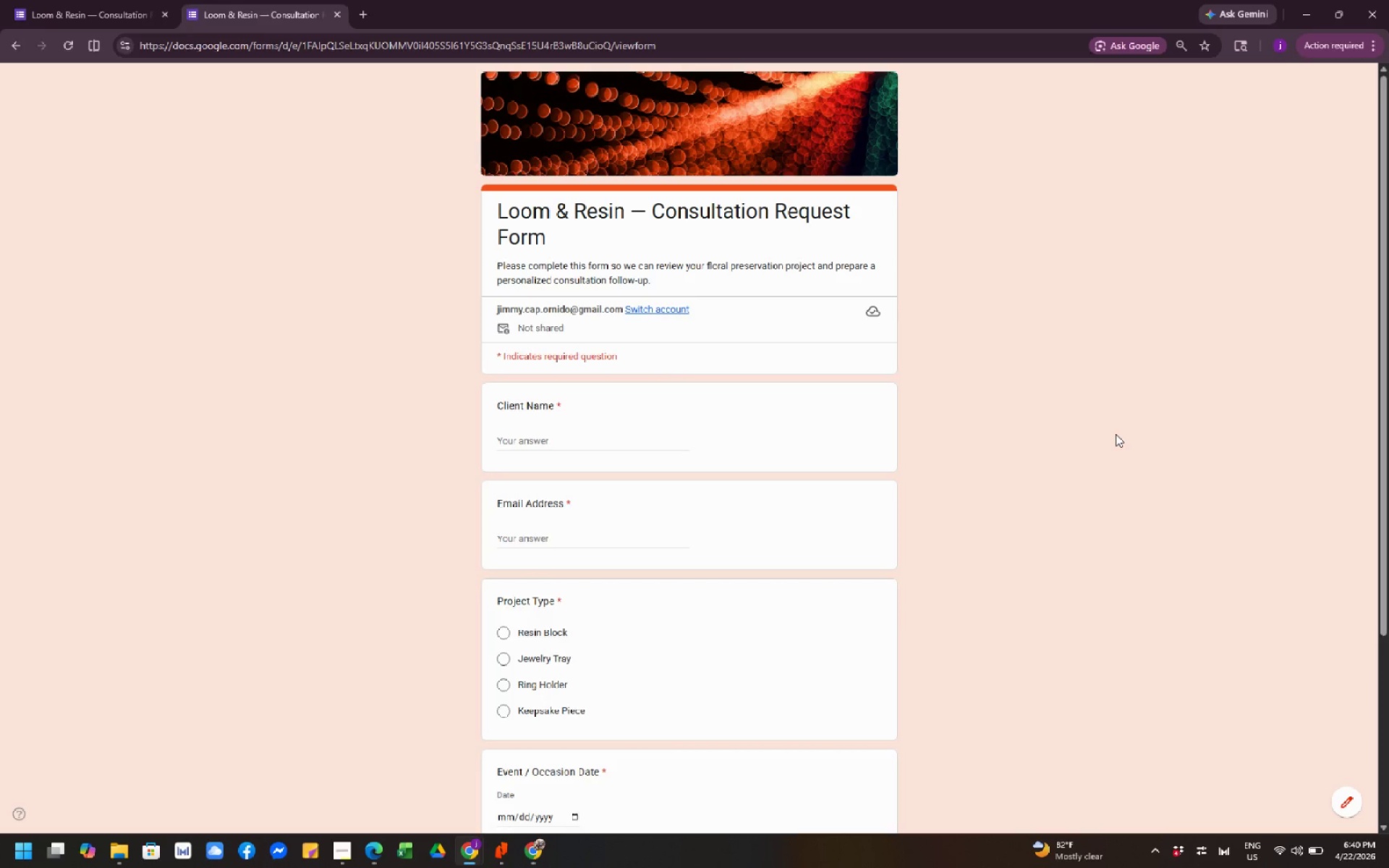 
wait(31.88)
 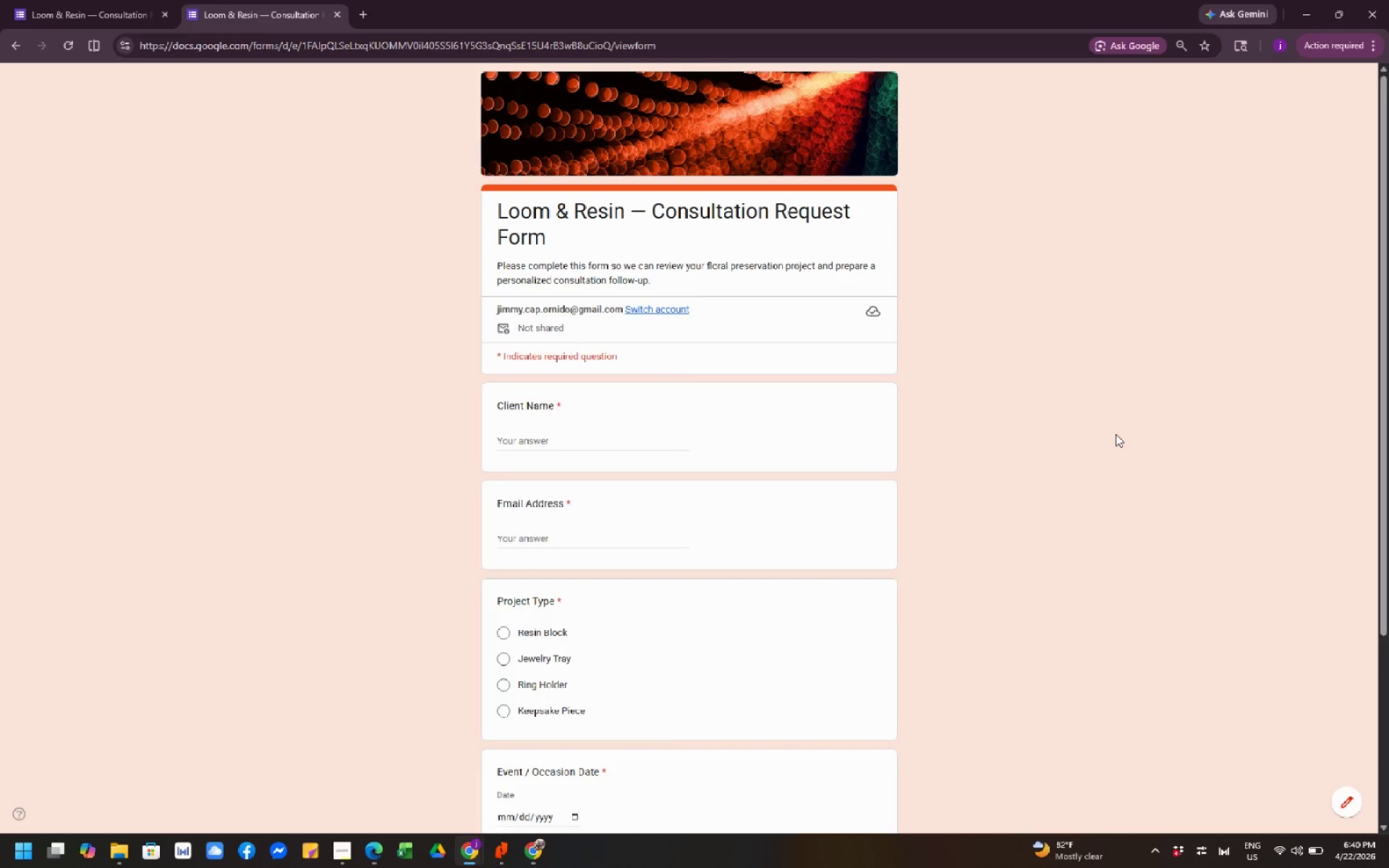 
left_click([579, 447])
 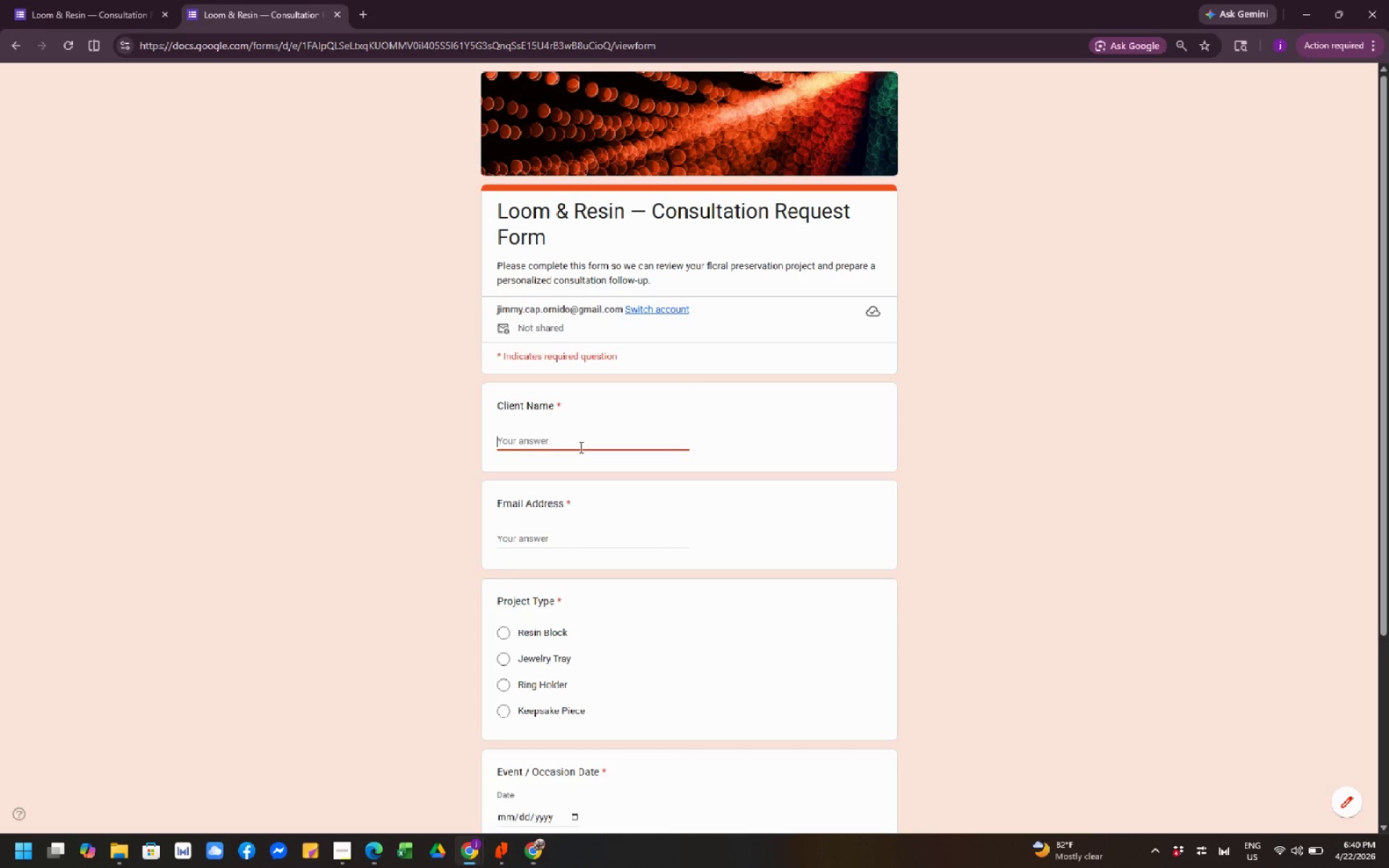 
type(Ava Santos)
 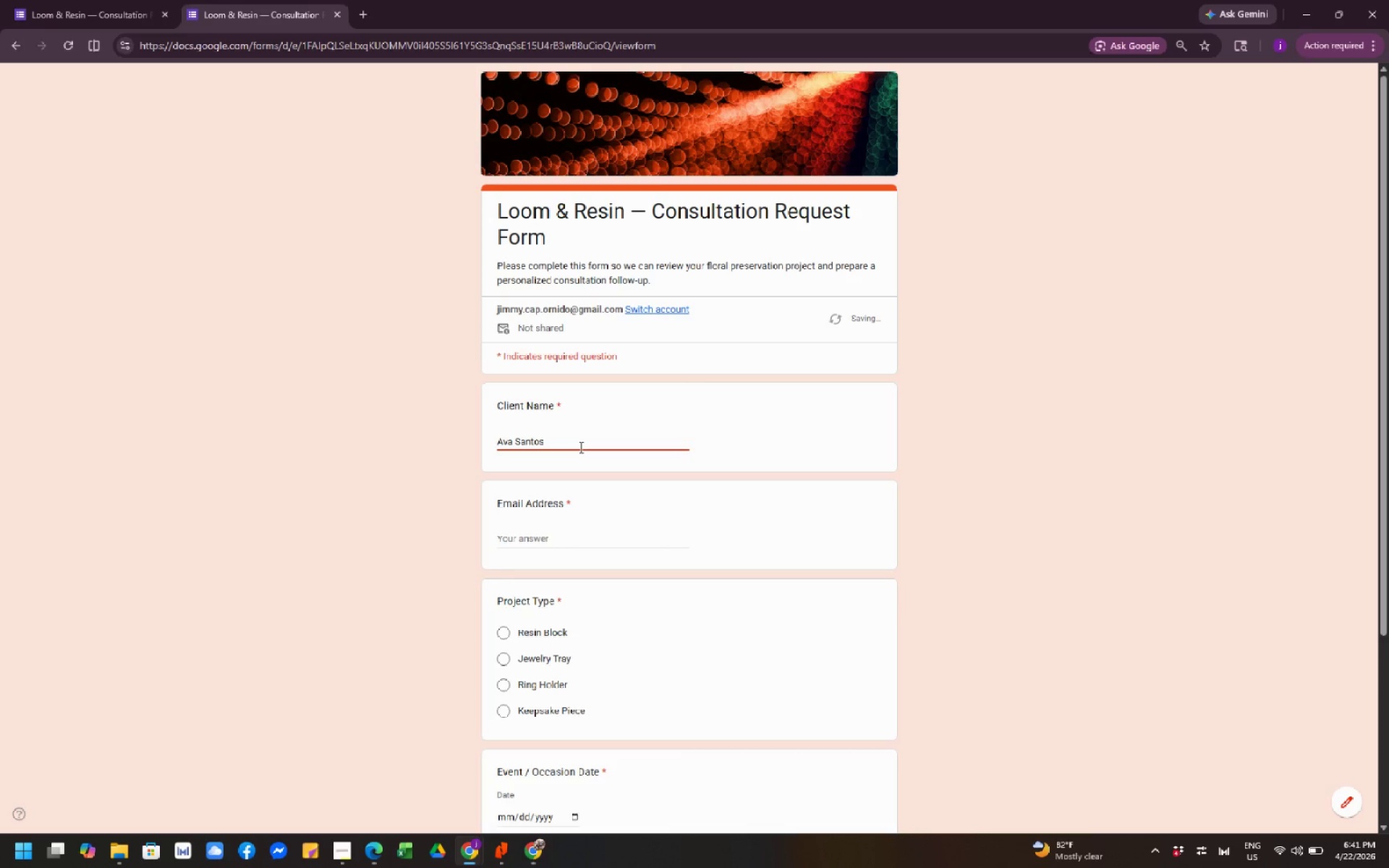 
wait(5.27)
 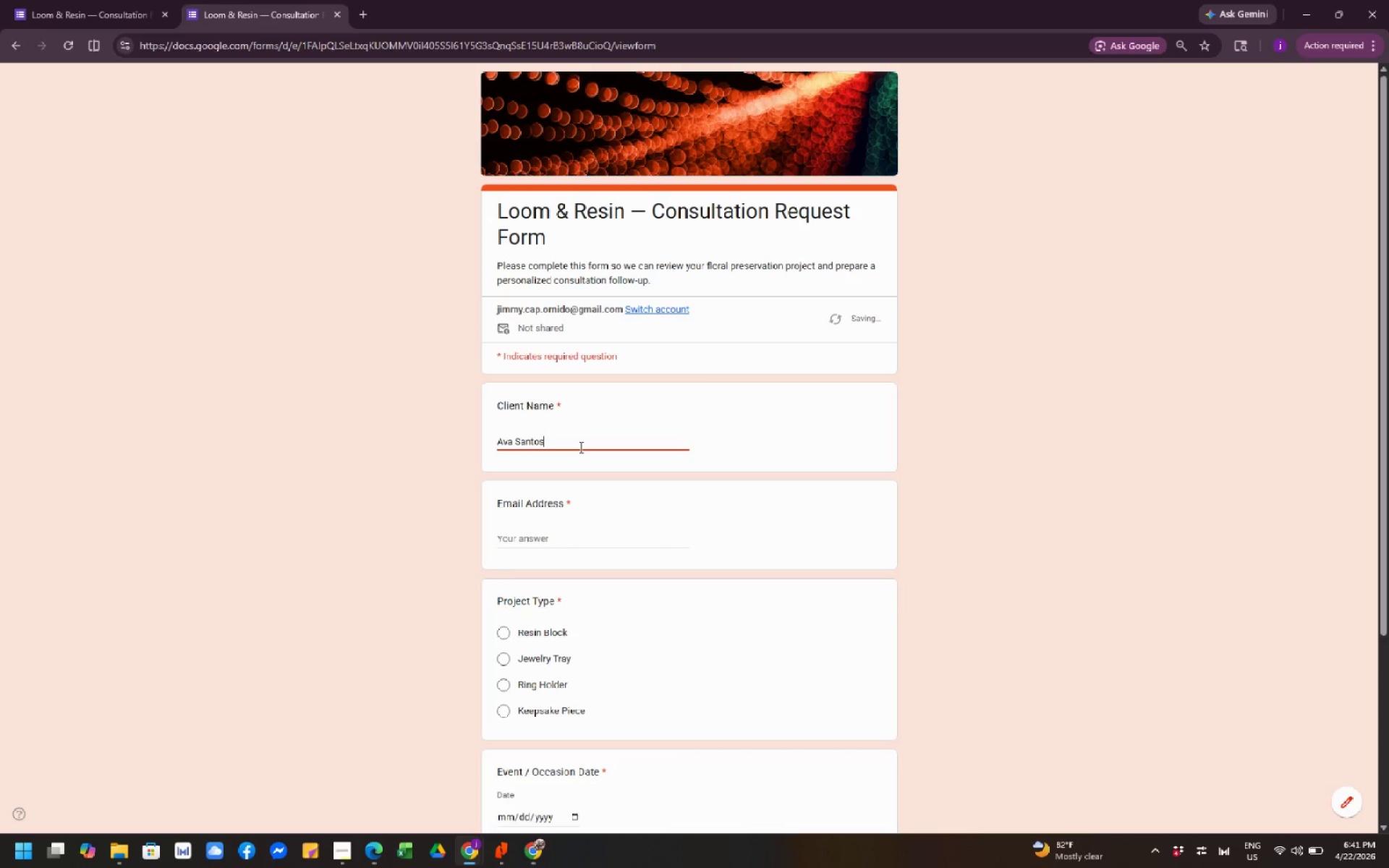 
left_click([564, 536])
 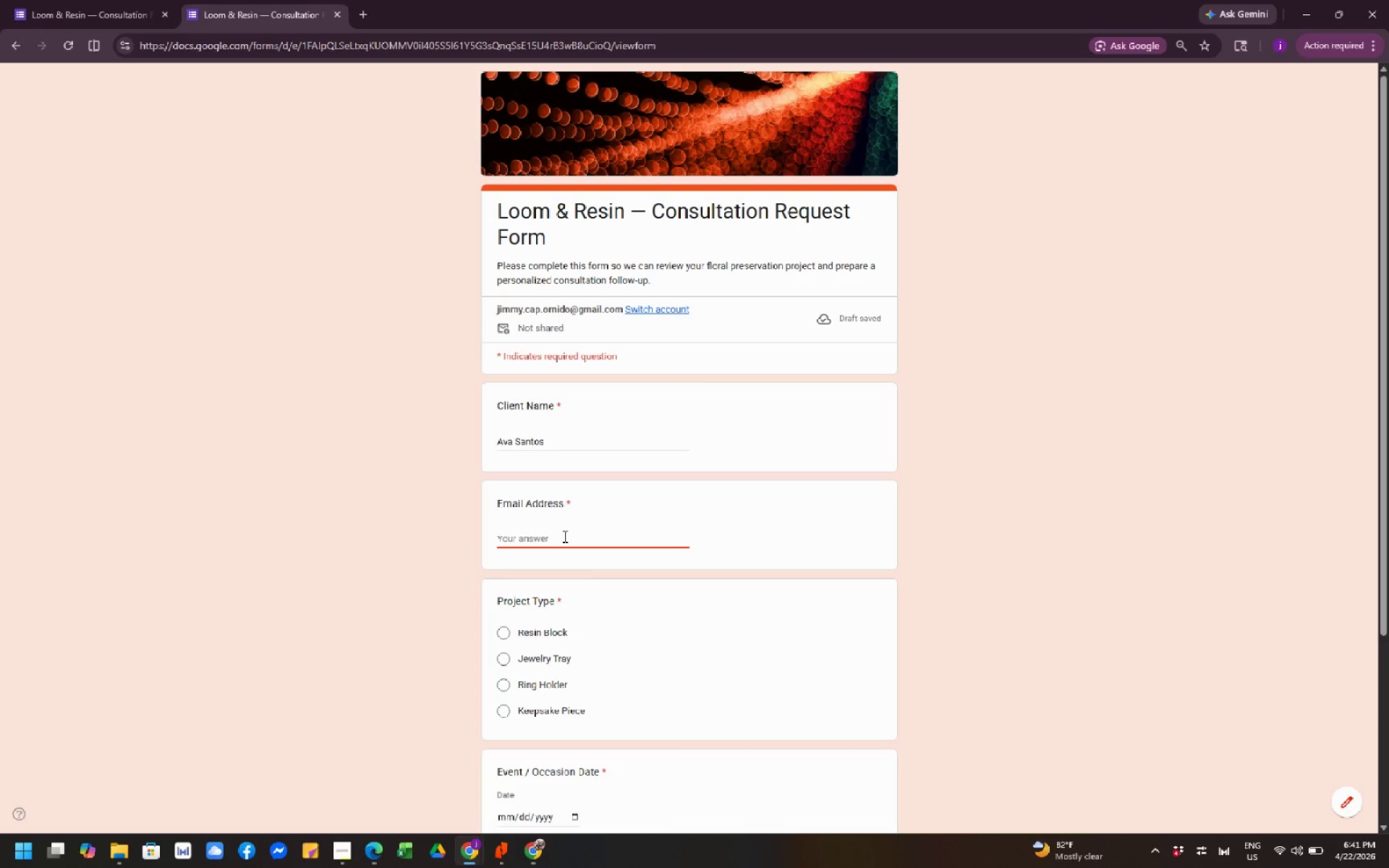 
type(avasantos)
 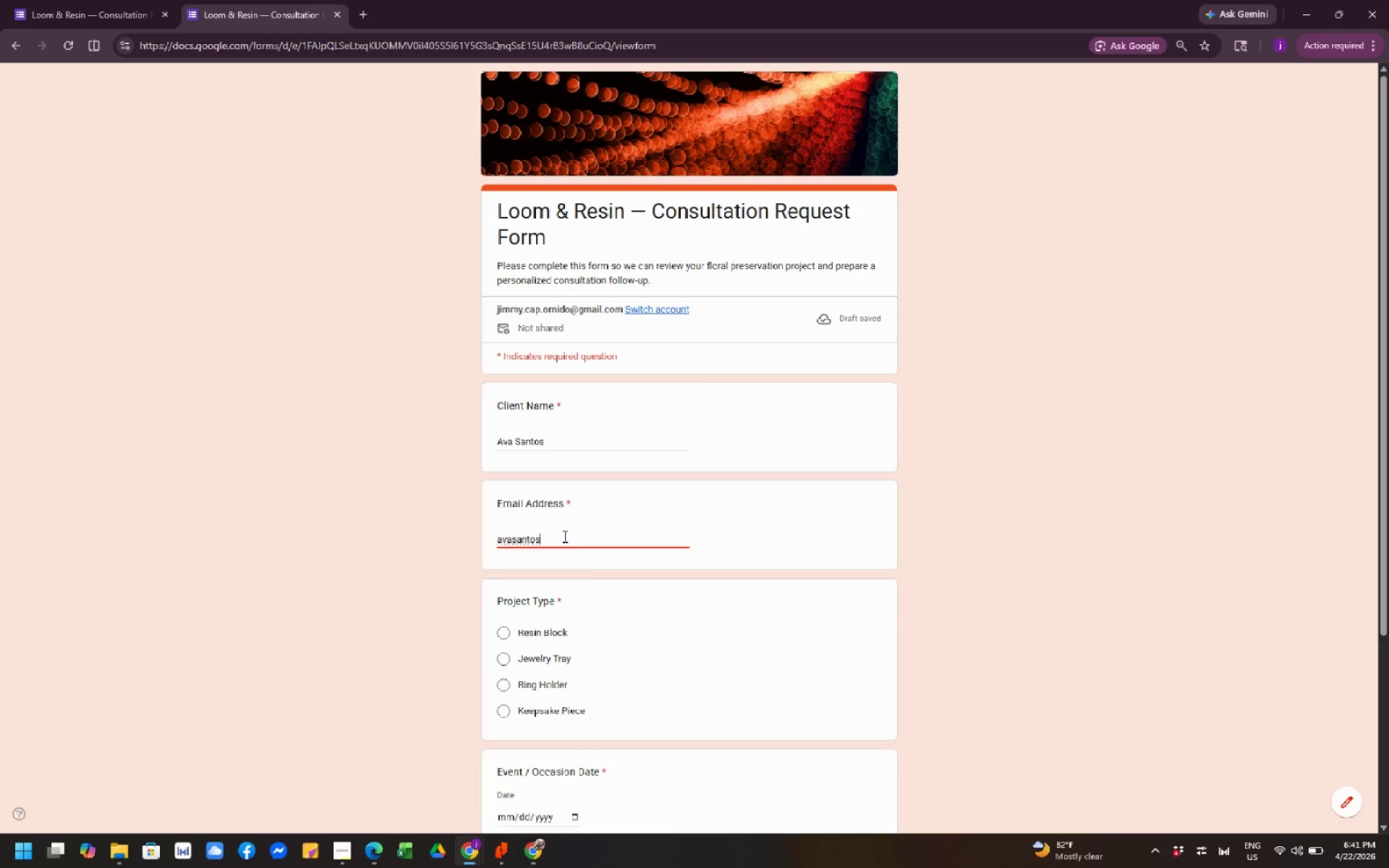 
wait(5.25)
 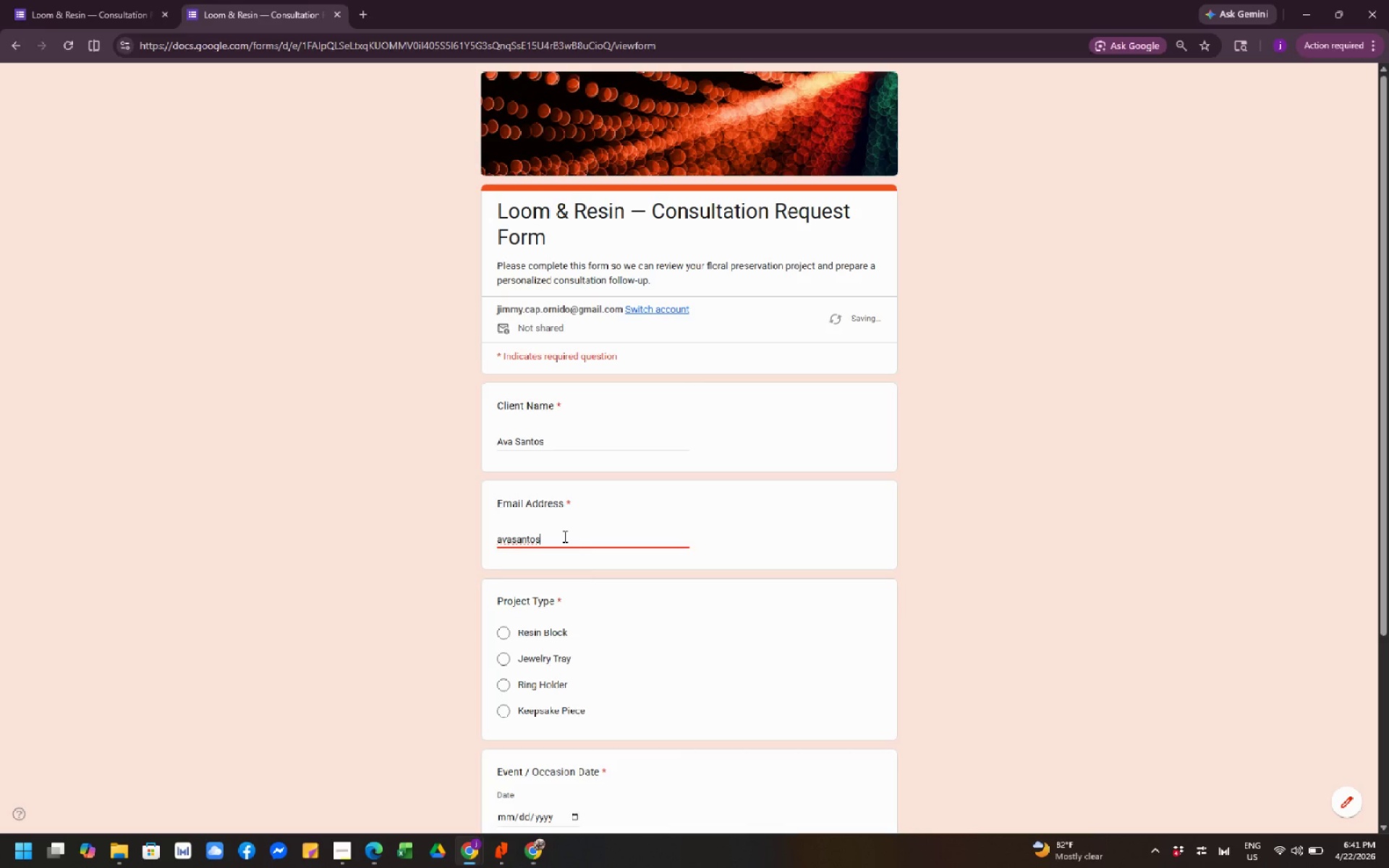 
type(@email.com)
 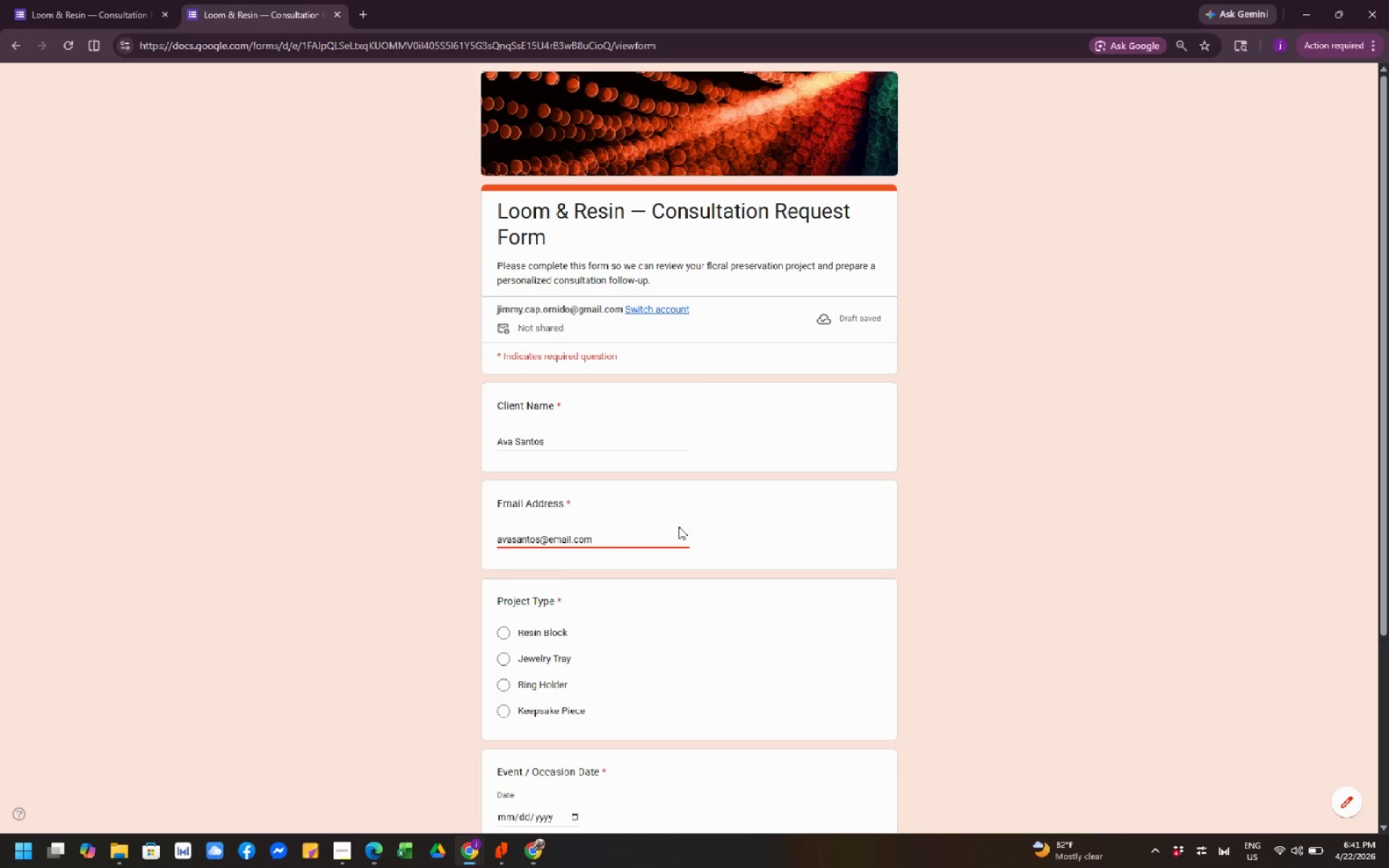 
wait(9.88)
 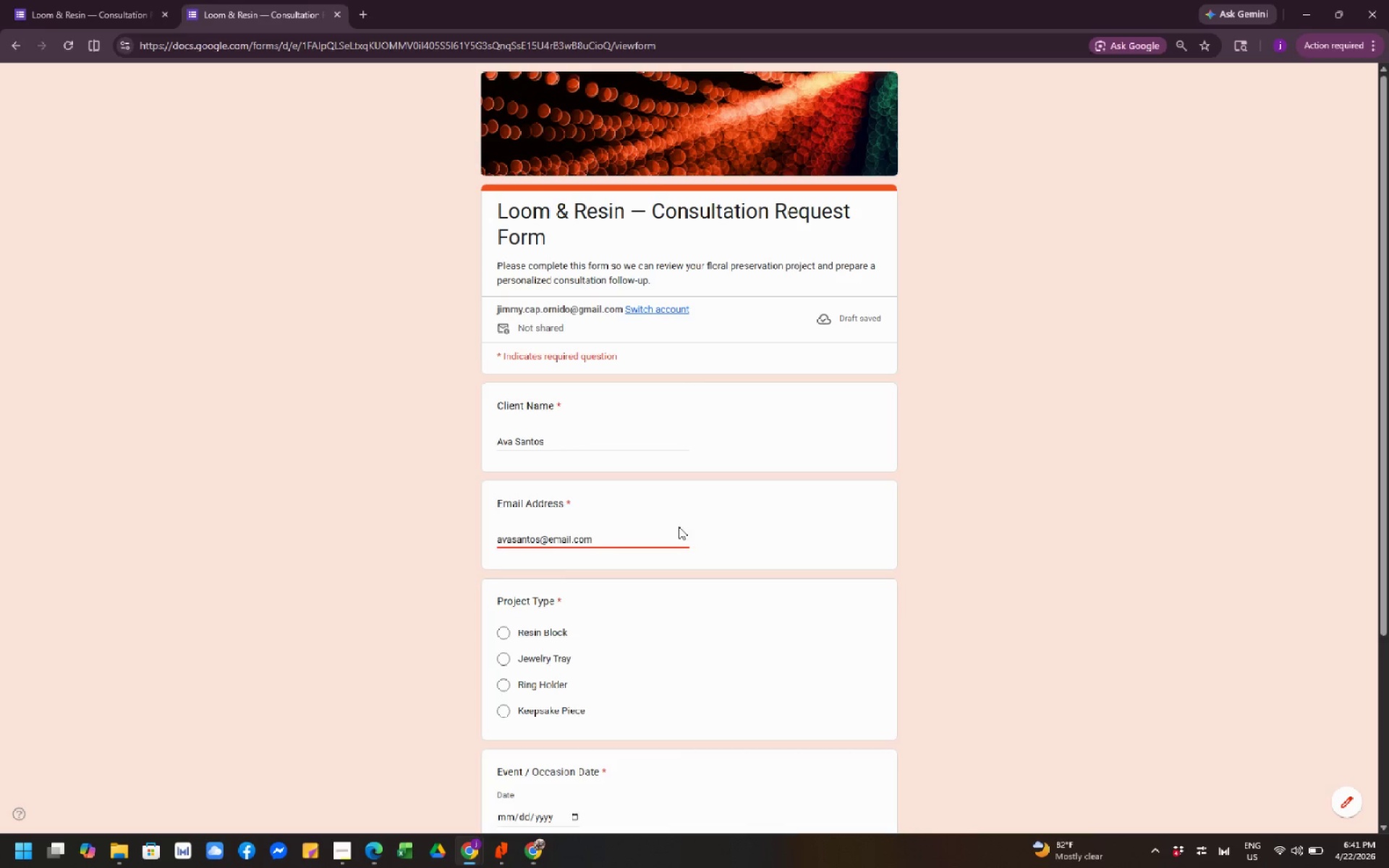 
left_click([508, 663])
 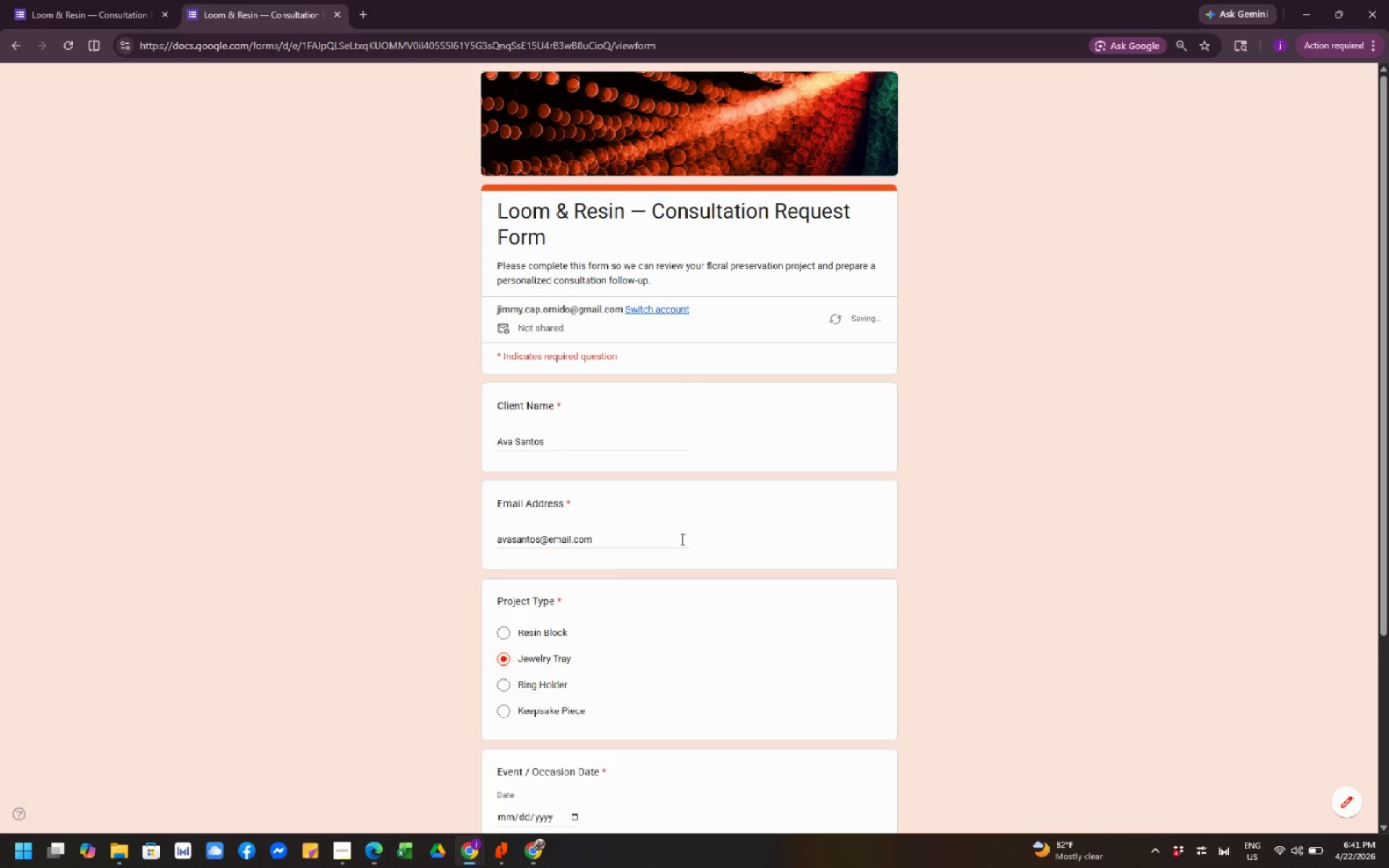 
scroll: coordinate [694, 529], scroll_direction: down, amount: 4.0
 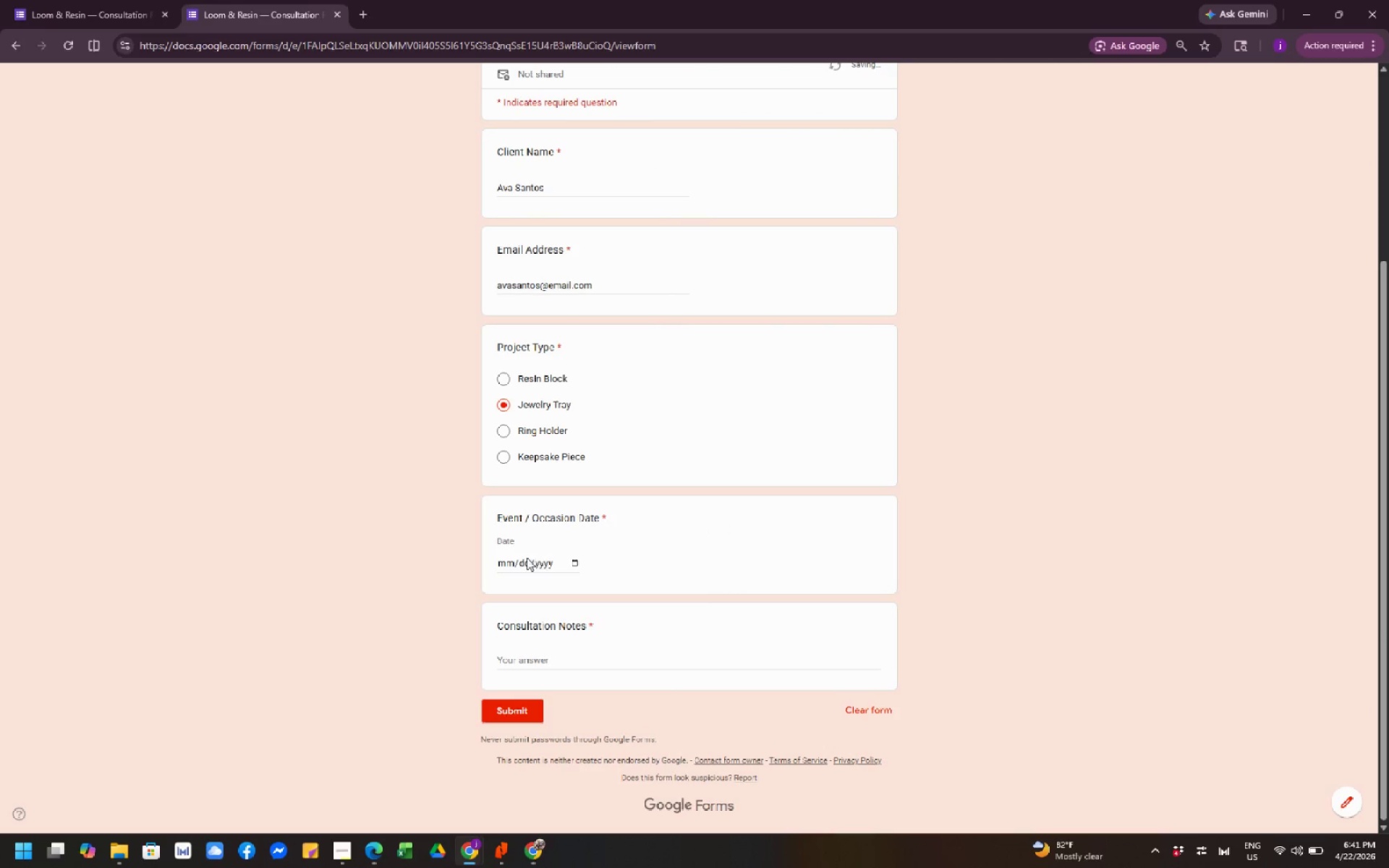 
left_click([509, 563])
 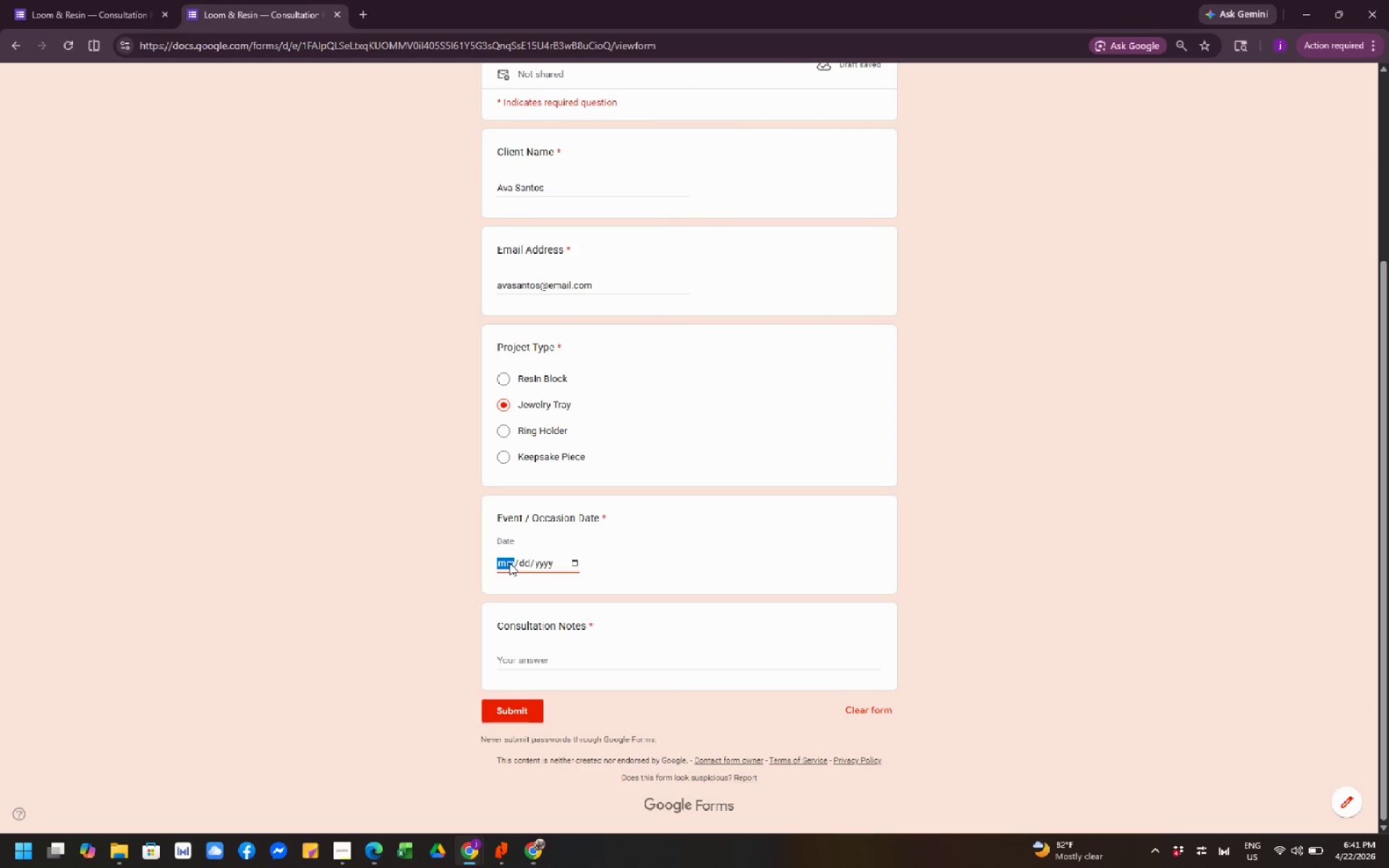 
key(Numpad0)
 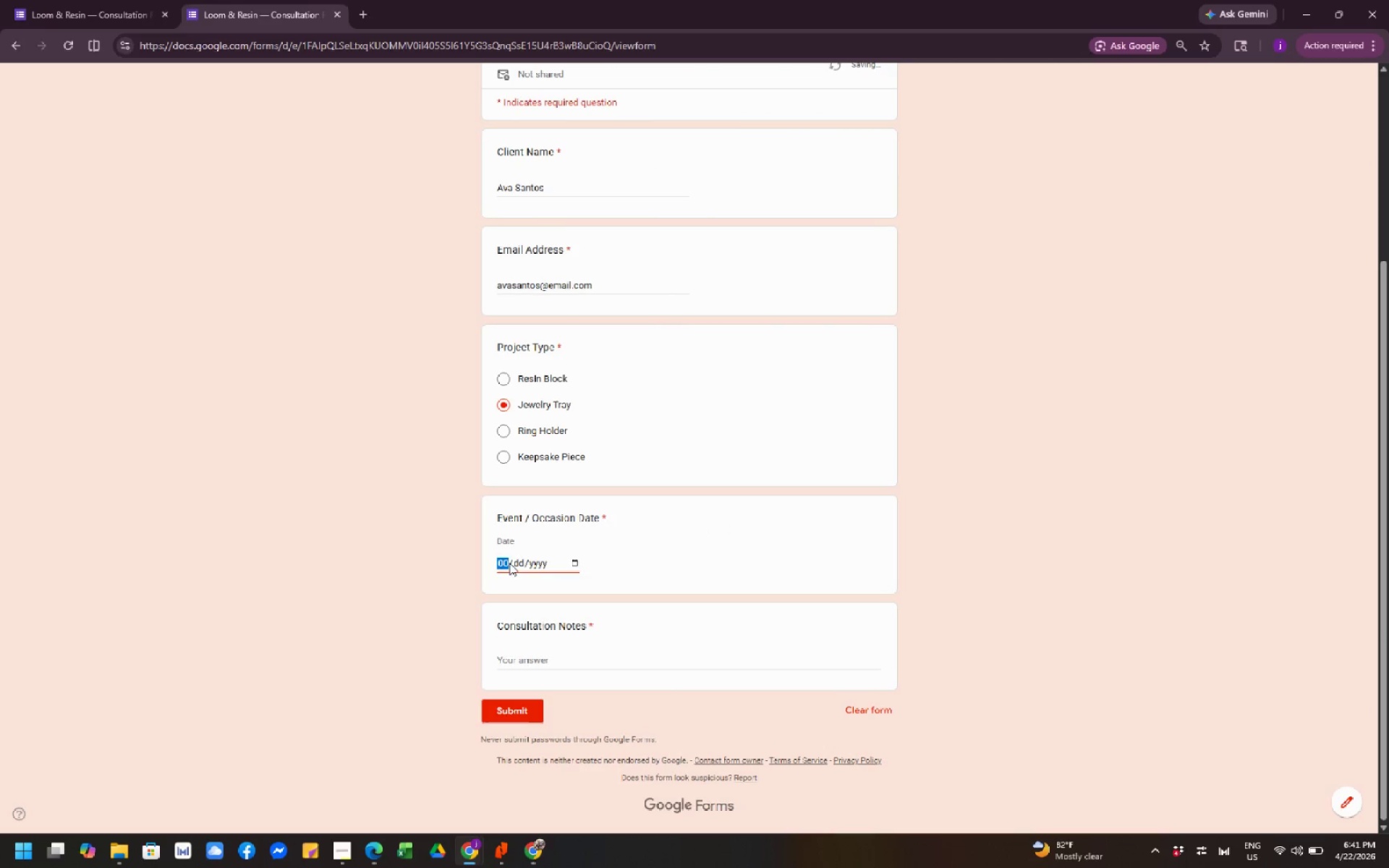 
key(Numpad4)
 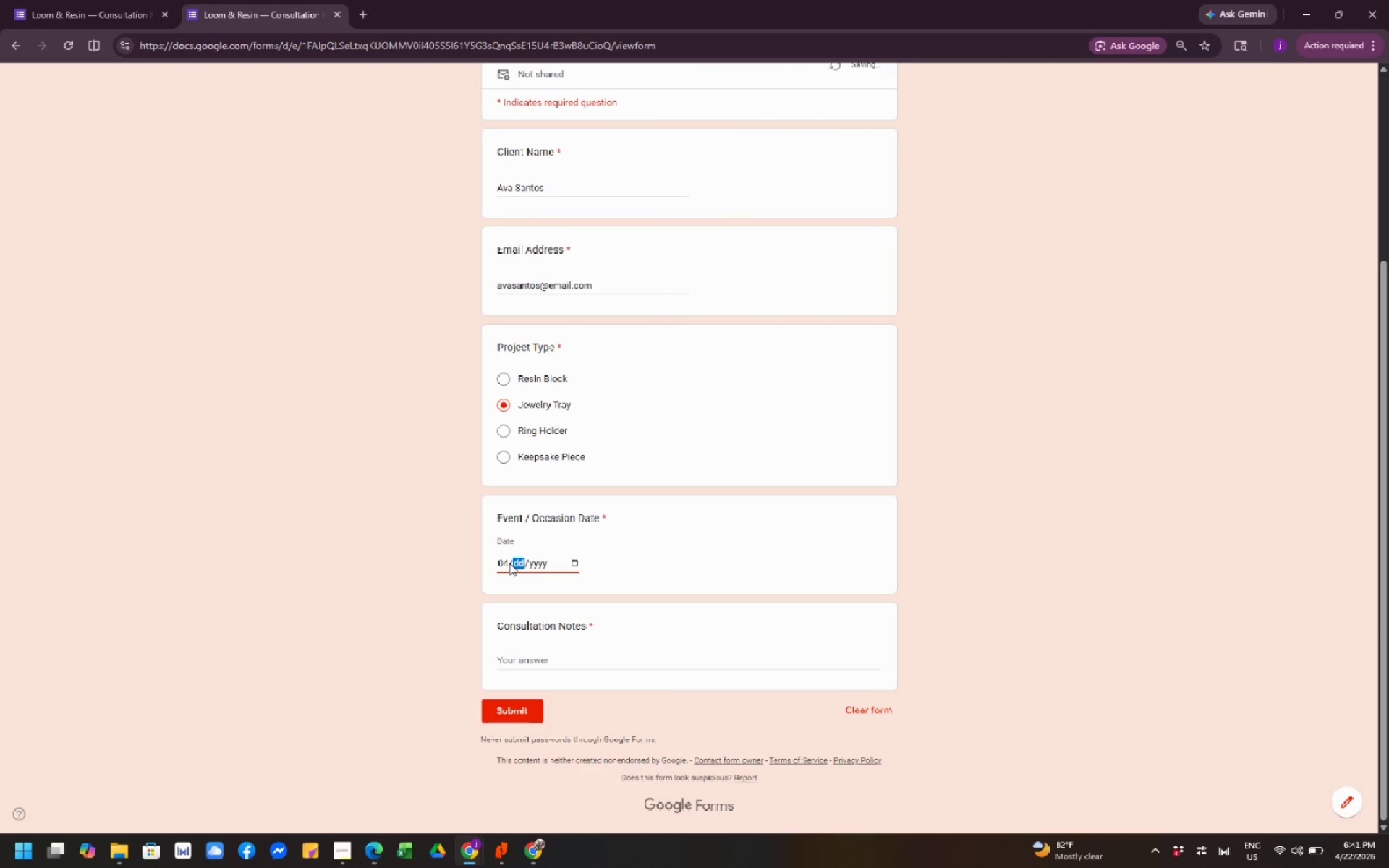 
key(Slash)
 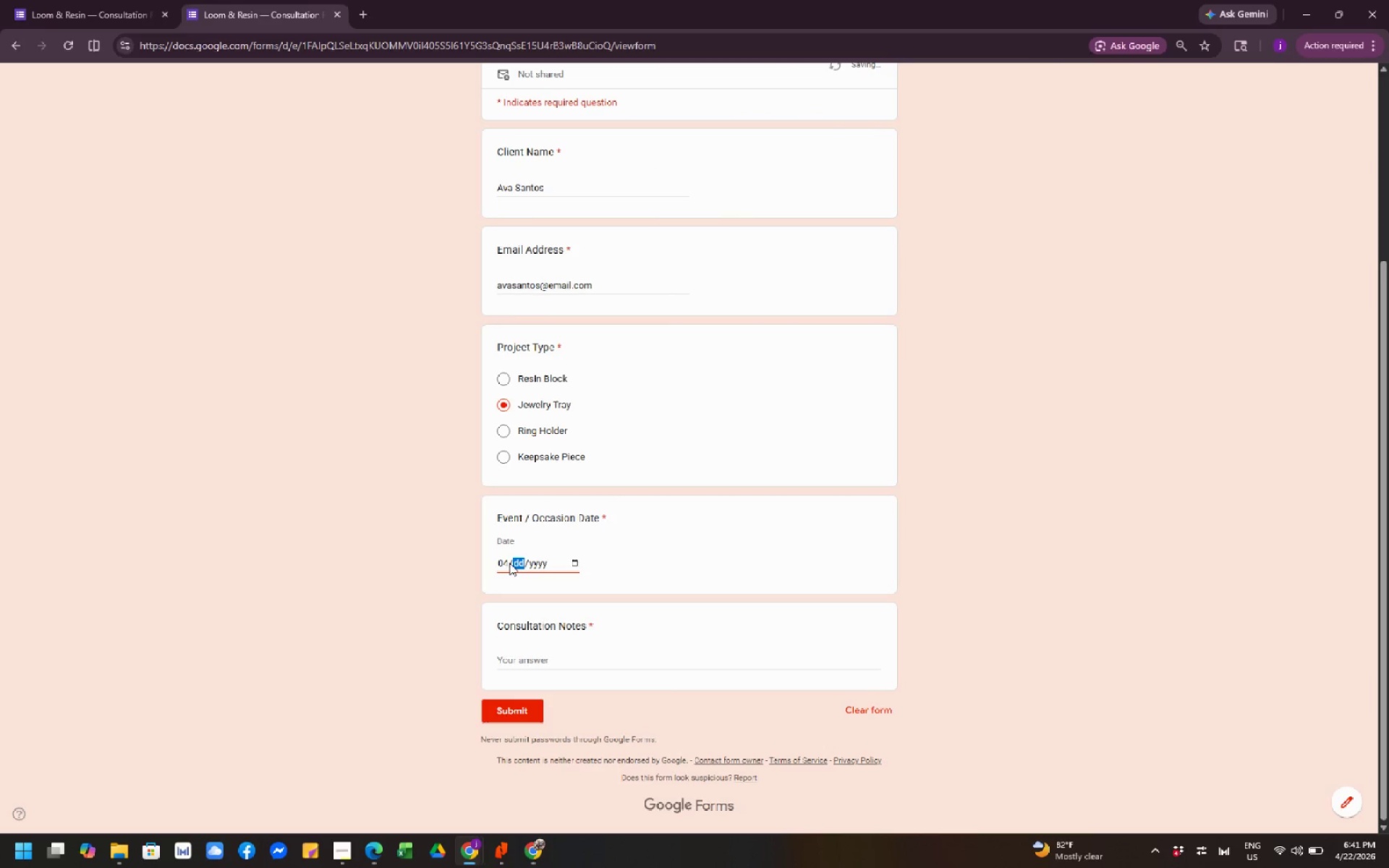 
key(Numpad2)
 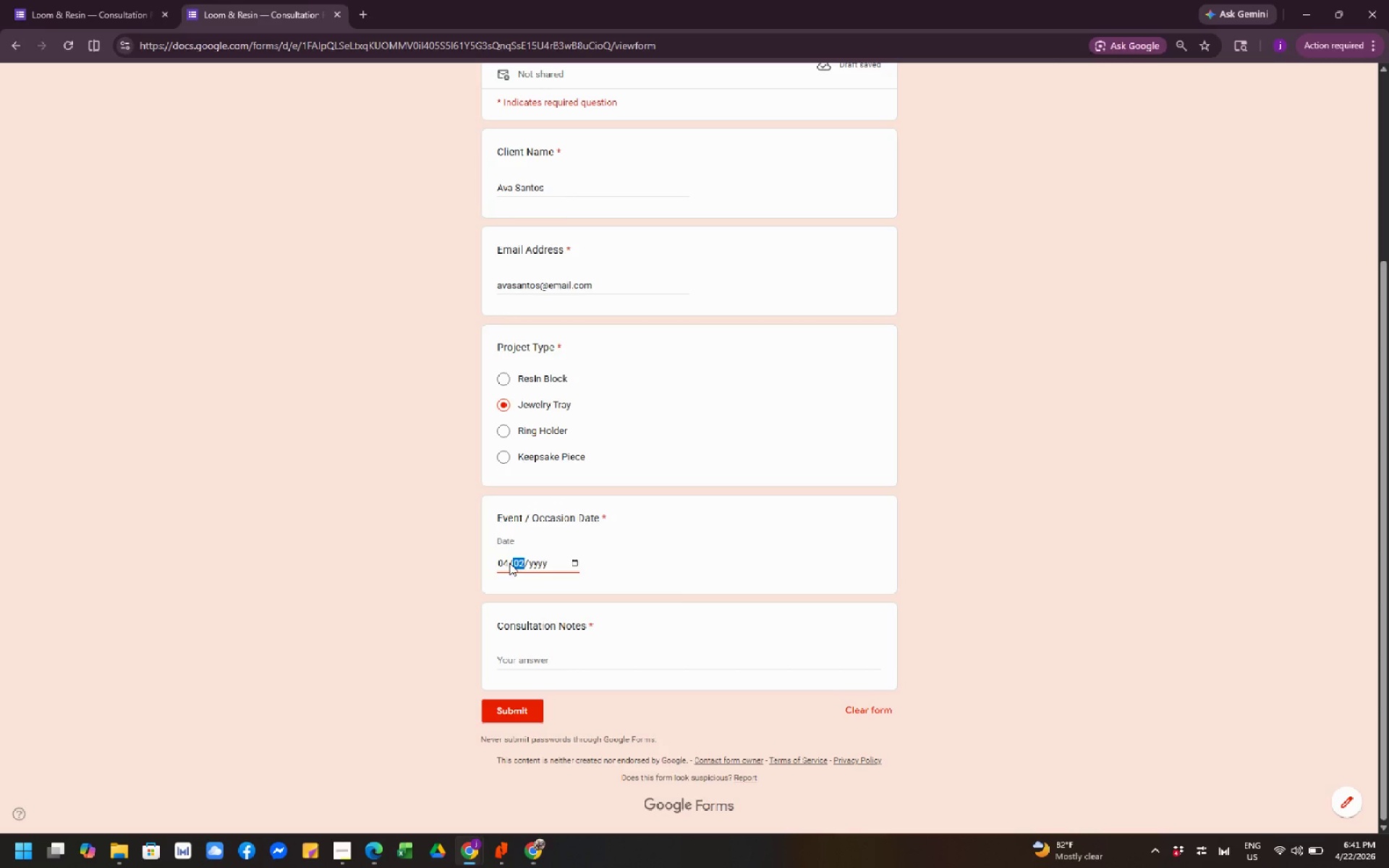 
key(Numpad5)
 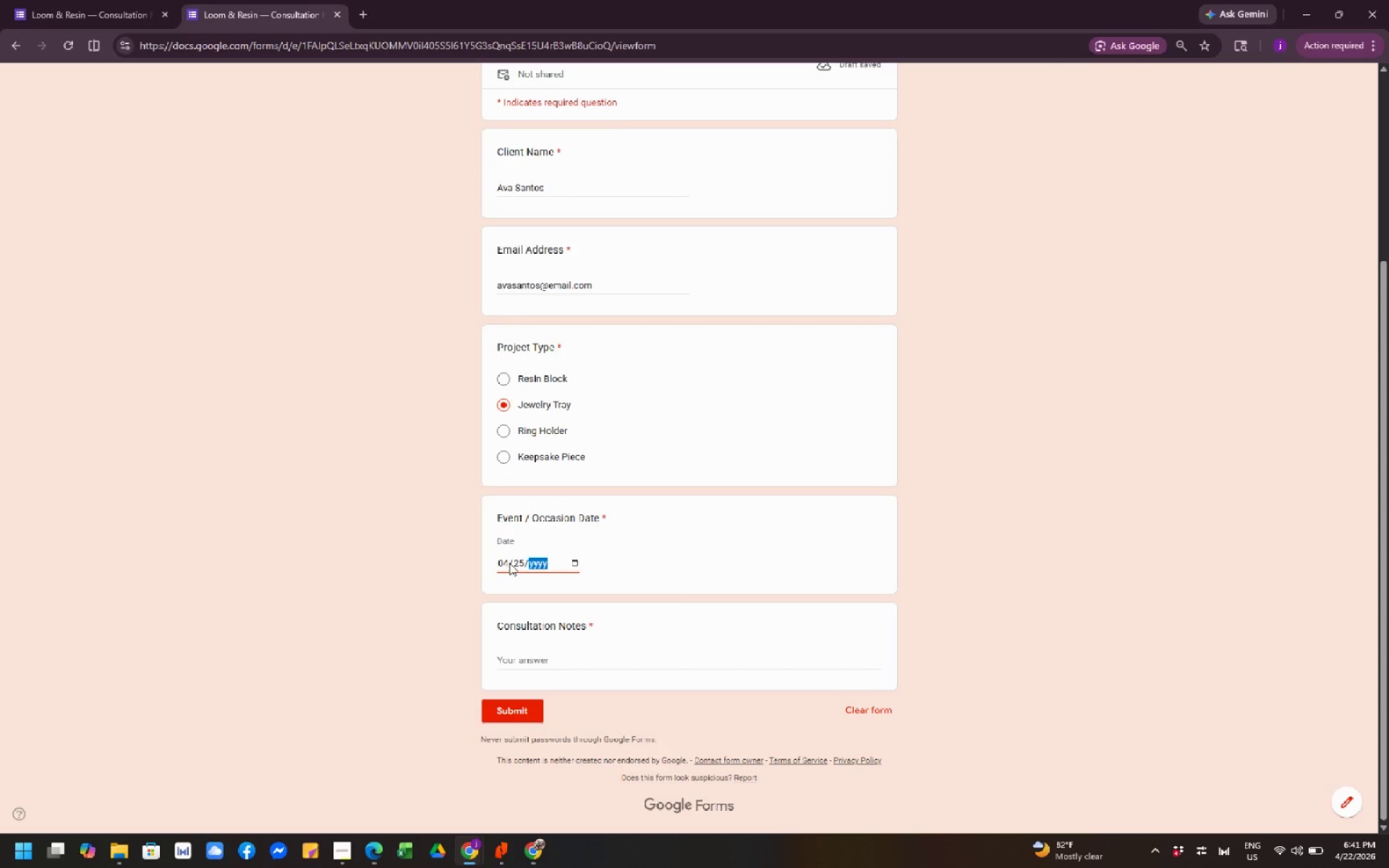 
key(Slash)
 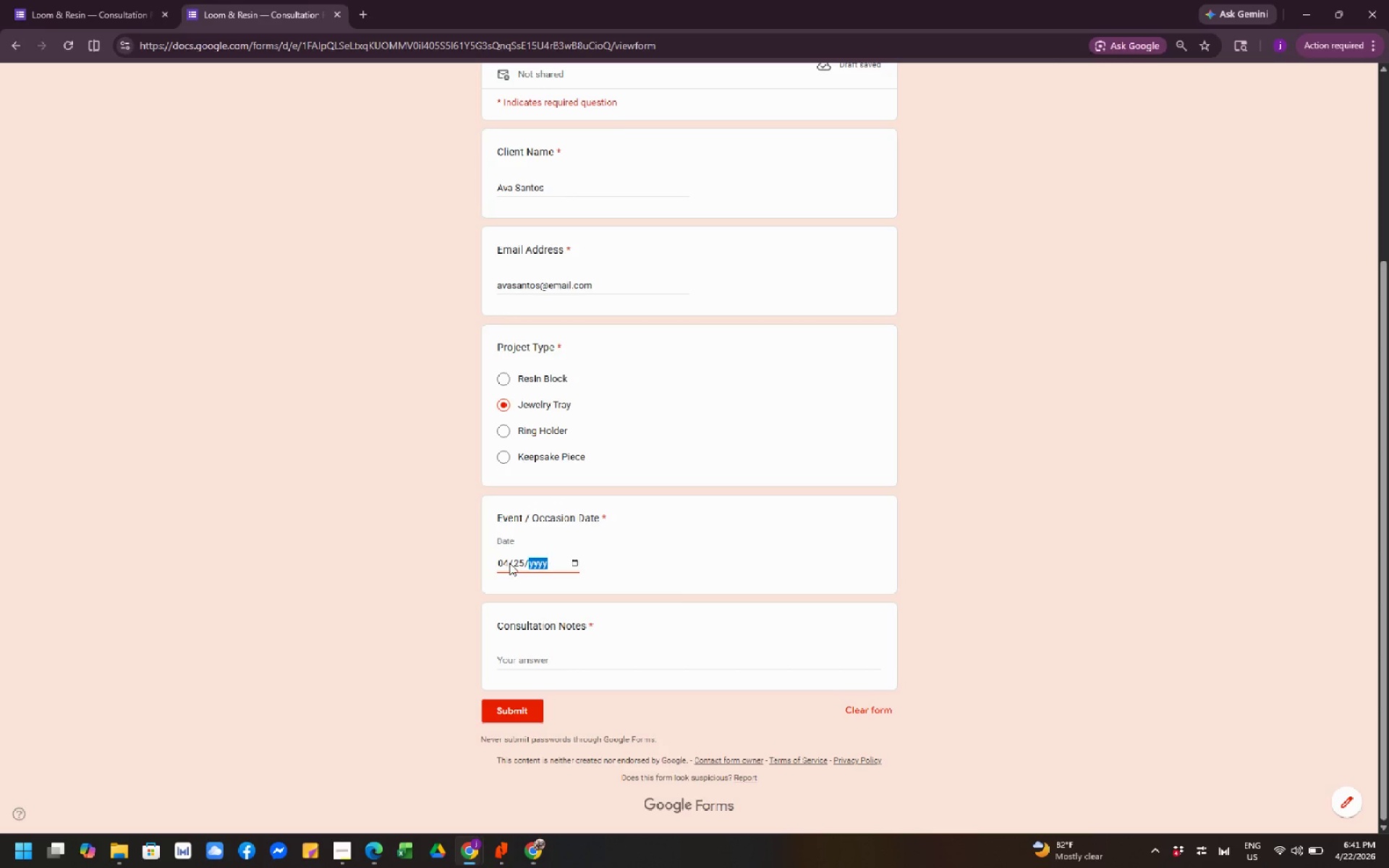 
key(Numpad2)
 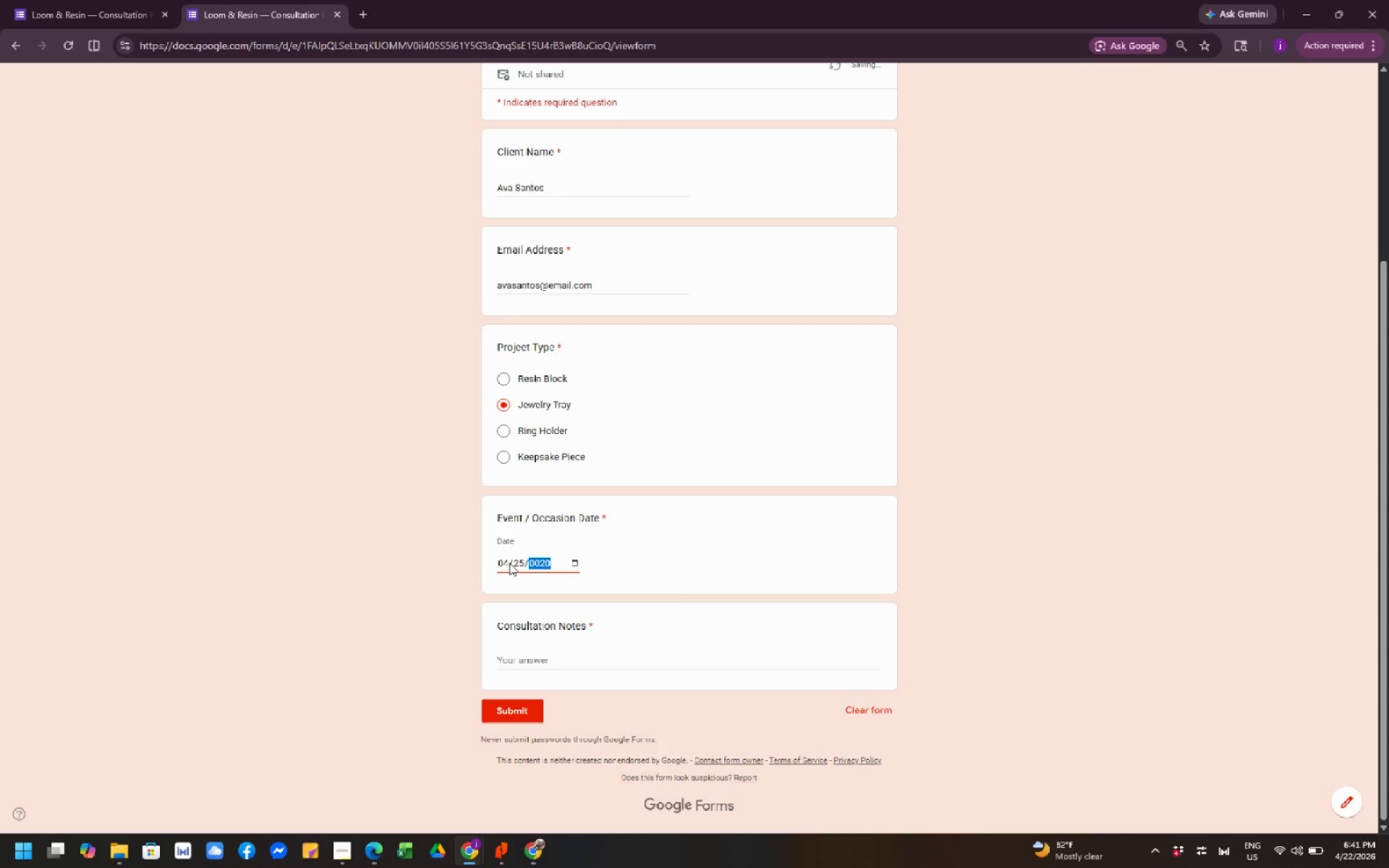 
key(Numpad0)
 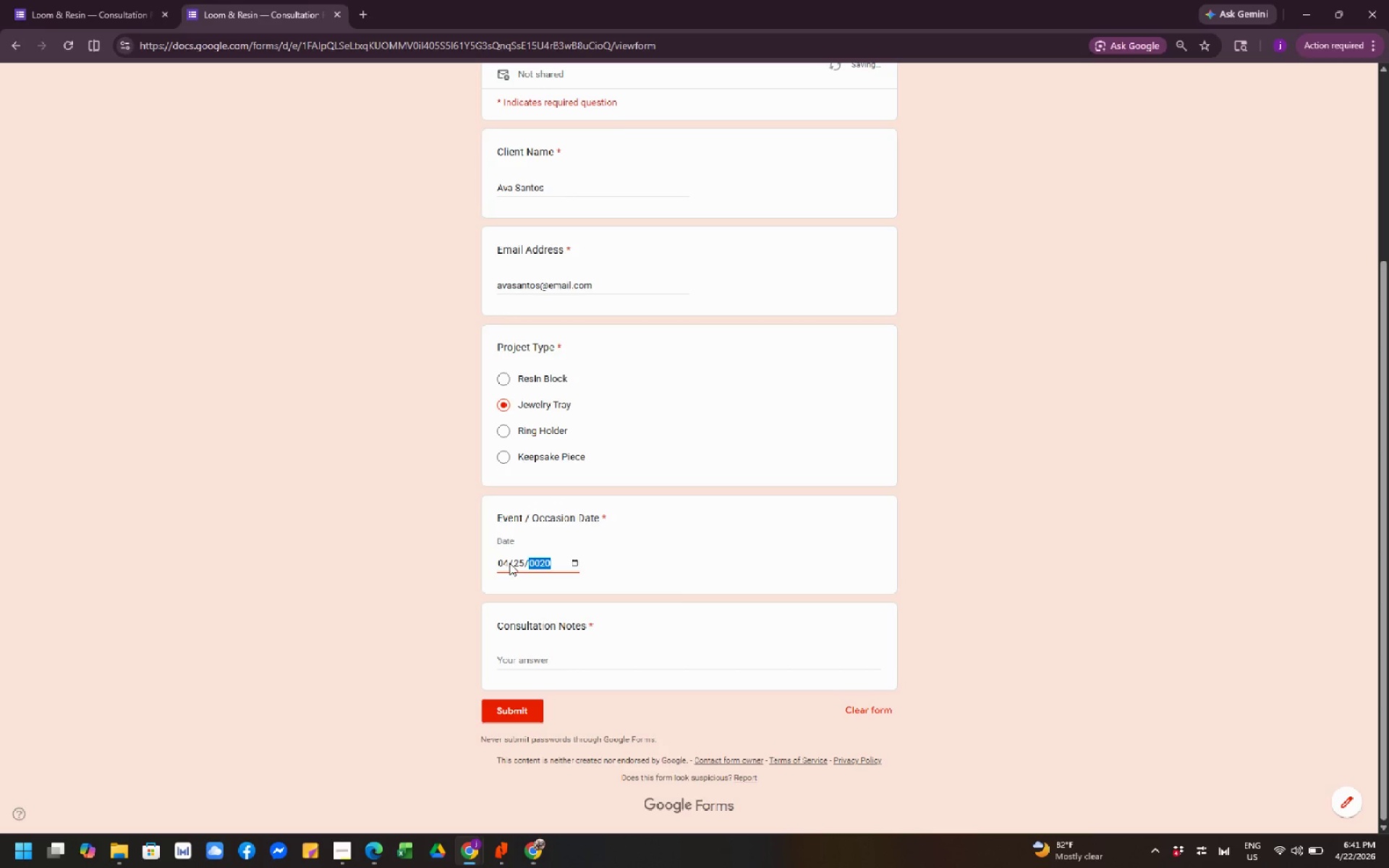 
key(Numpad2)
 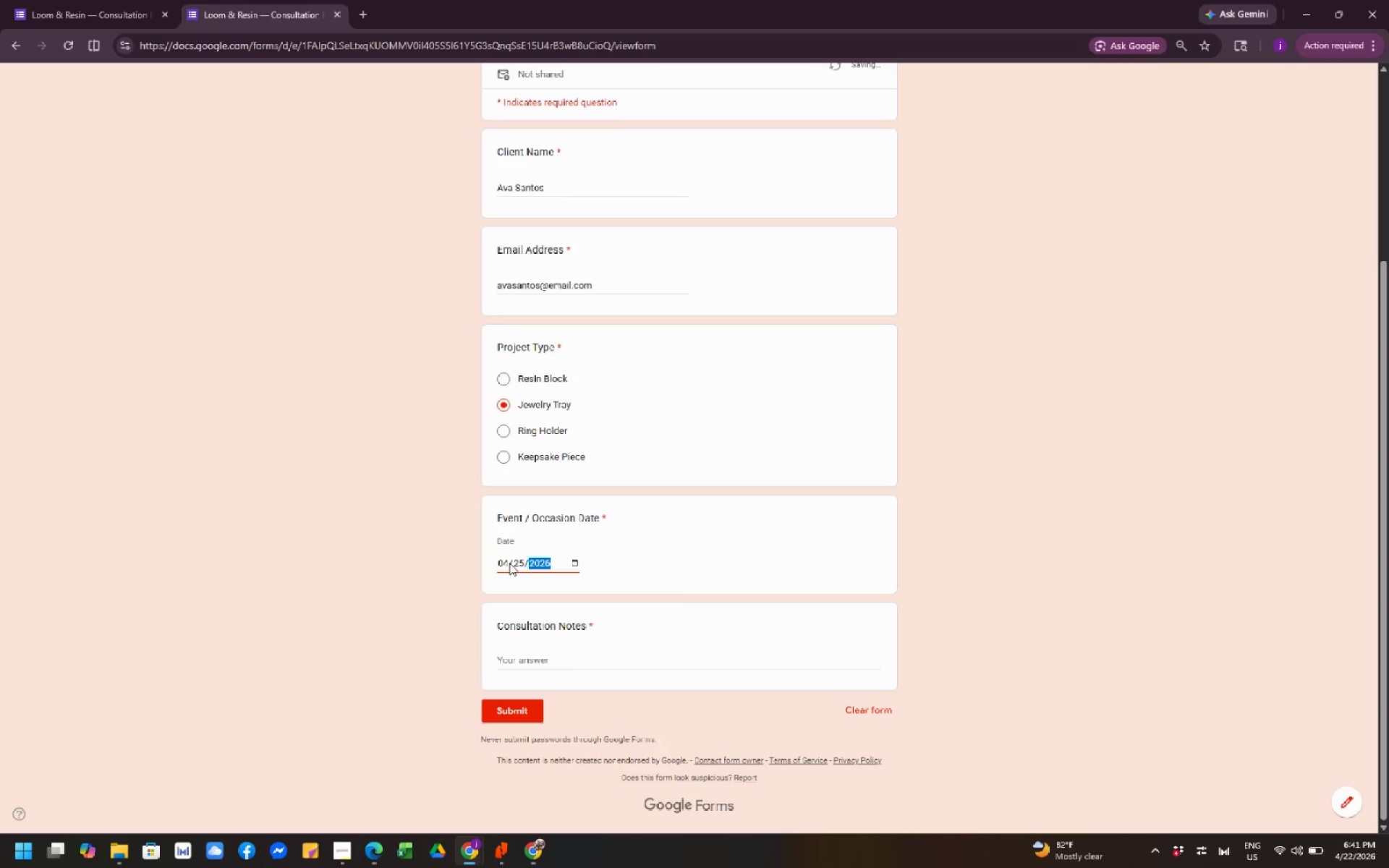 
key(Numpad6)
 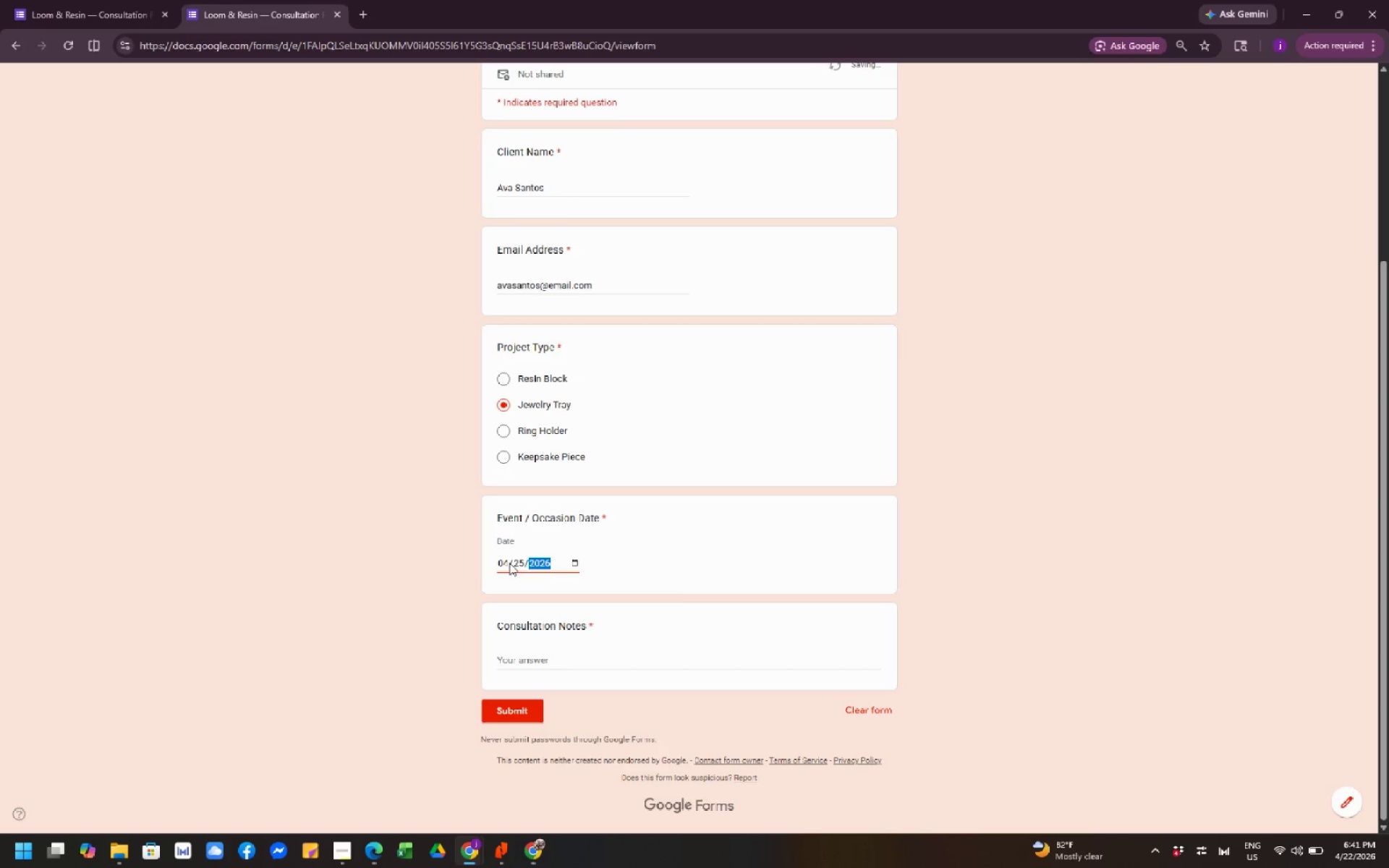 
left_click([668, 538])
 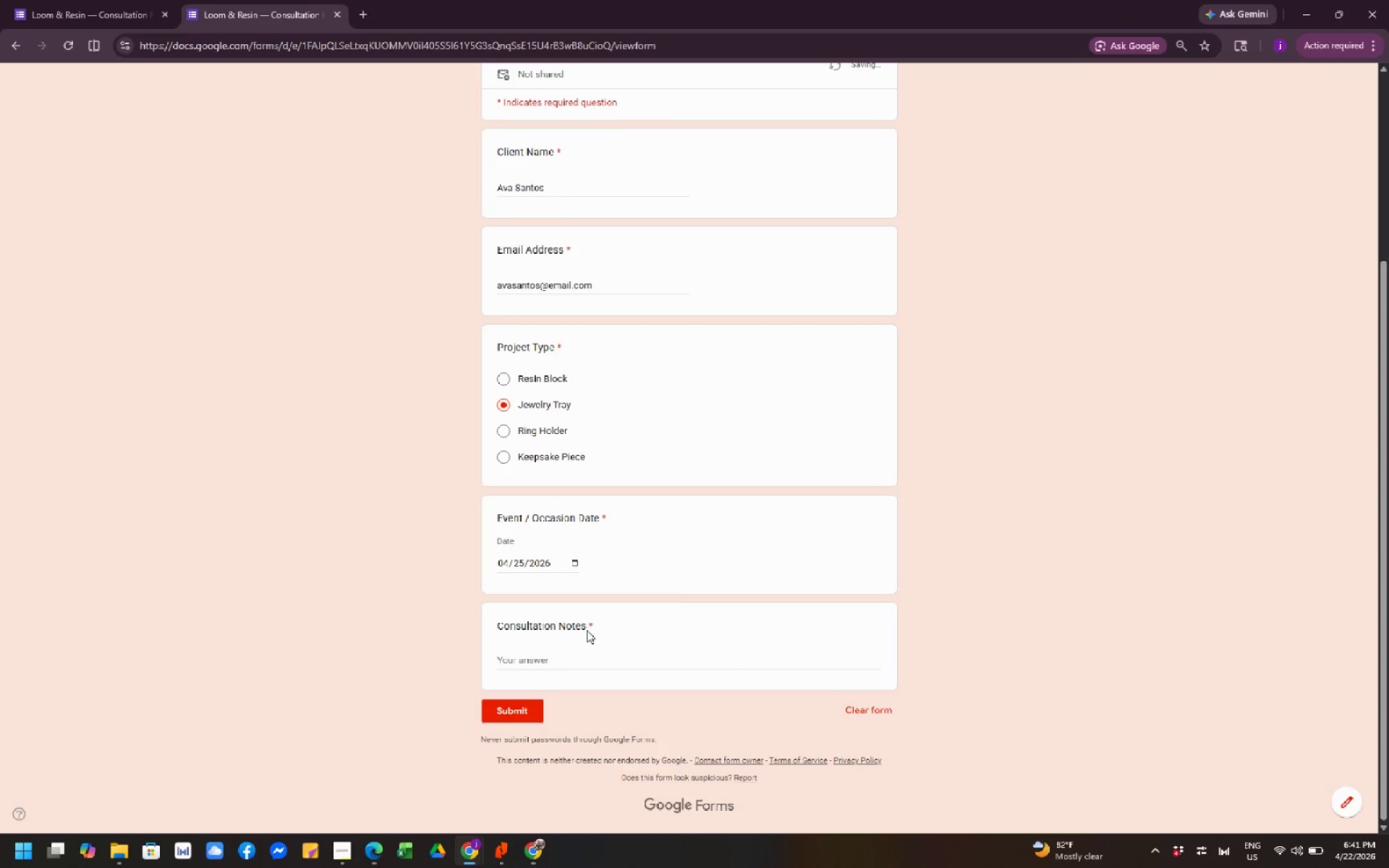 
left_click([572, 658])
 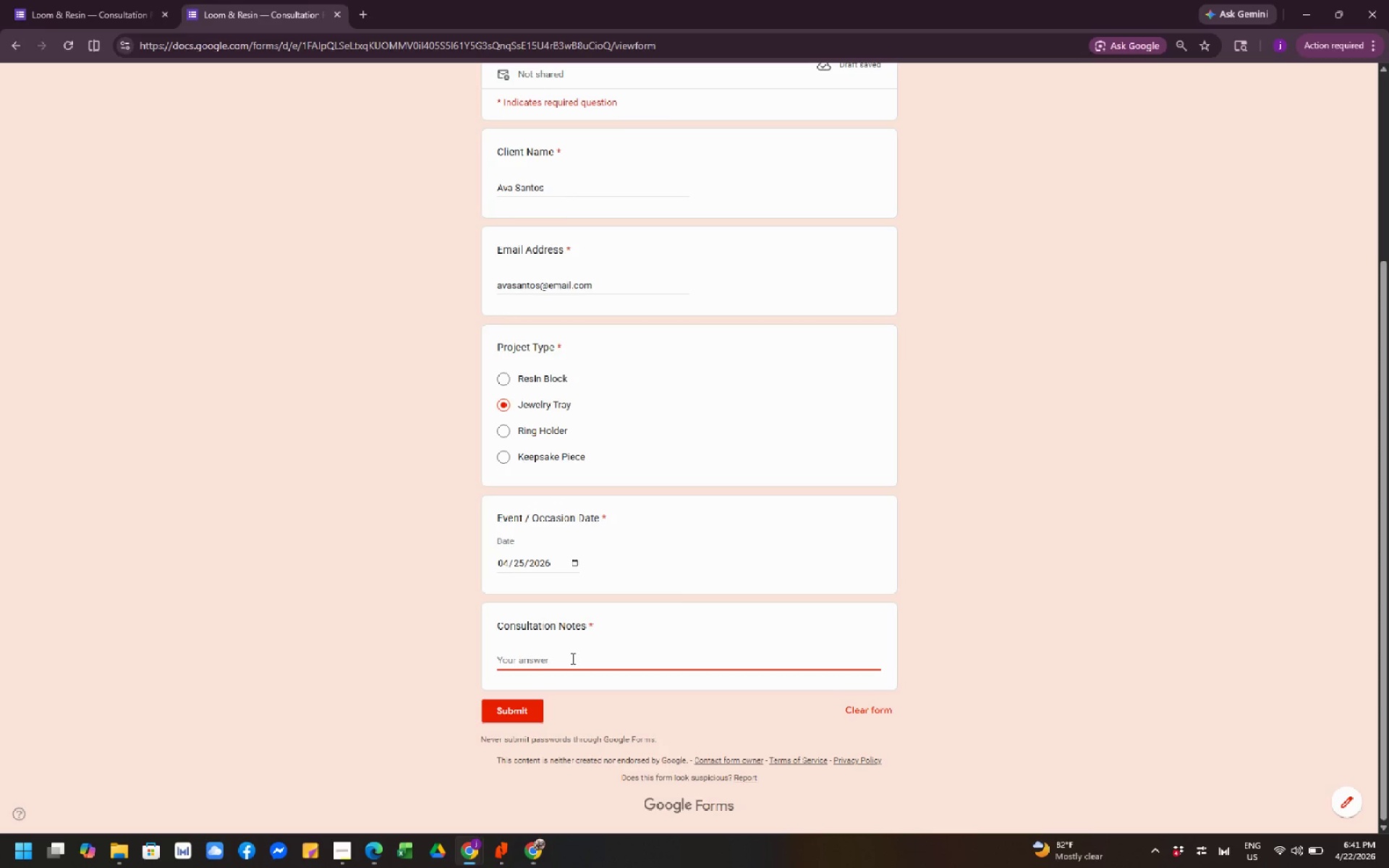 
wait(5.03)
 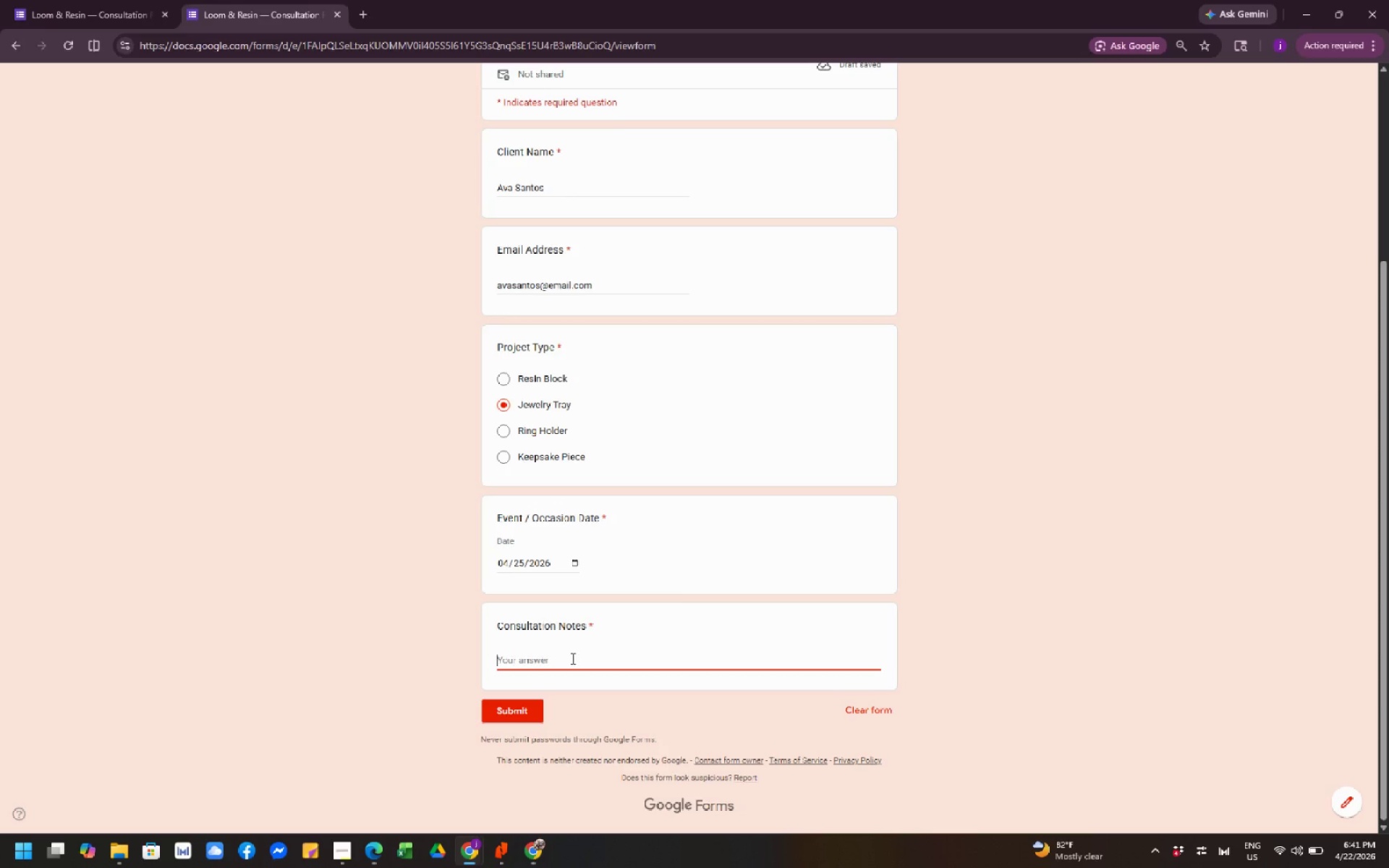 
type(Would like as)
key(Backspace)
type( spft)
key(Backspace)
key(Backspace)
key(Backspace)
type(oft neutral design)
 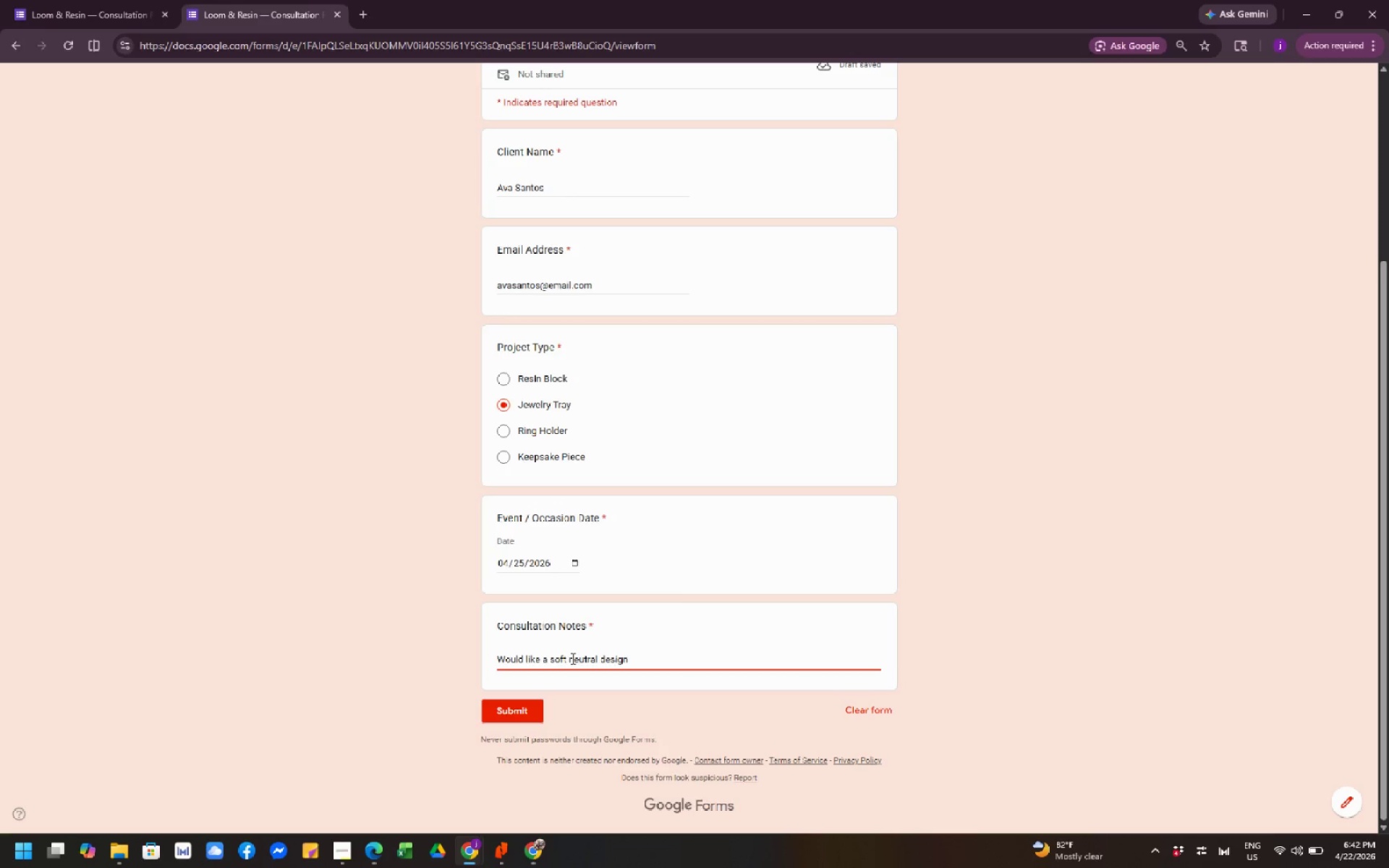 
type( using preserved white petals from amemorial )
key(Backspace)
key(Backspace)
key(Backspace)
key(Backspace)
key(Backspace)
key(Backspace)
key(Backspace)
key(Backspace)
key(Backspace)
type( memorial arrangements)
 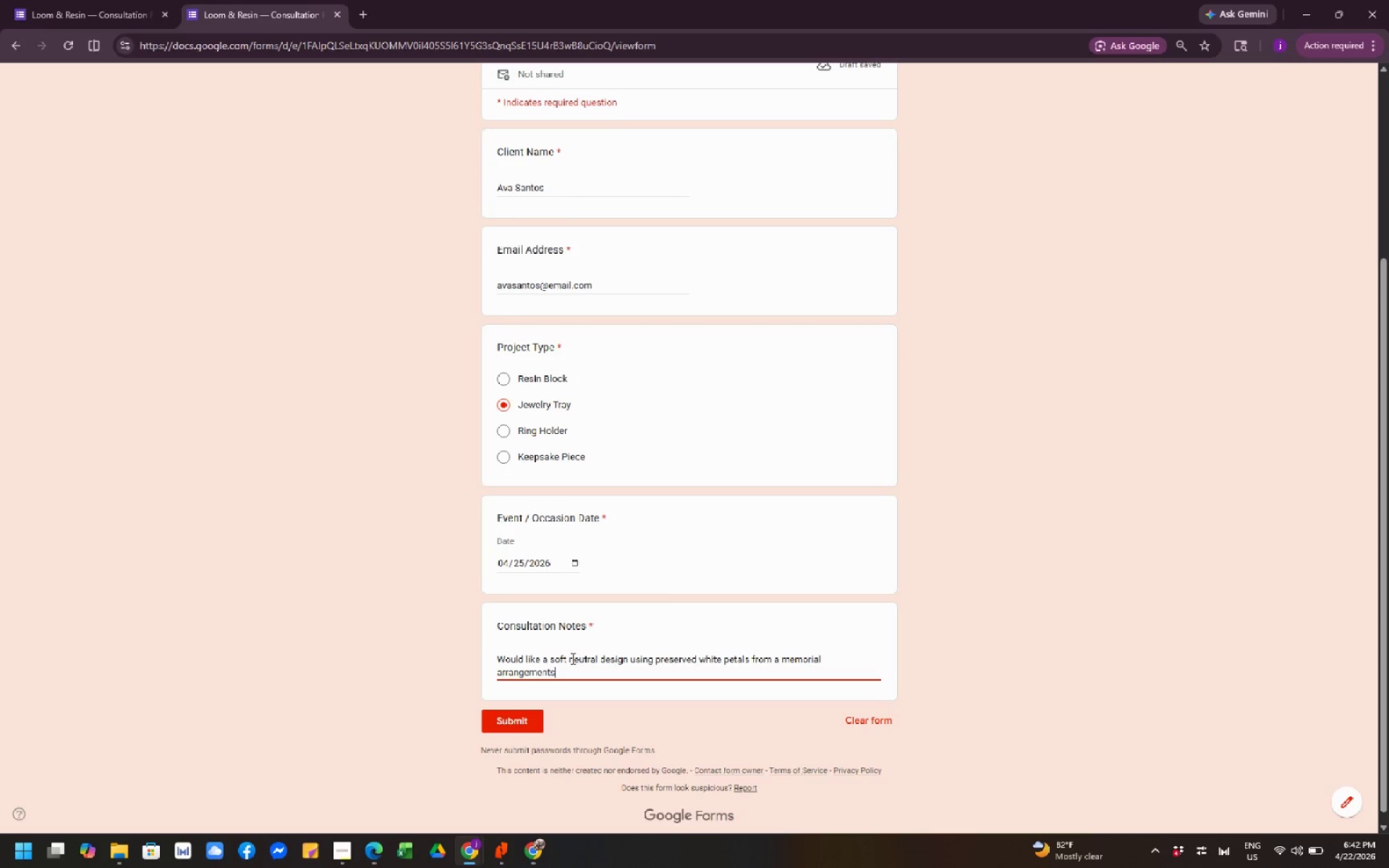 
key(Backspace)
 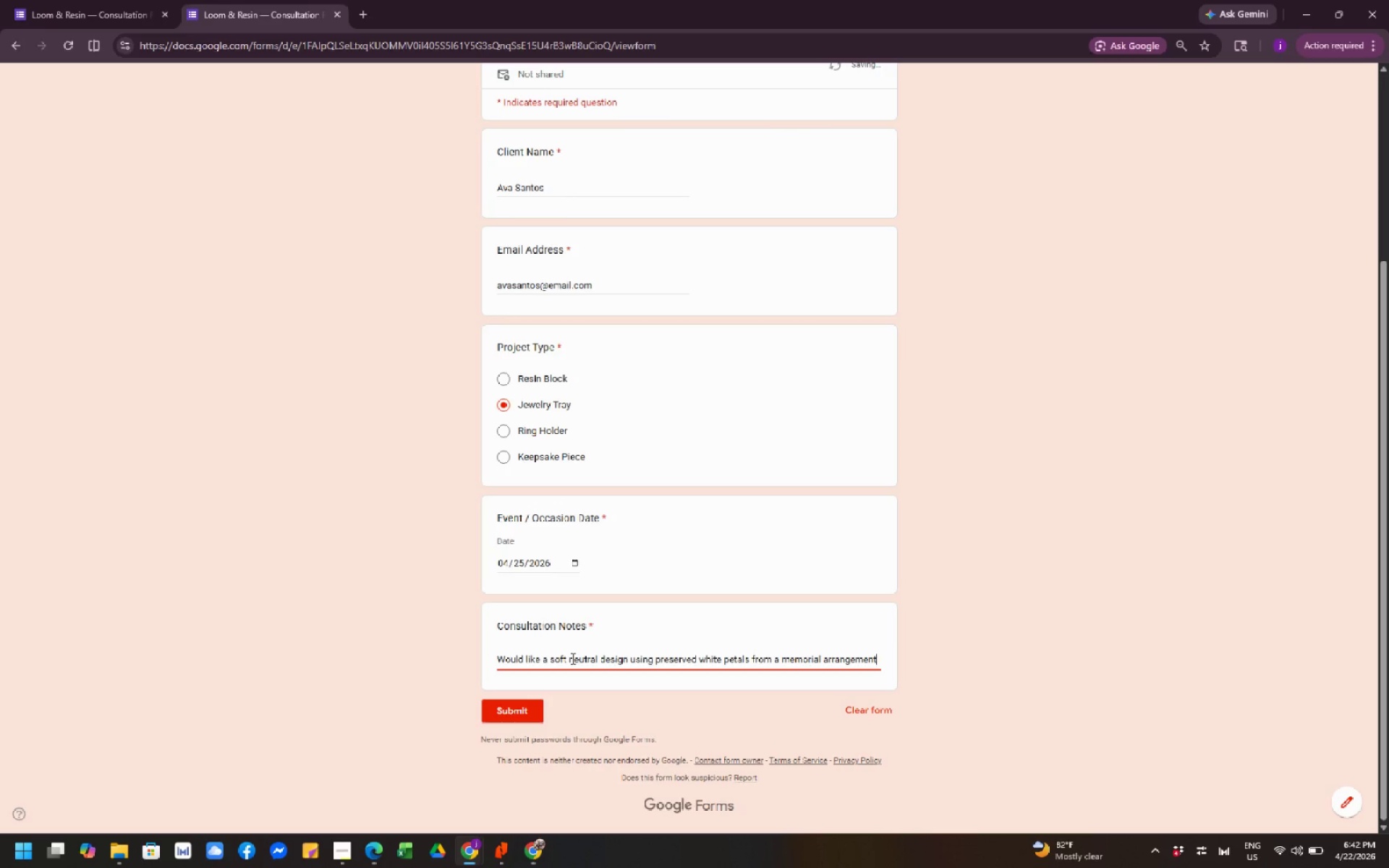 
key(Period)
 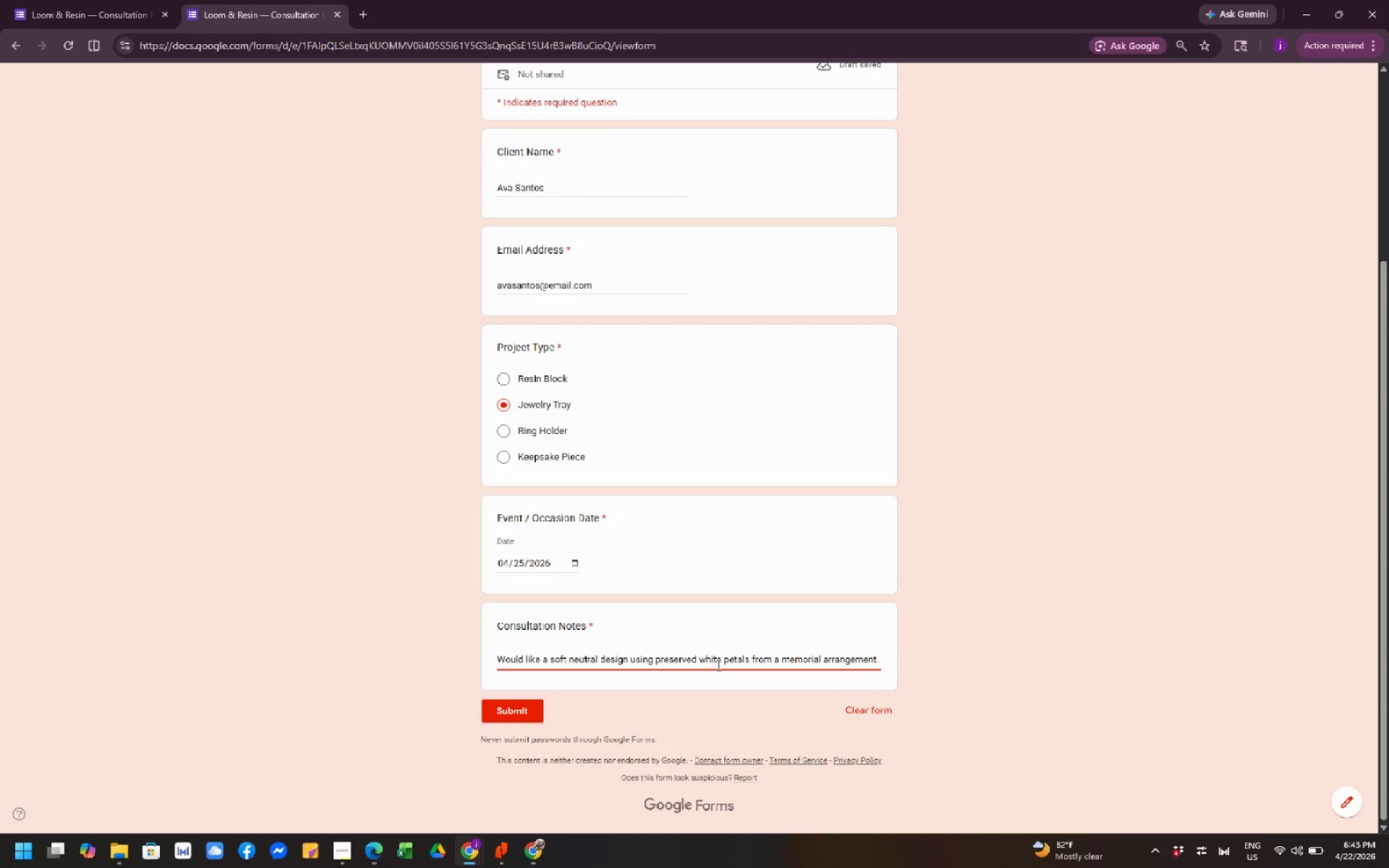 
wait(17.11)
 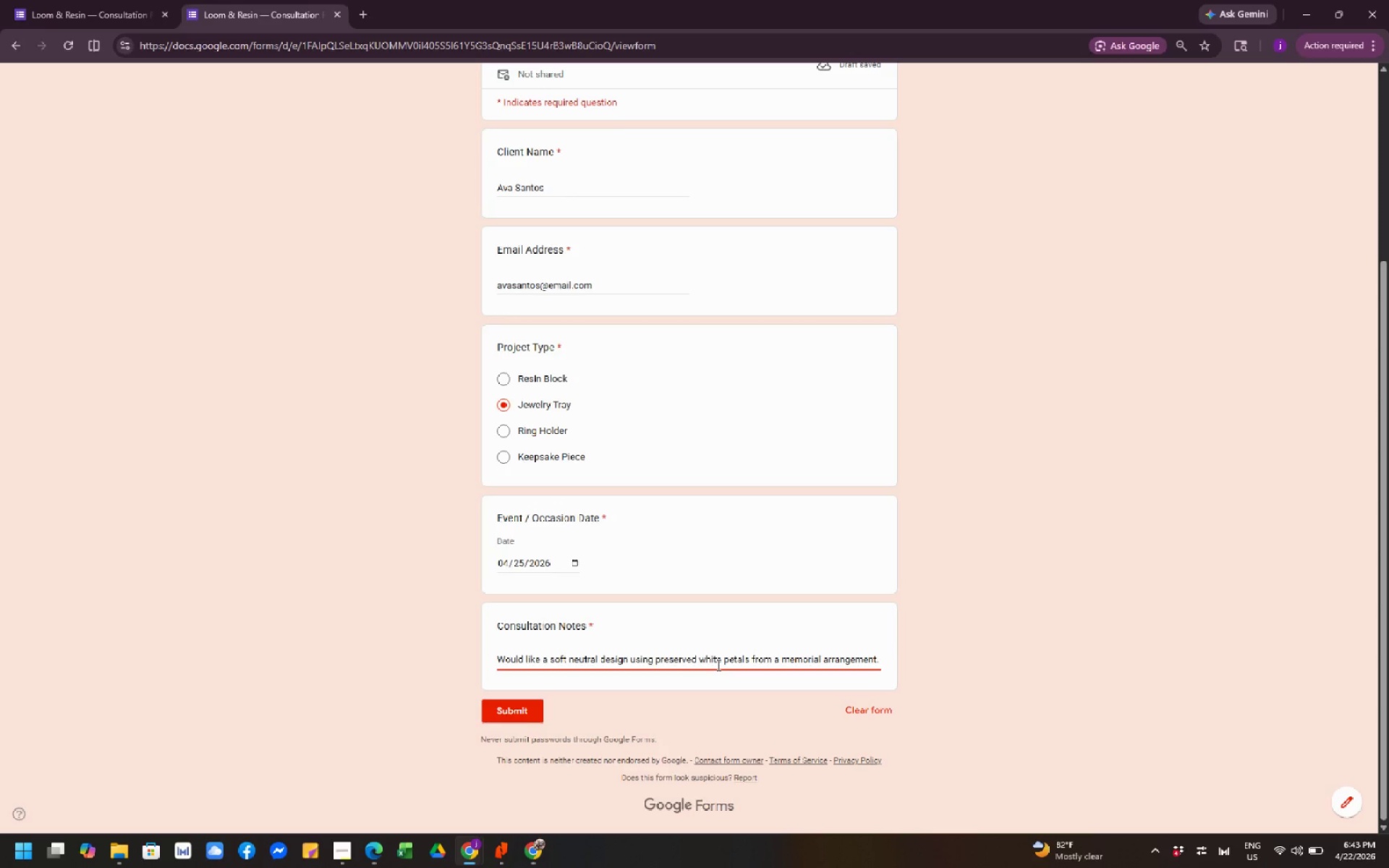 
scroll: coordinate [552, 408], scroll_direction: up, amount: 3.0
 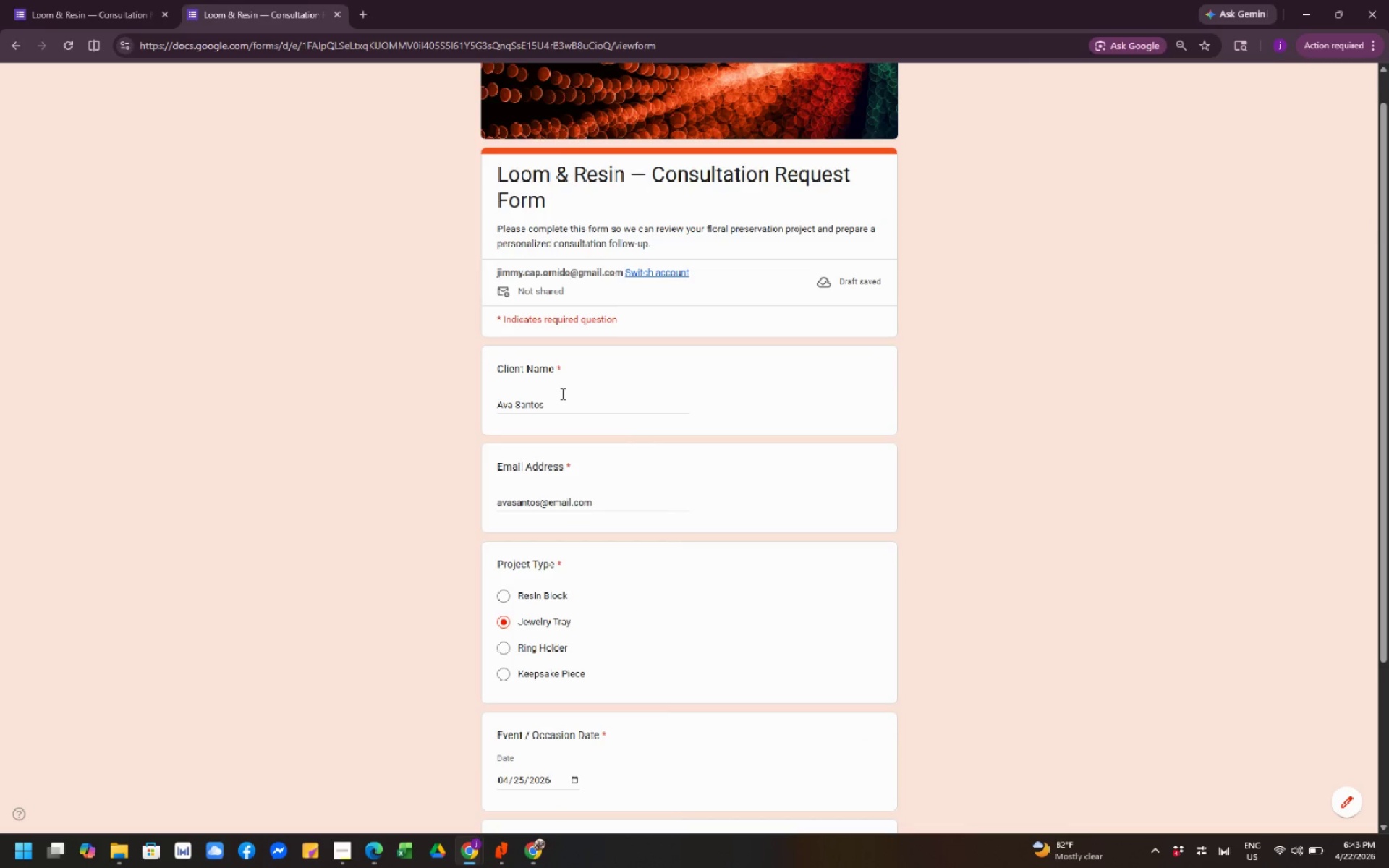 
scroll: coordinate [621, 393], scroll_direction: down, amount: 3.0
 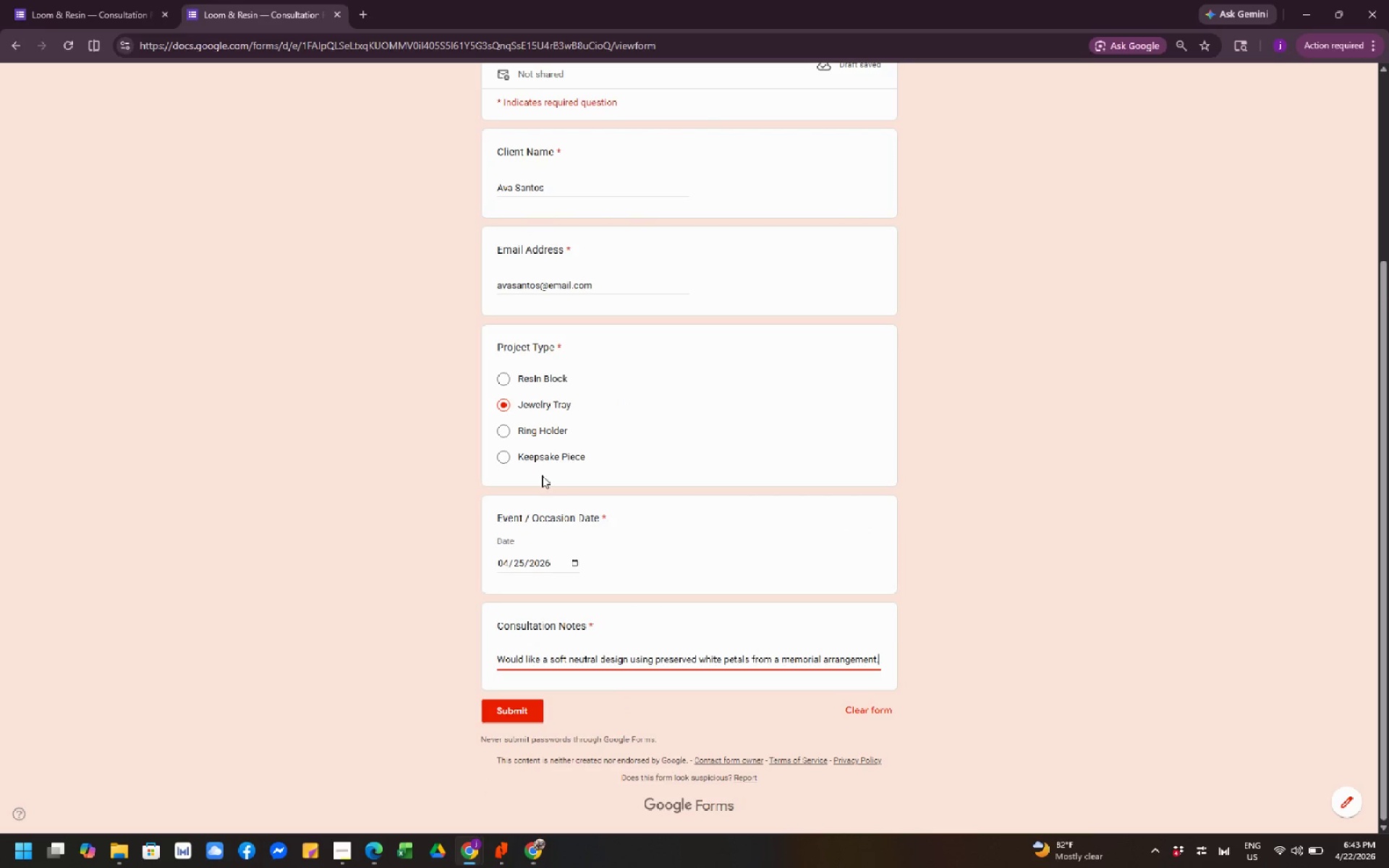 
left_click([511, 718])
 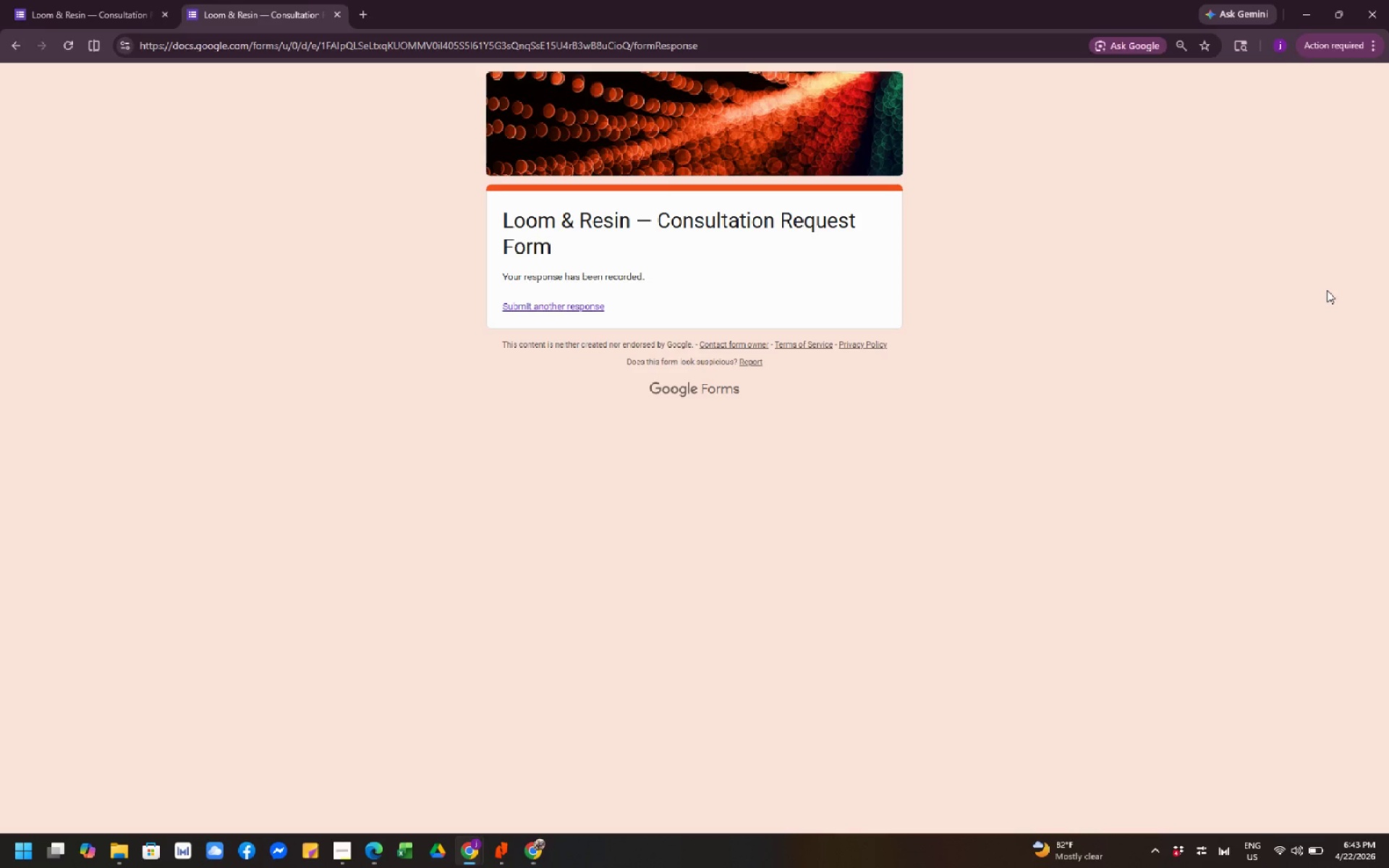 
wait(13.94)
 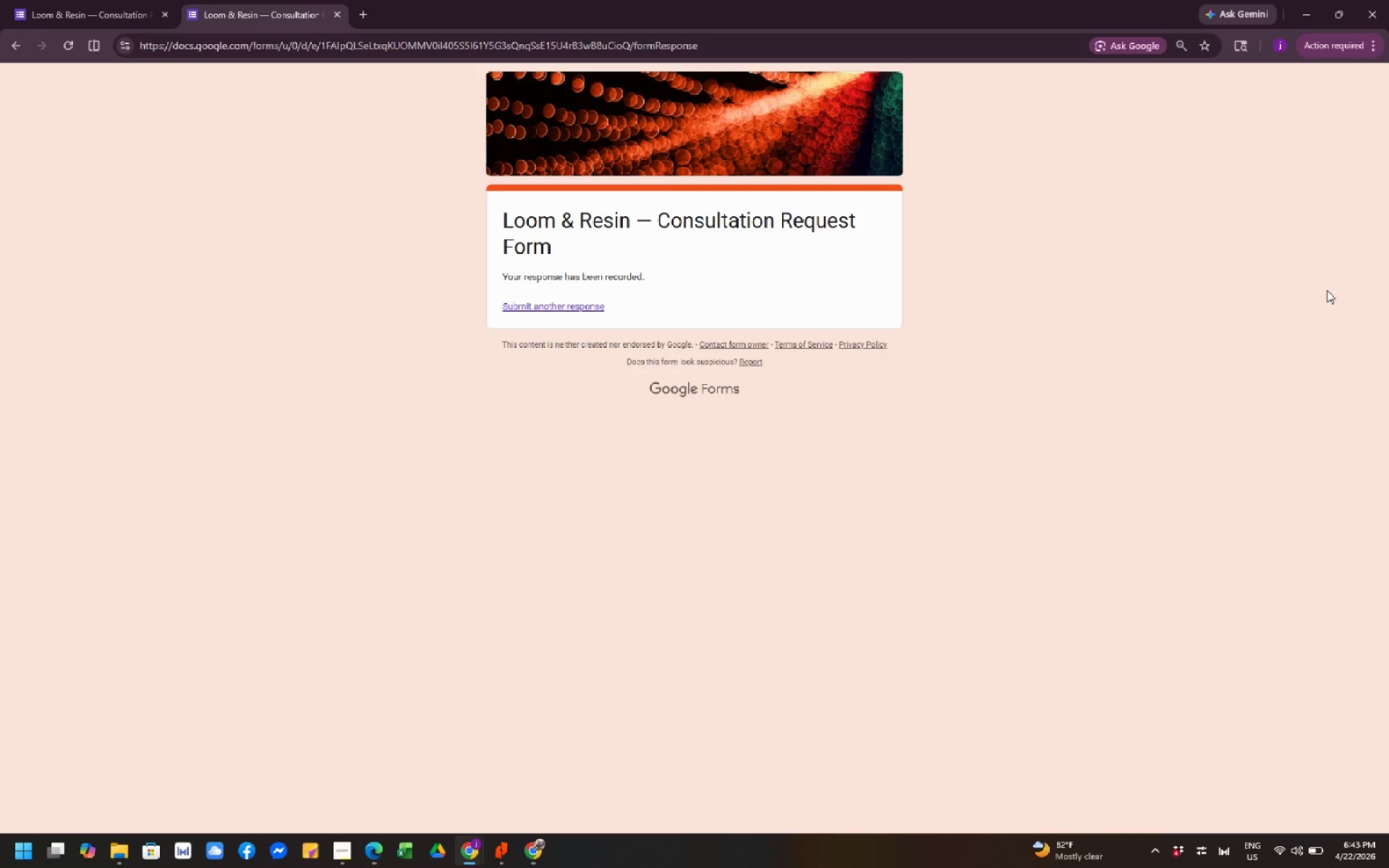 
left_click([466, 850])
 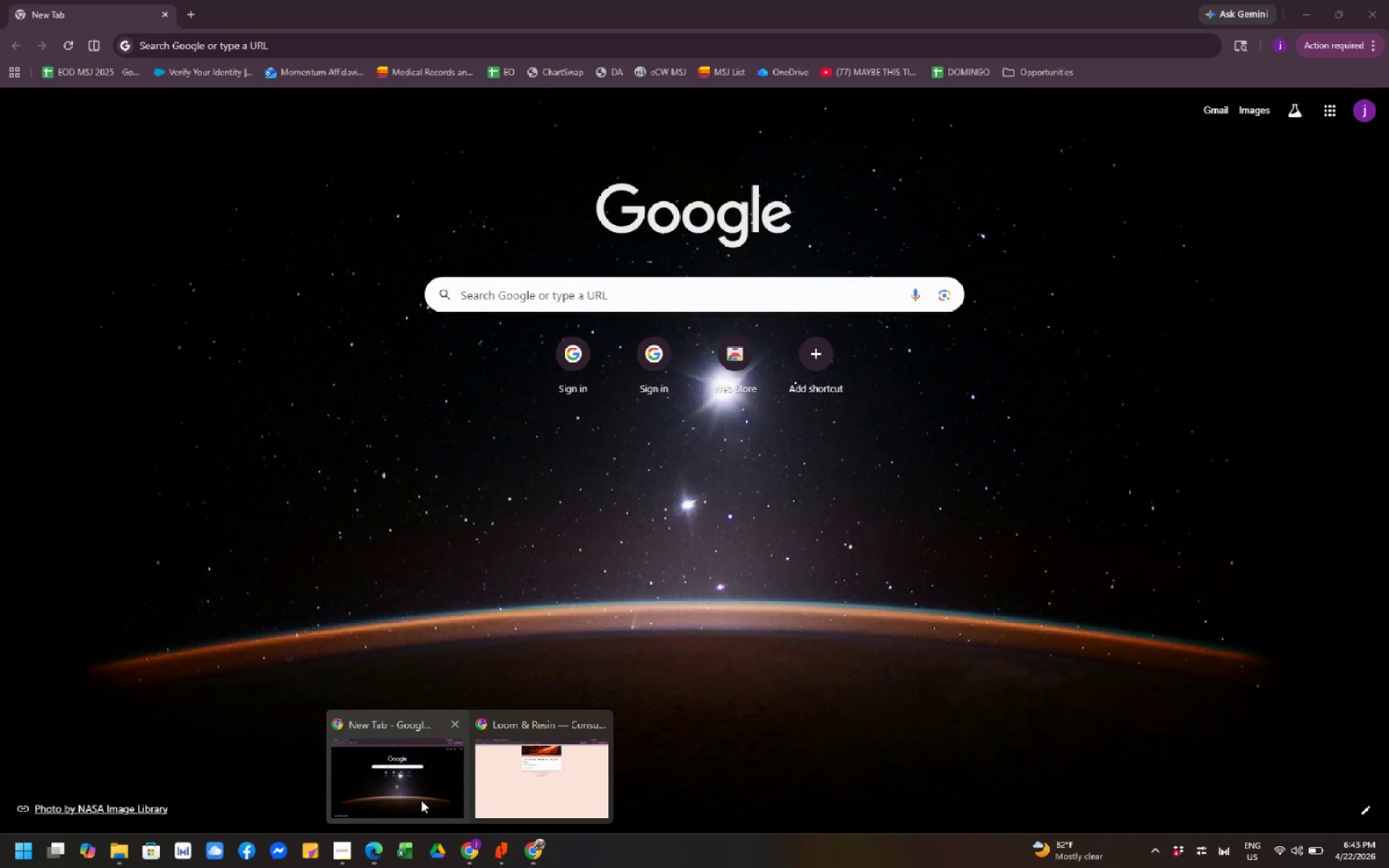 
left_click([520, 796])
 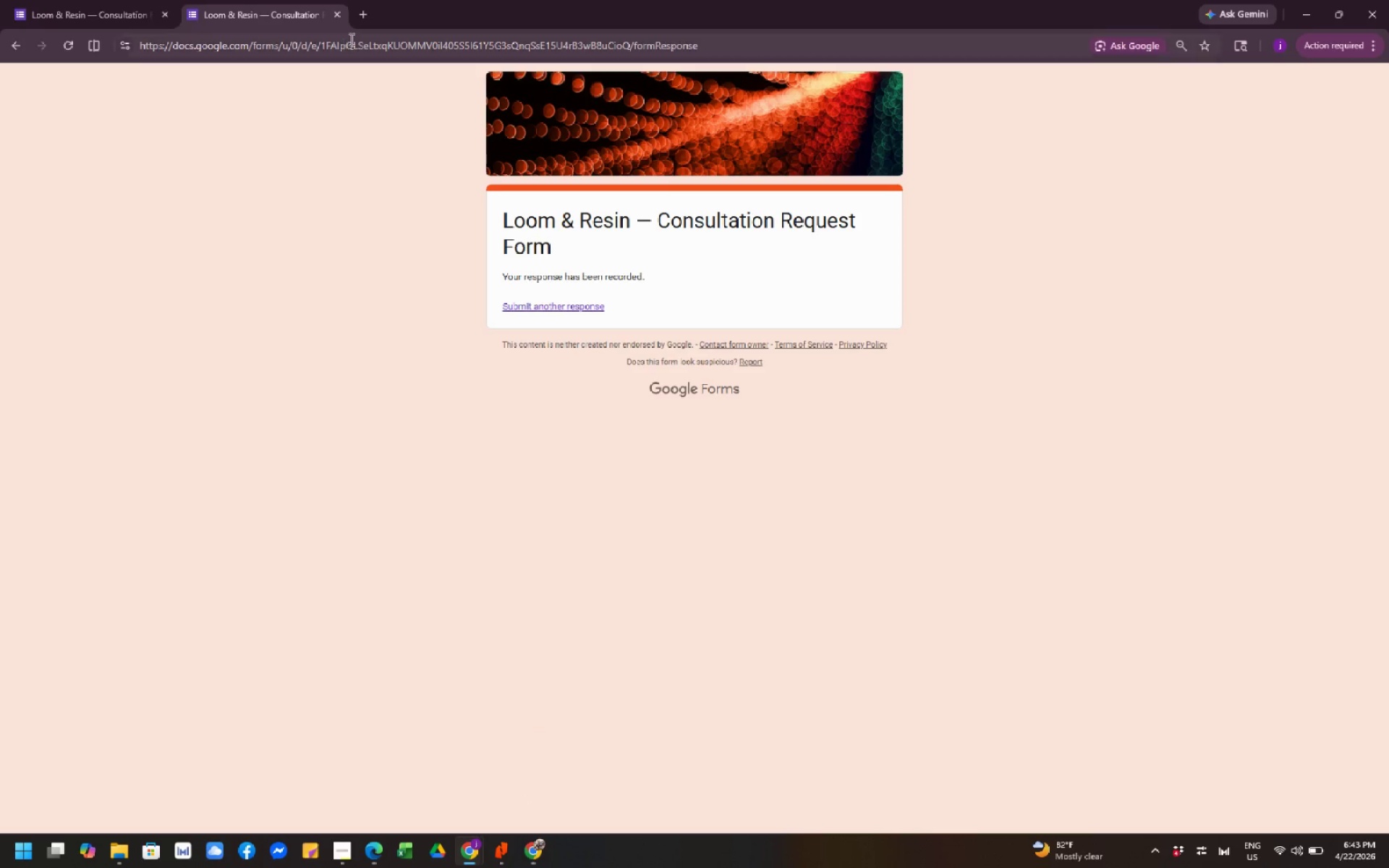 
left_click([368, 22])
 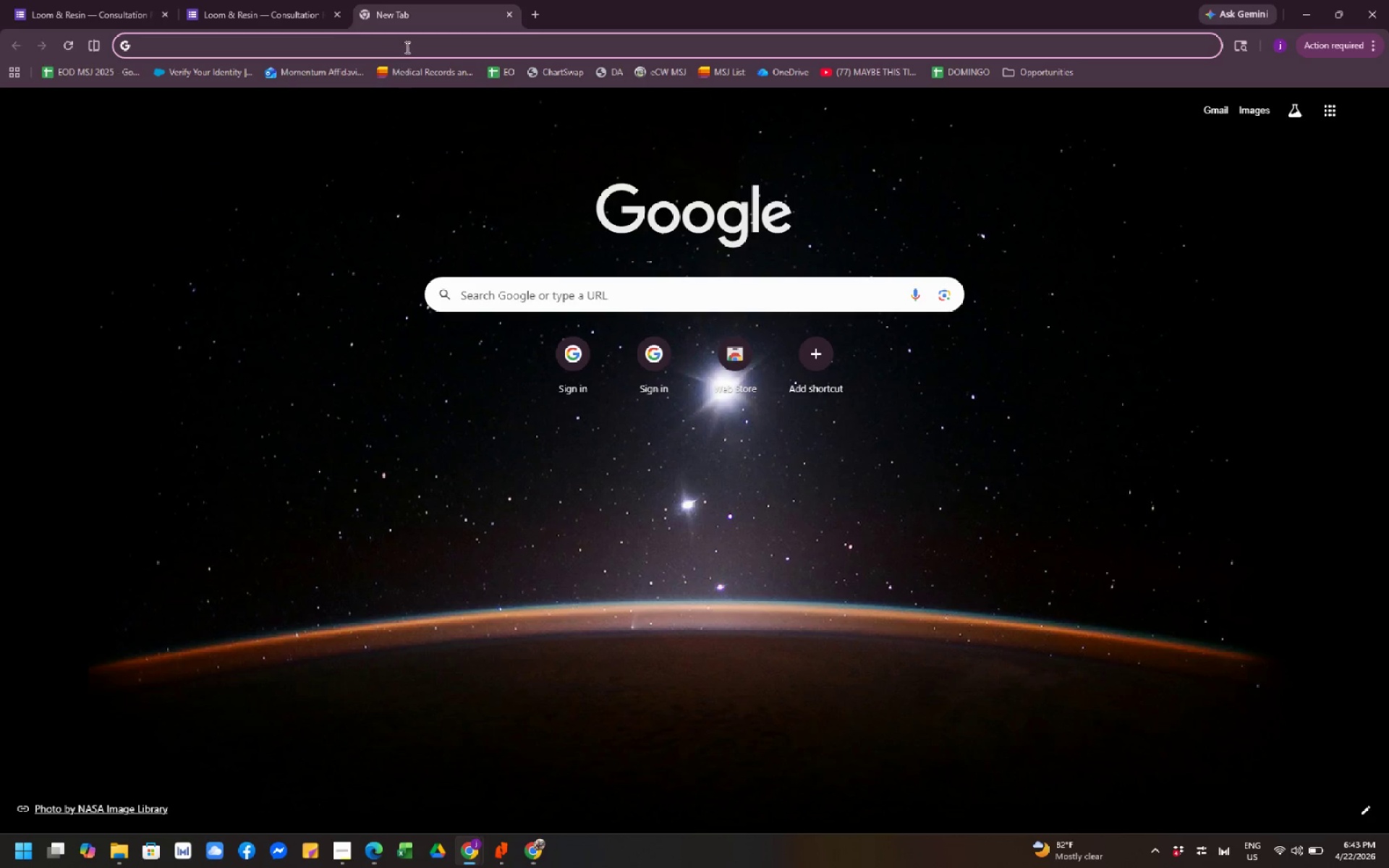 
left_click([406, 47])
 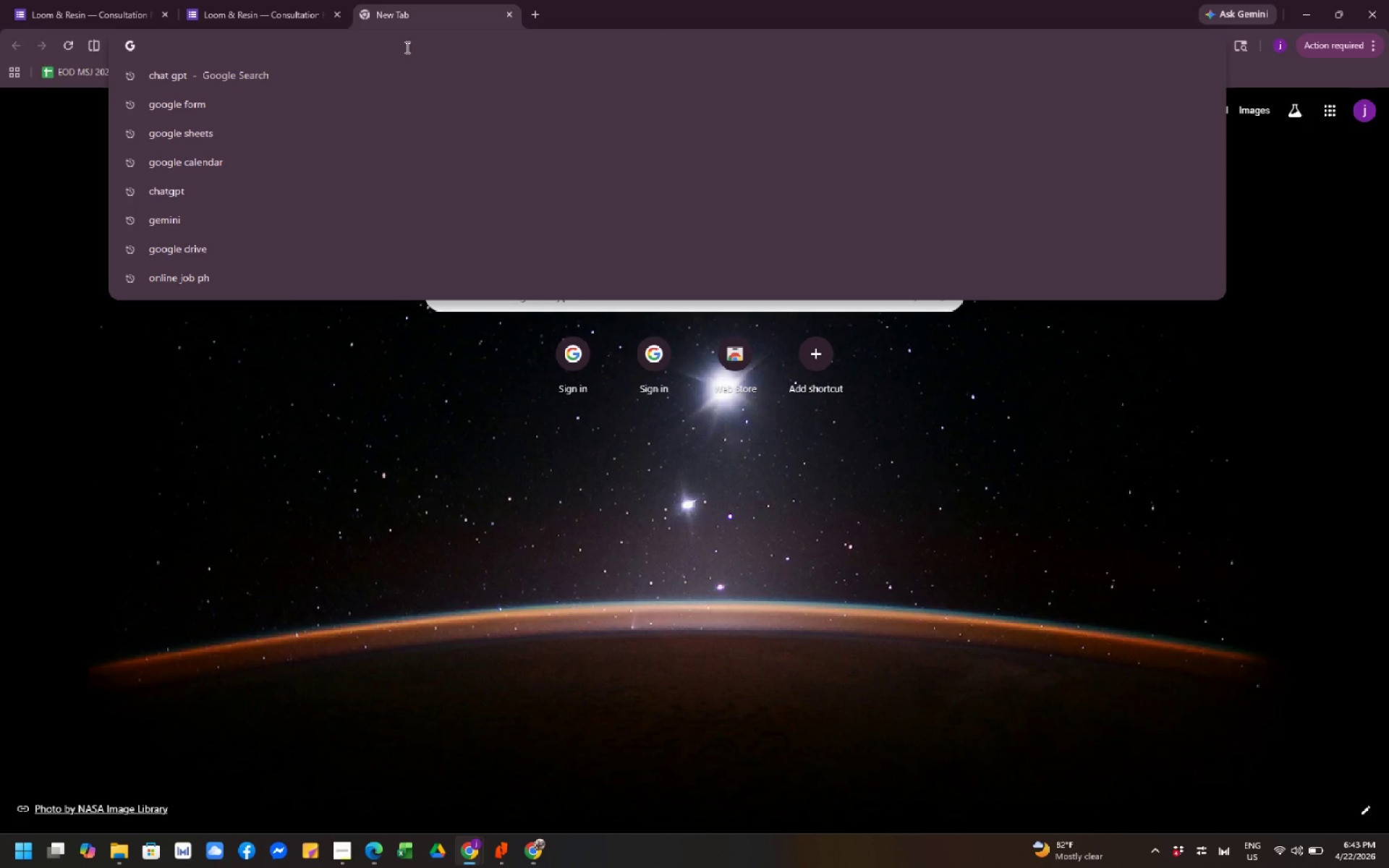 
wait(16.42)
 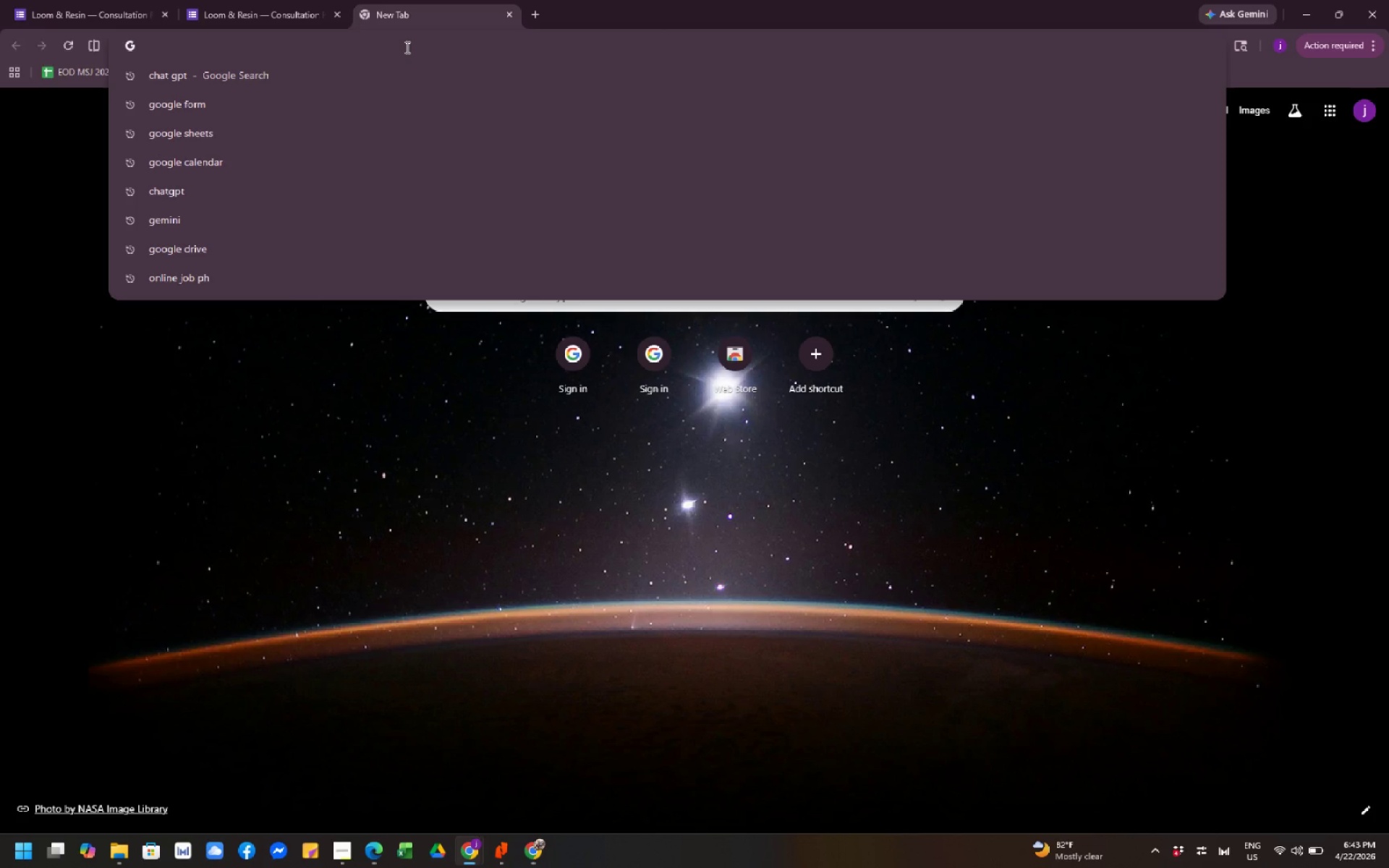 
type(gmail)
 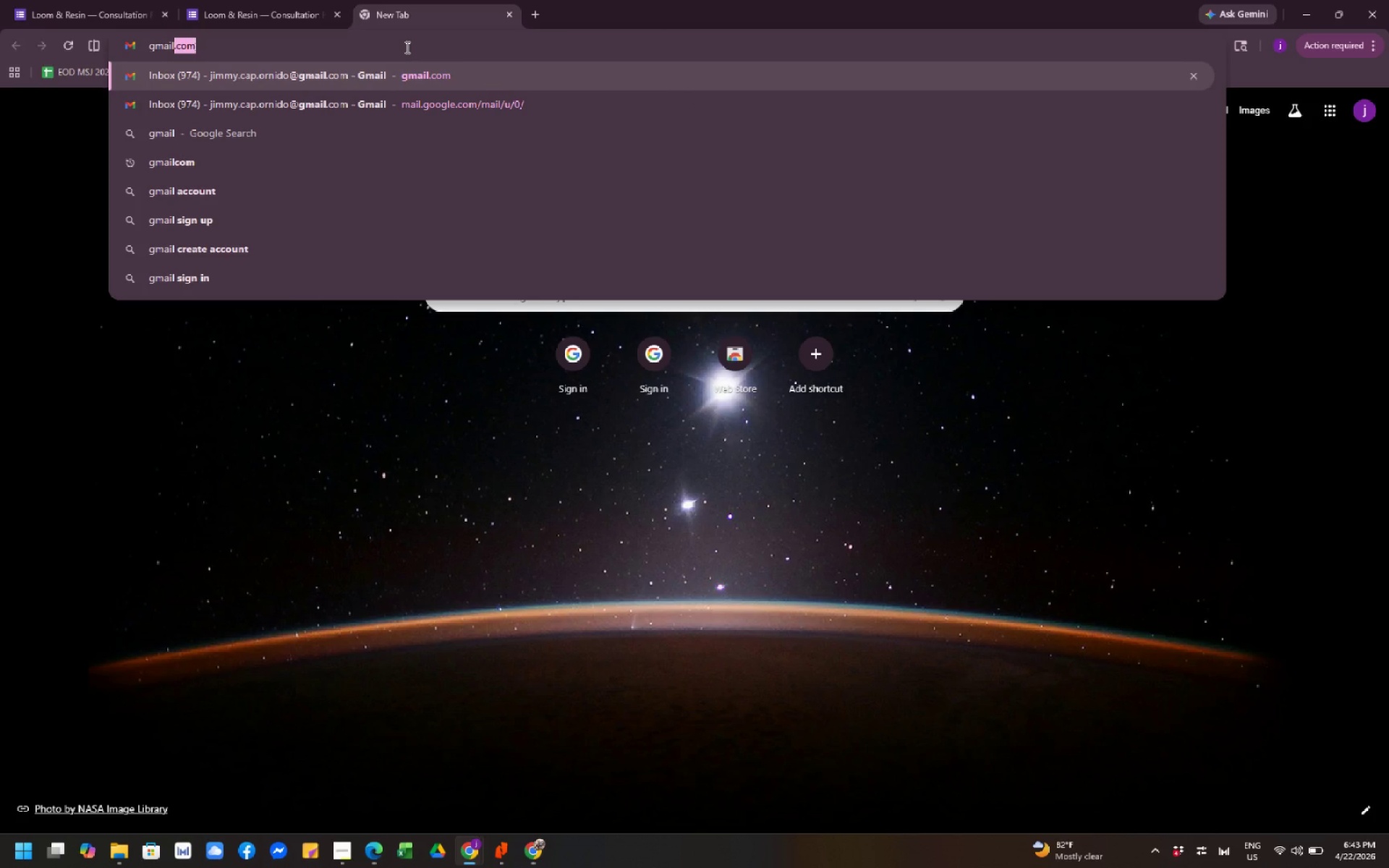 
key(Enter)
 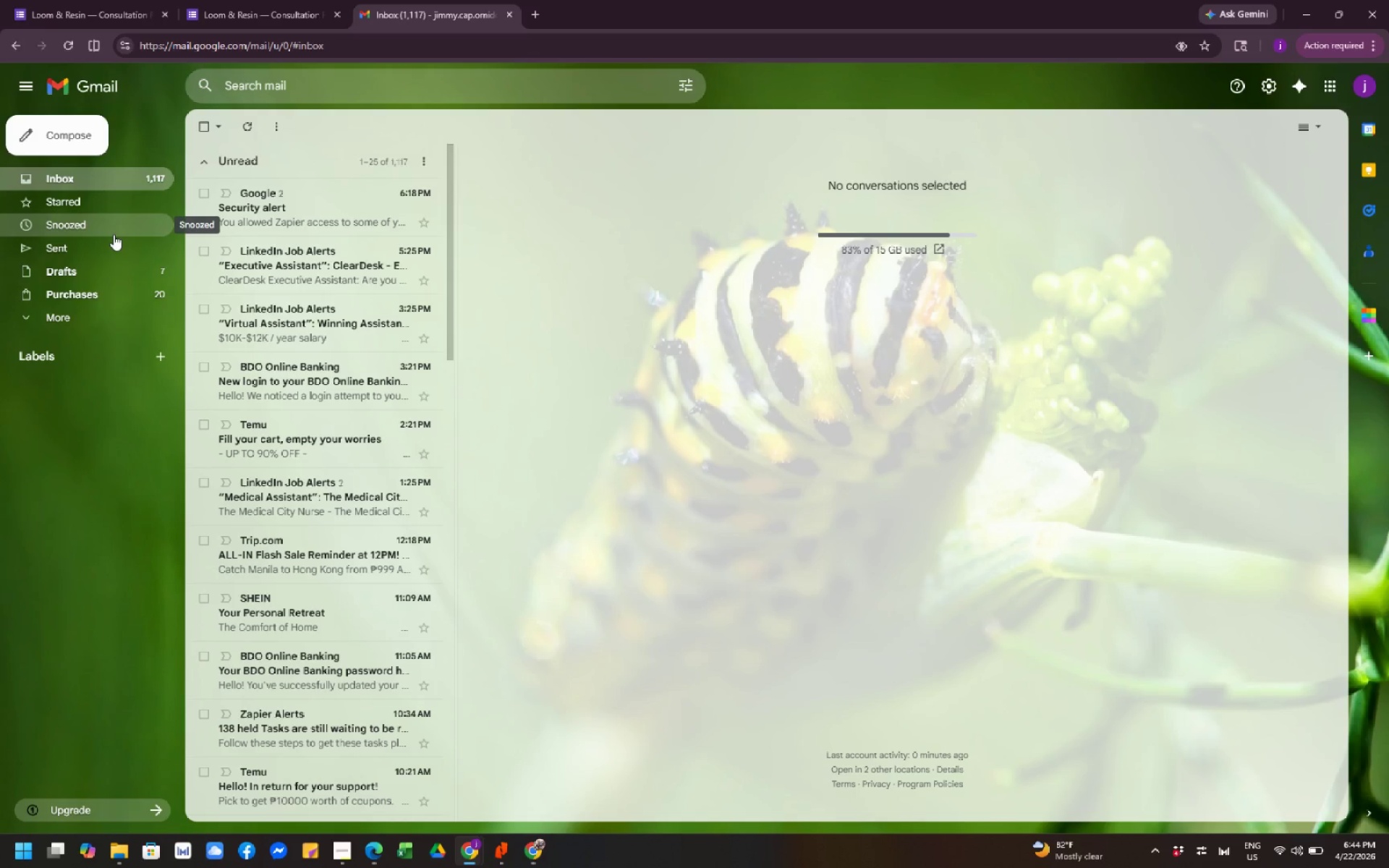 
wait(38.78)
 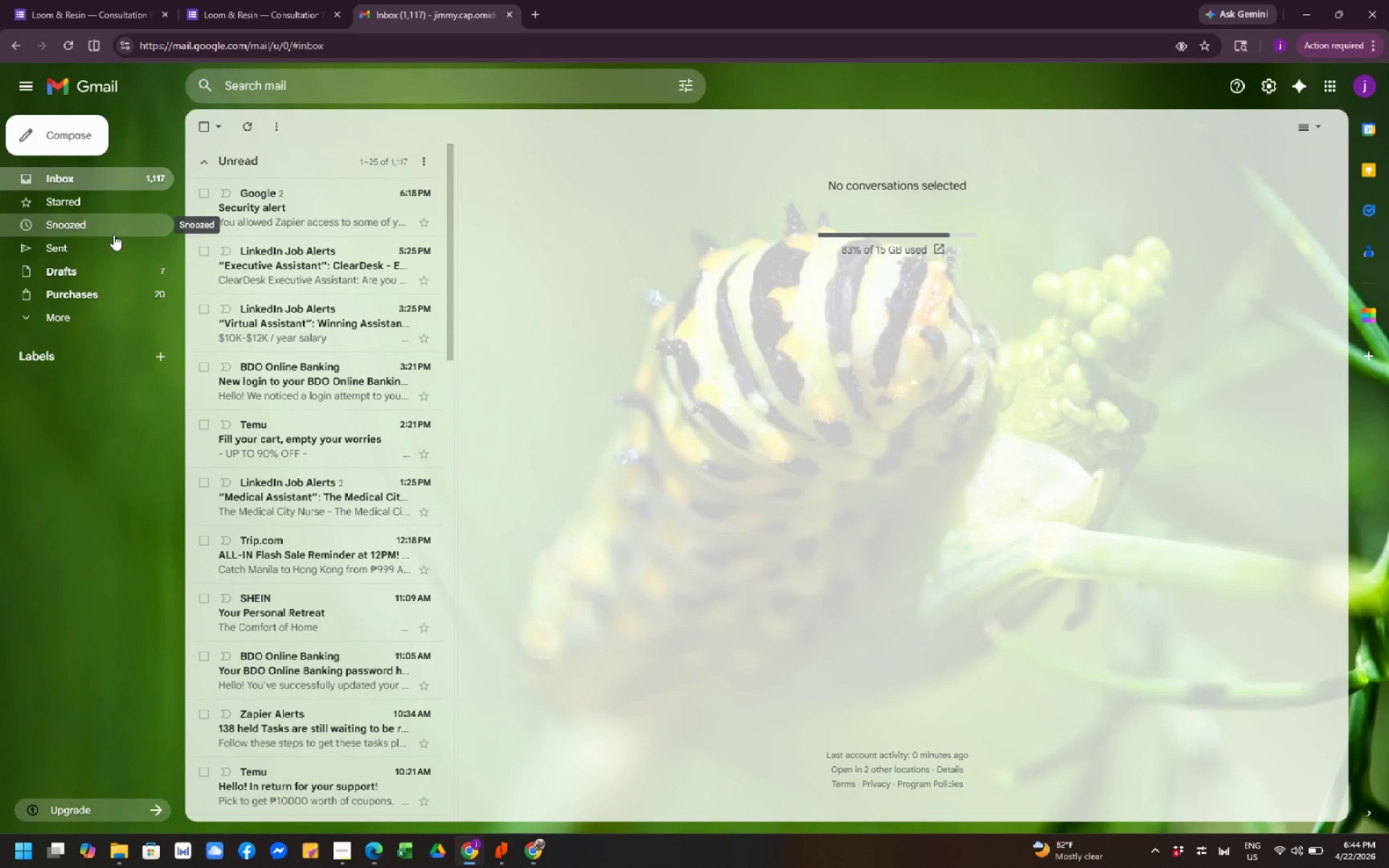 
left_click([247, 25])
 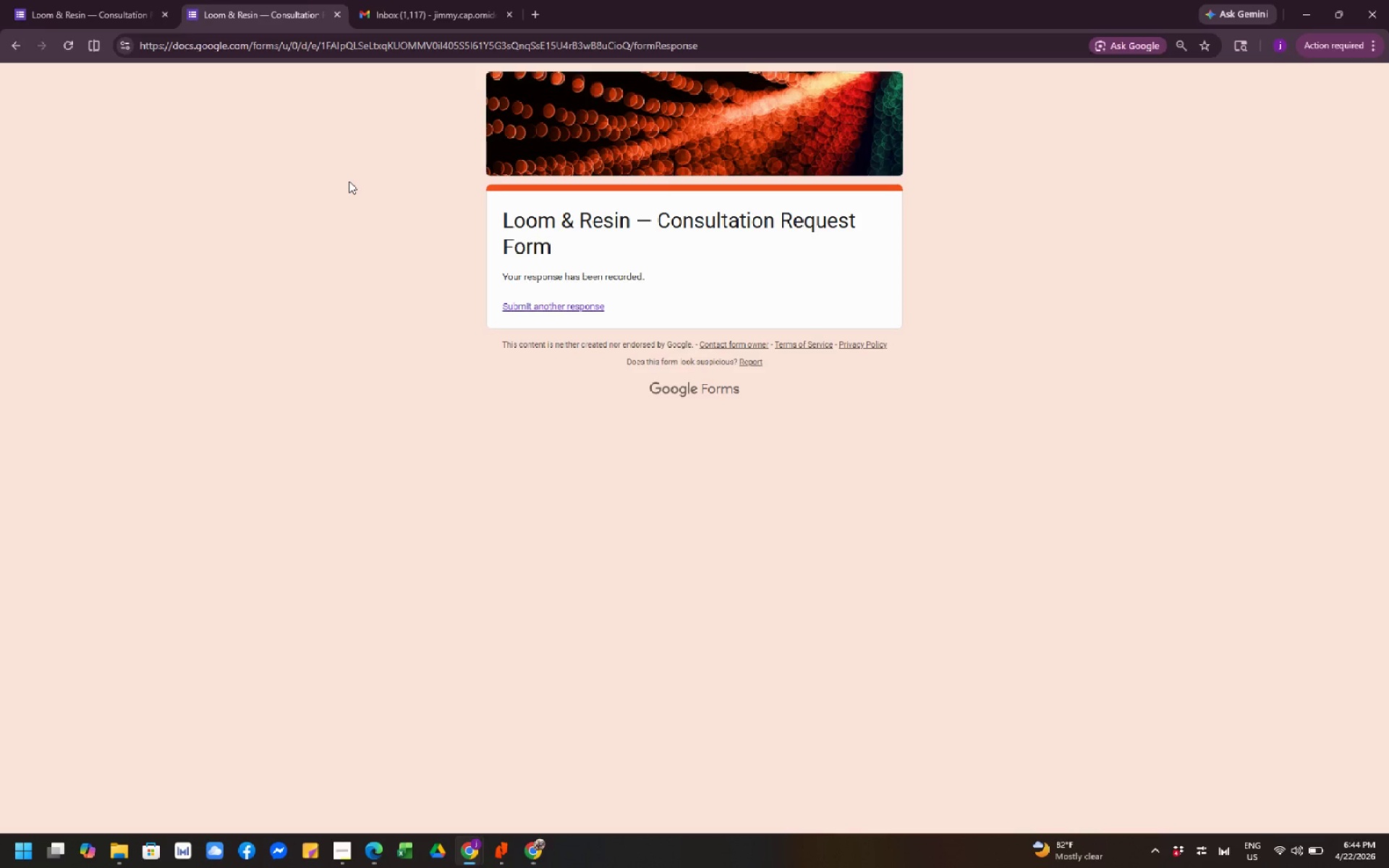 
wait(15.89)
 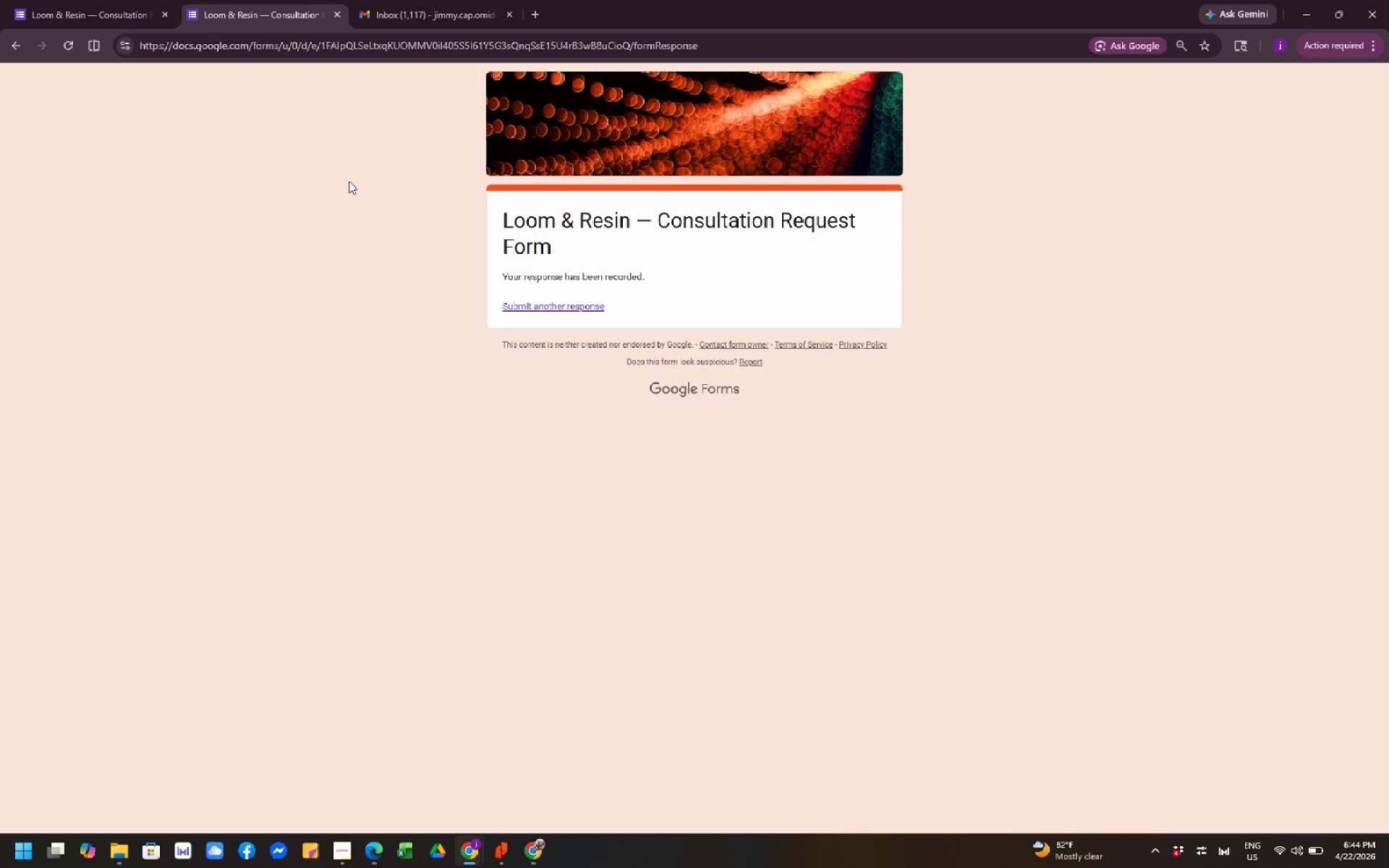 
left_click([399, 15])
 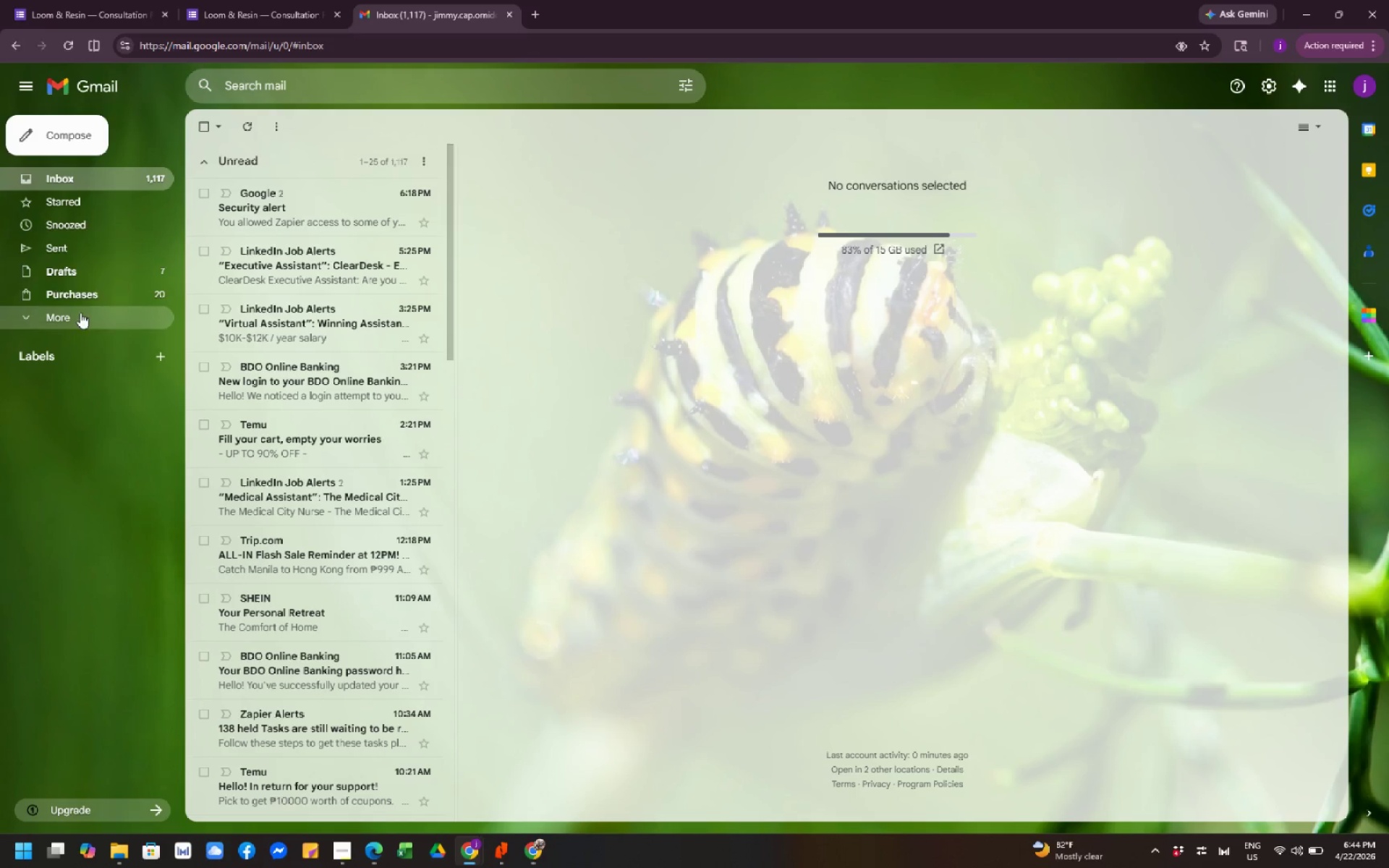 
left_click([55, 277])
 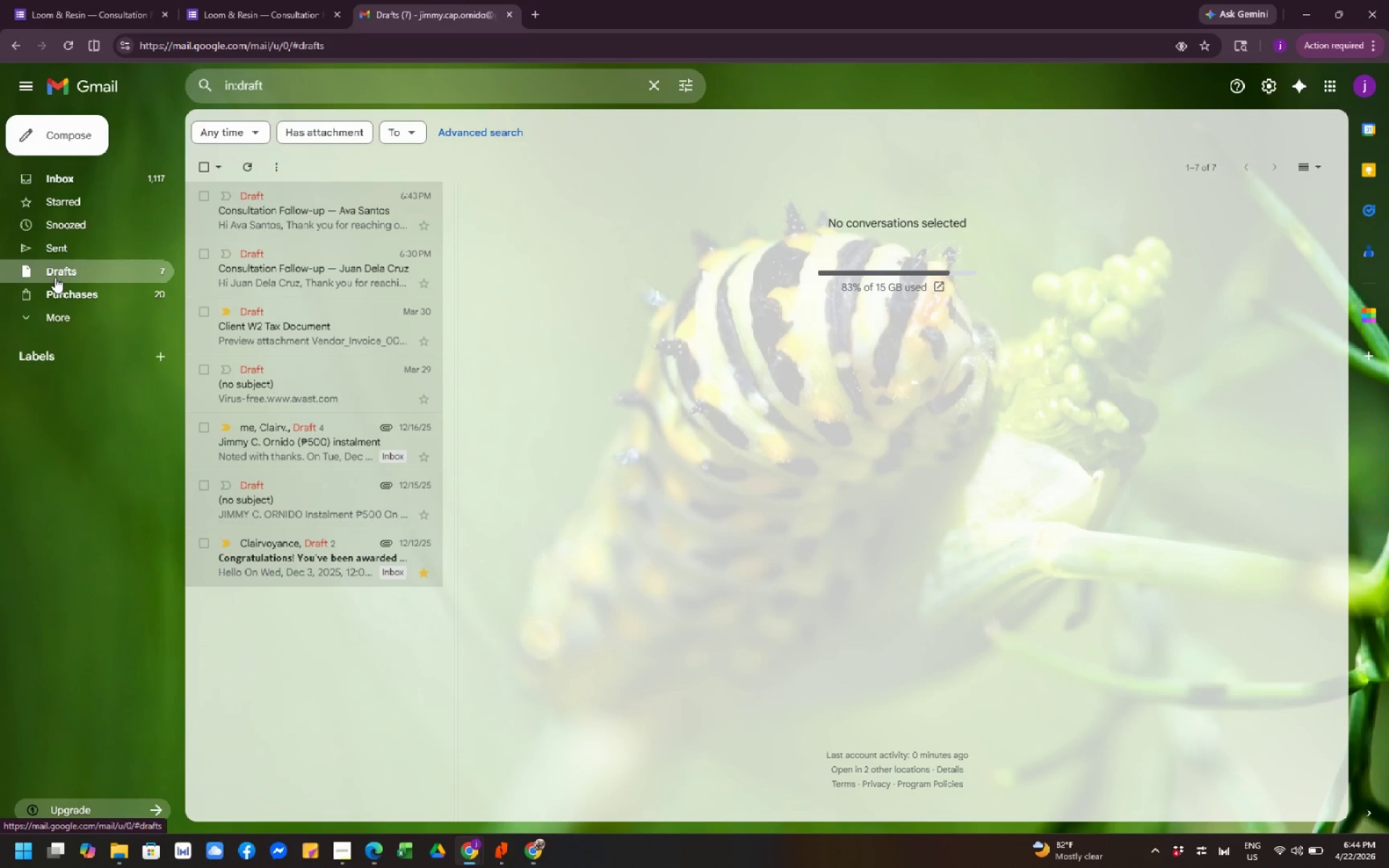 
mouse_move([89, 278])
 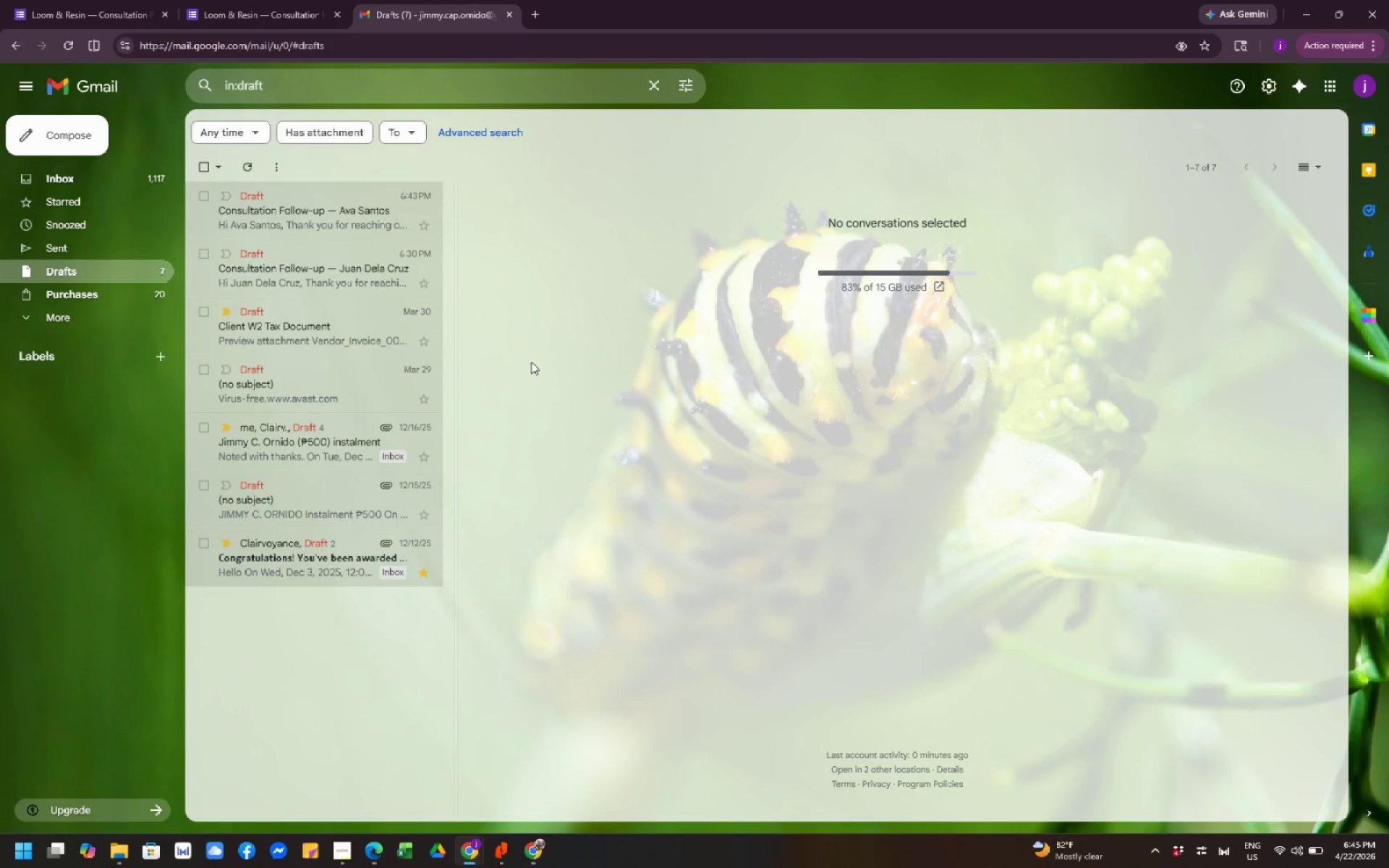 
wait(19.31)
 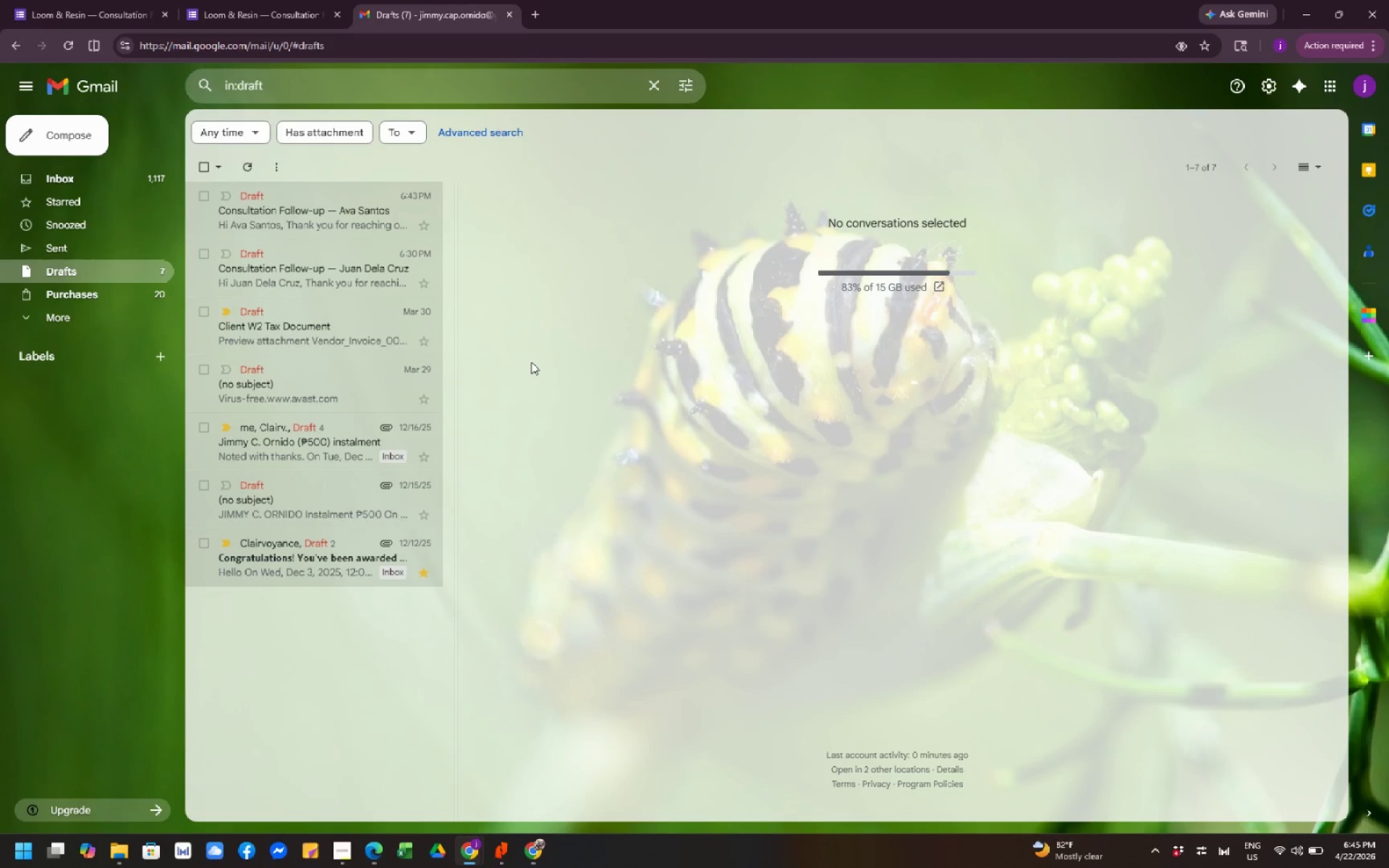 
mouse_move([334, 414])
 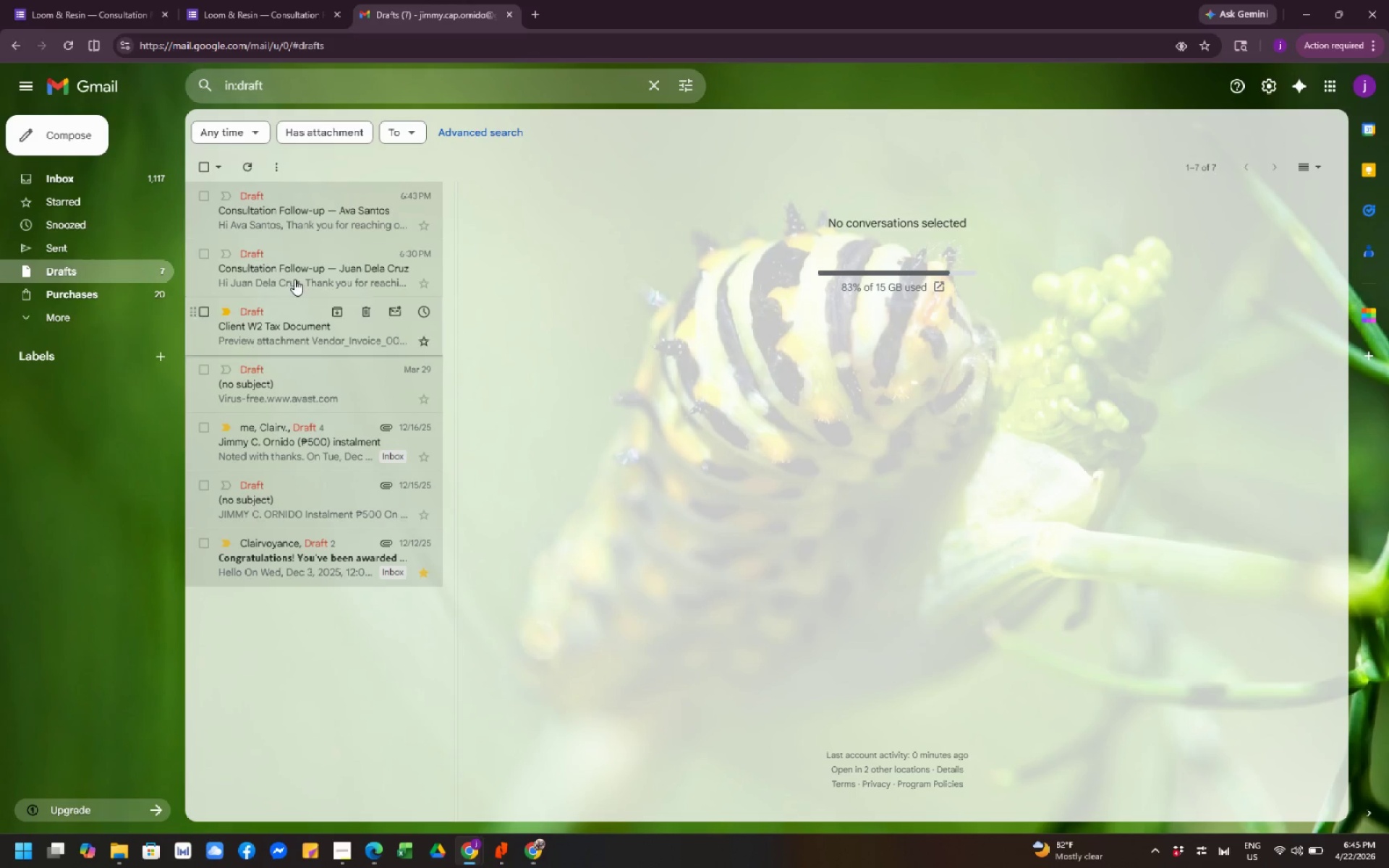 
left_click([268, 231])
 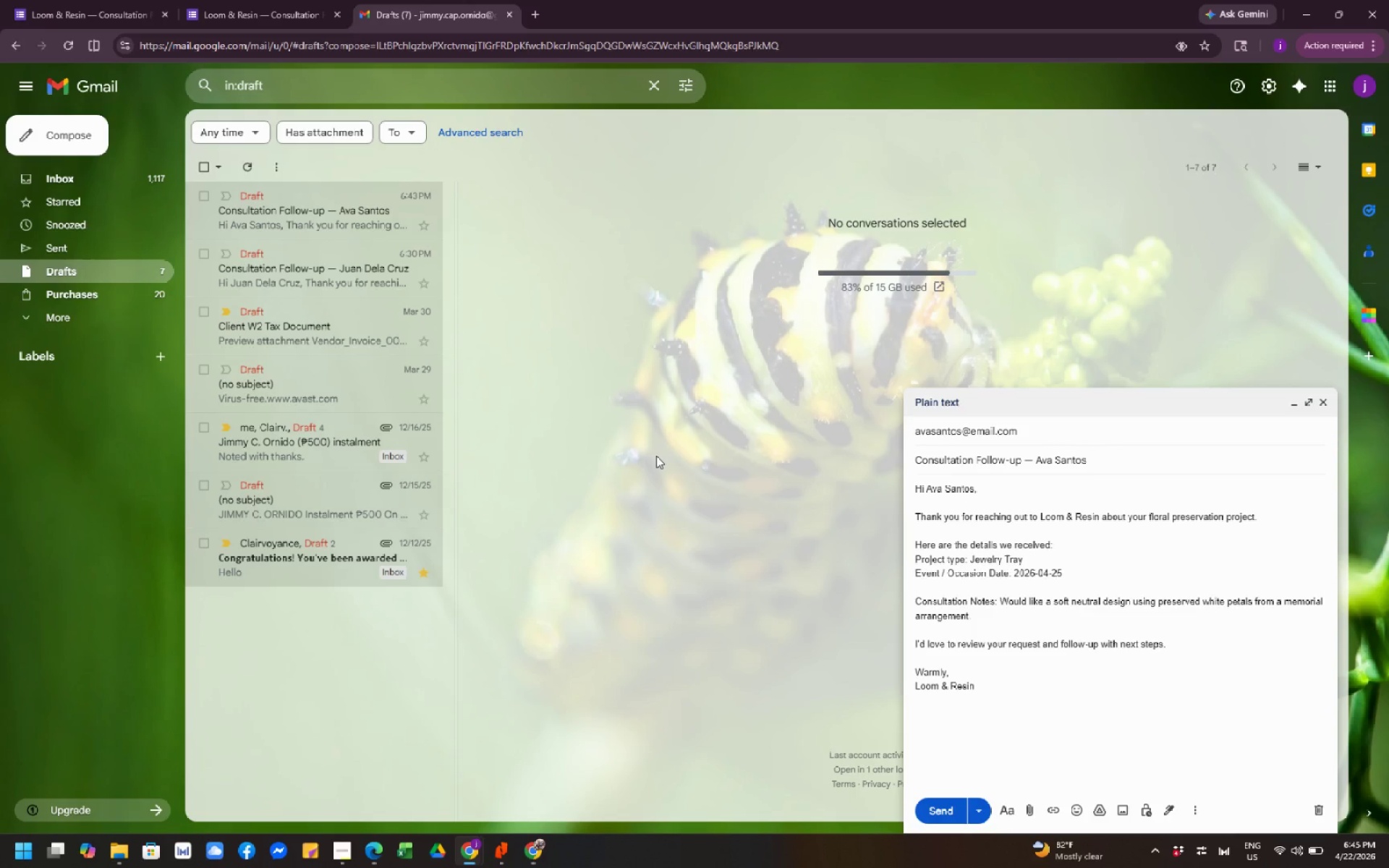 
wait(5.5)
 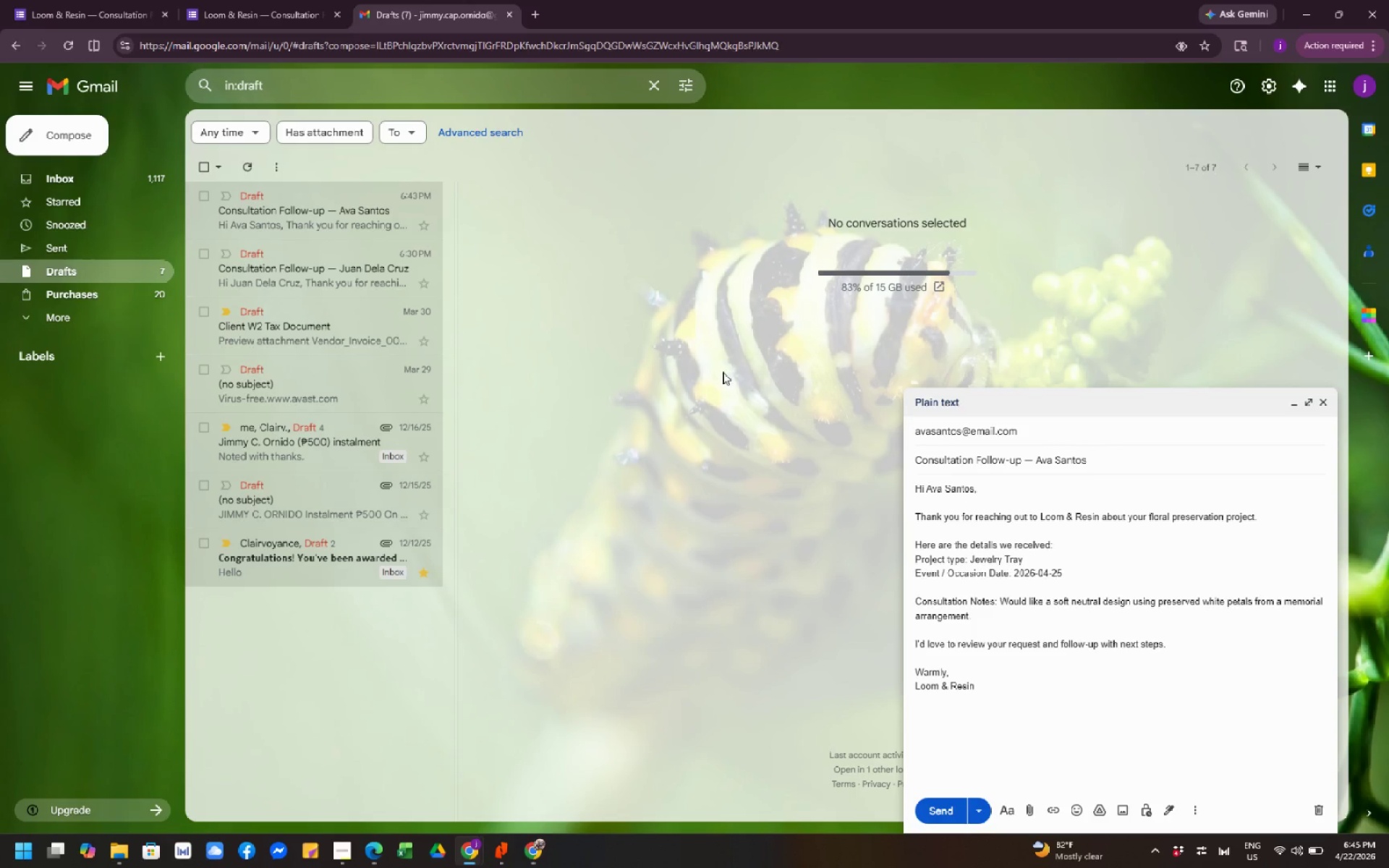 
left_click_drag(start_coordinate=[1146, 407], to_coordinate=[1092, 331])
 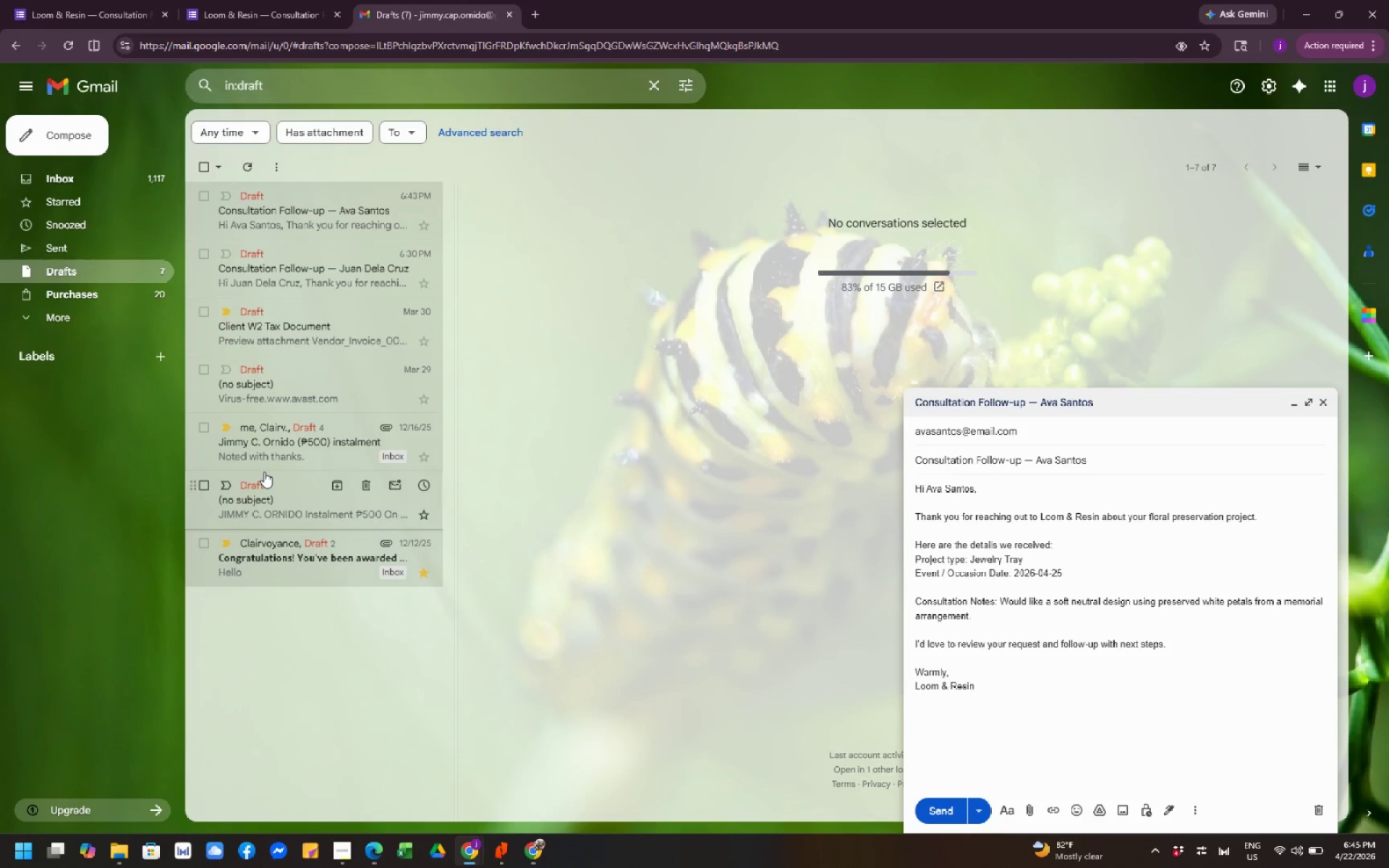 
wait(20.07)
 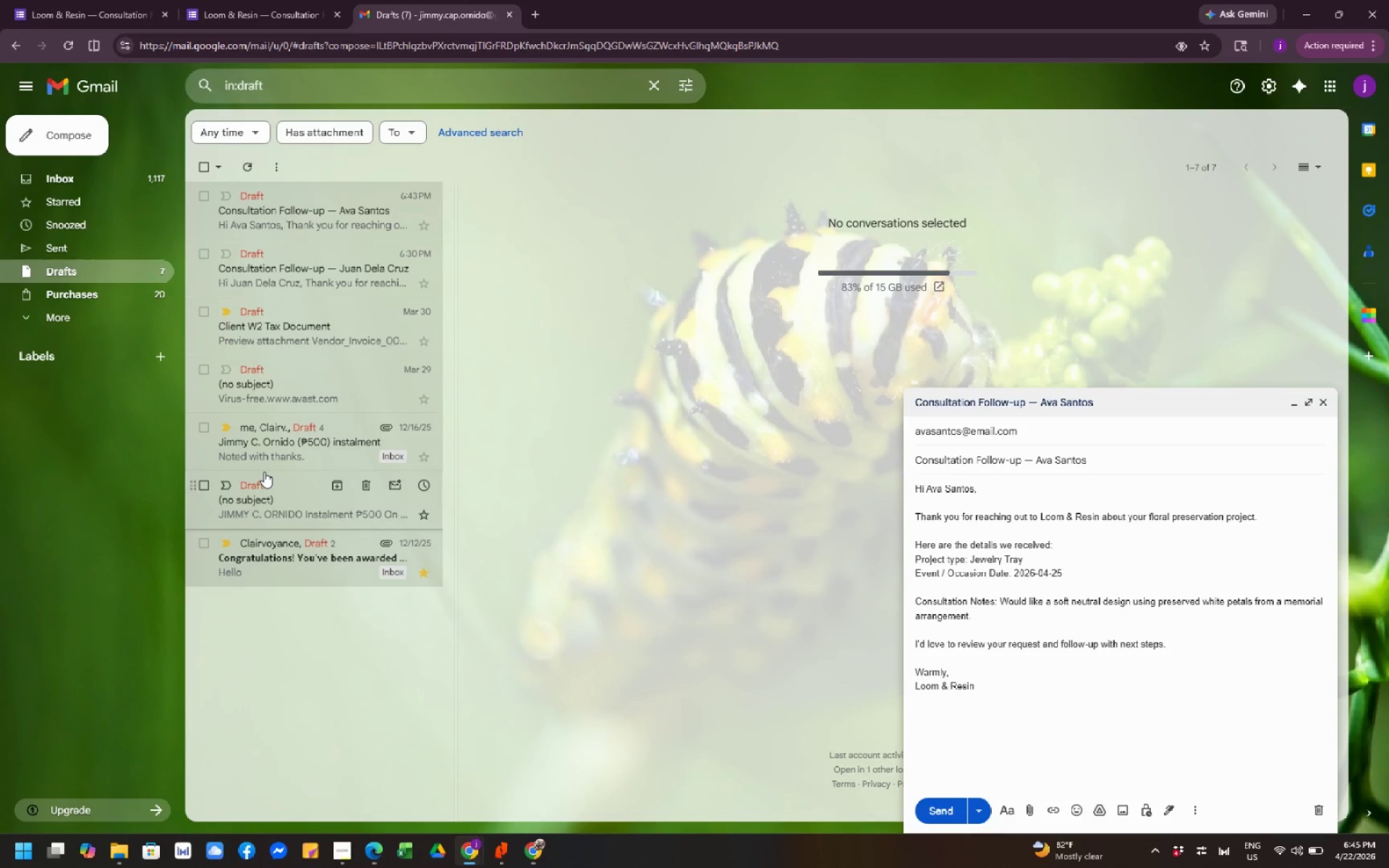 
mouse_move([313, 455])
 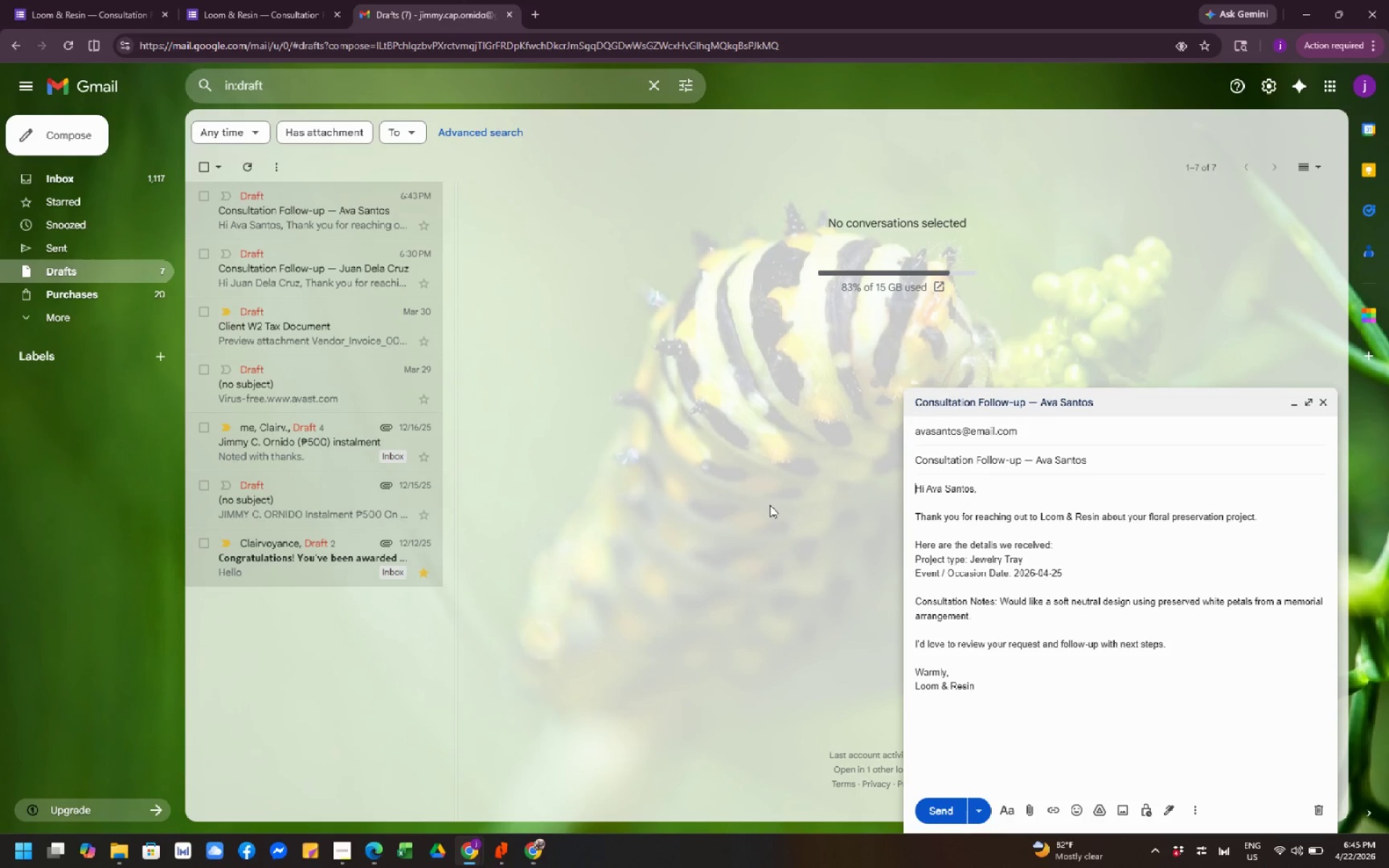 
wait(9.04)
 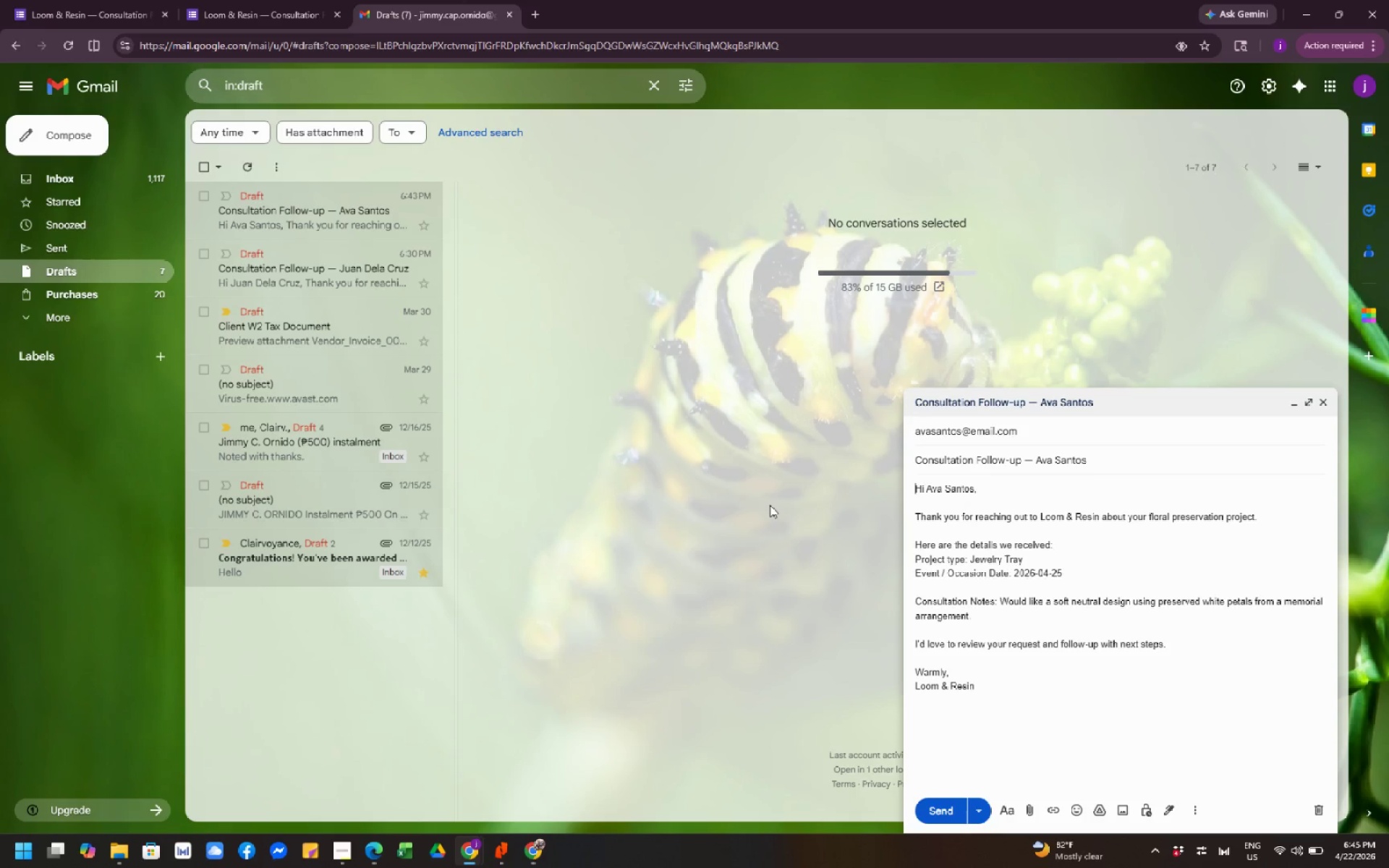 
left_click_drag(start_coordinate=[1146, 396], to_coordinate=[1006, 396])
 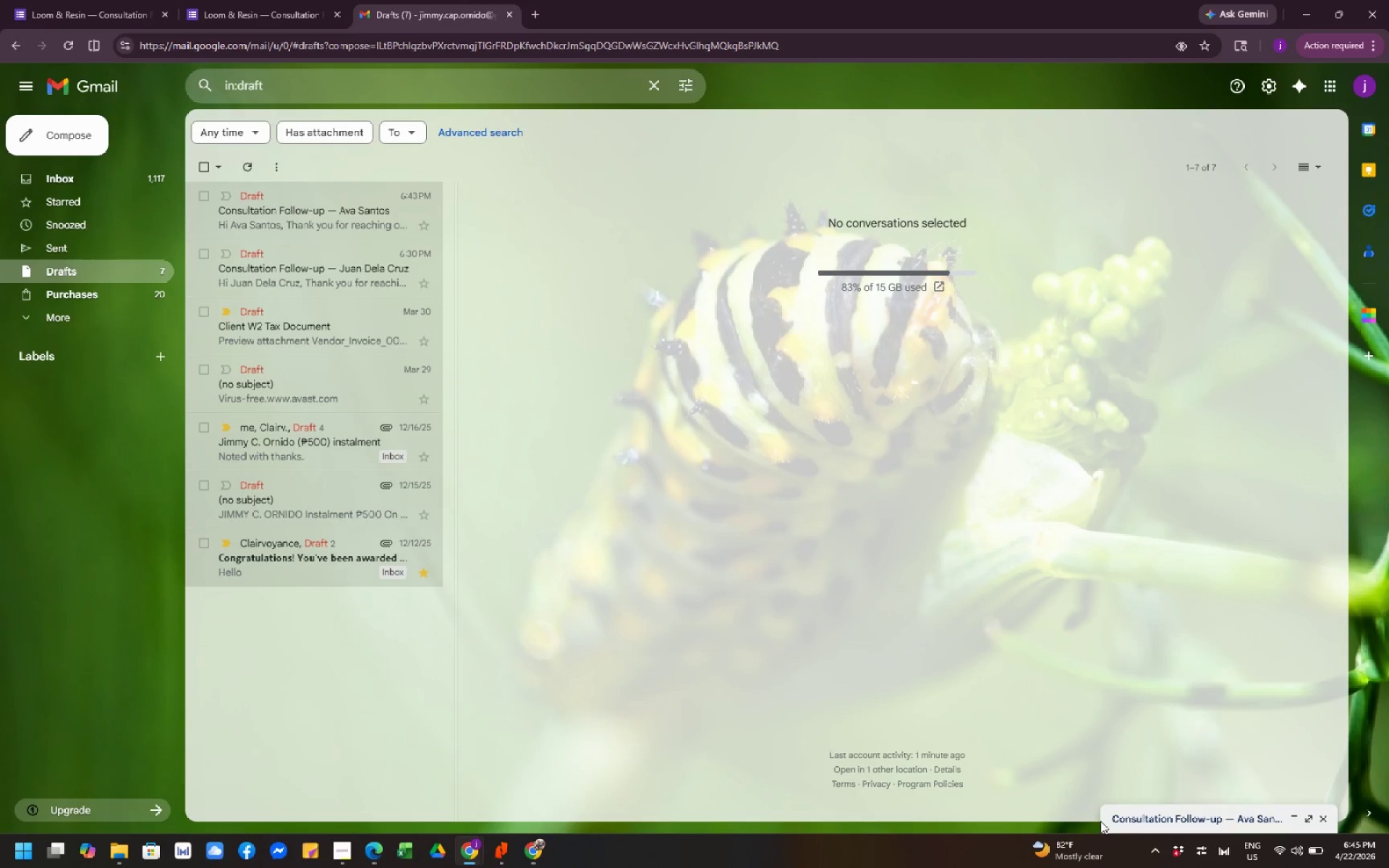 
left_click_drag(start_coordinate=[1150, 812], to_coordinate=[1152, 808])
 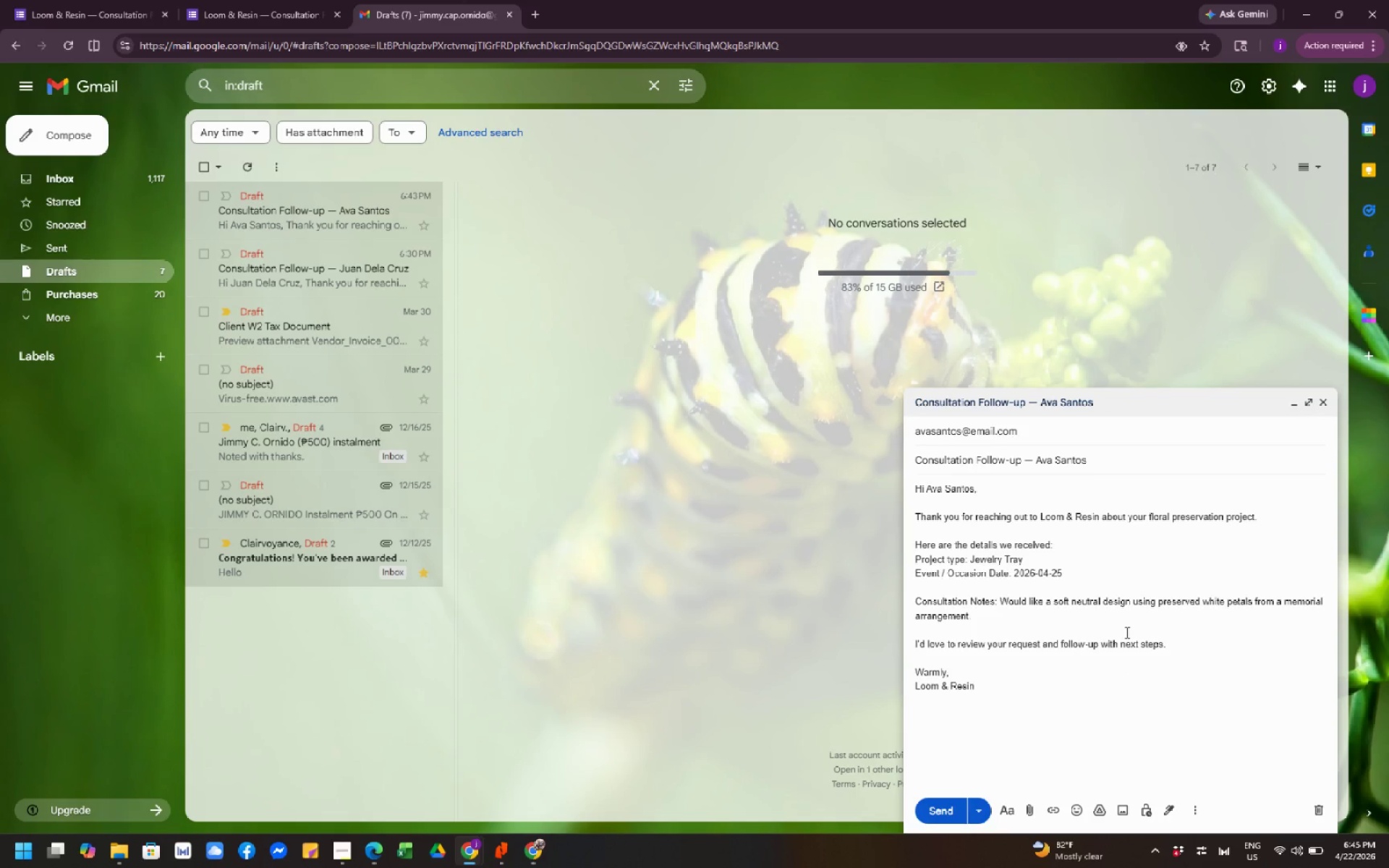 
wait(8.08)
 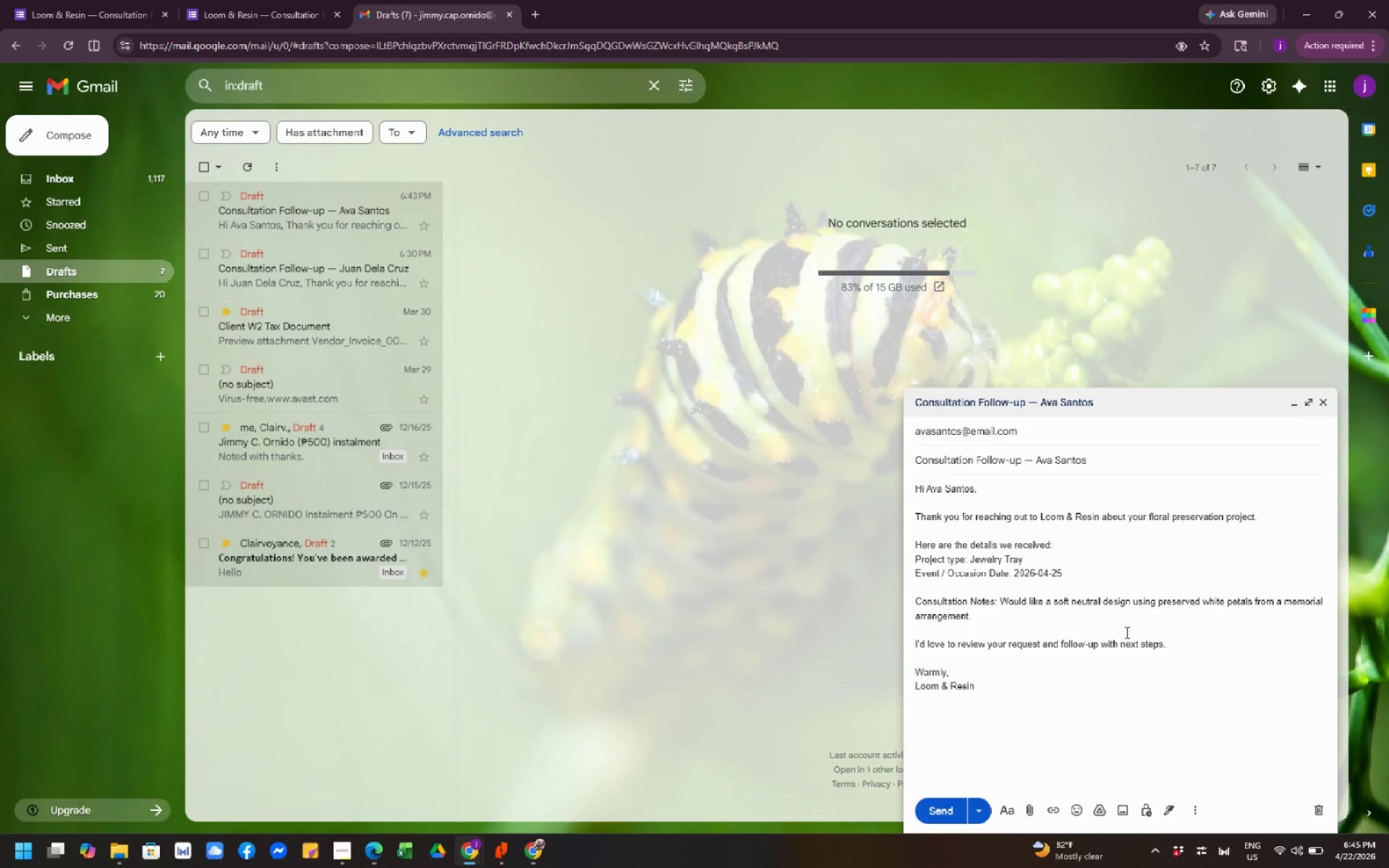 
left_click([362, 315])
 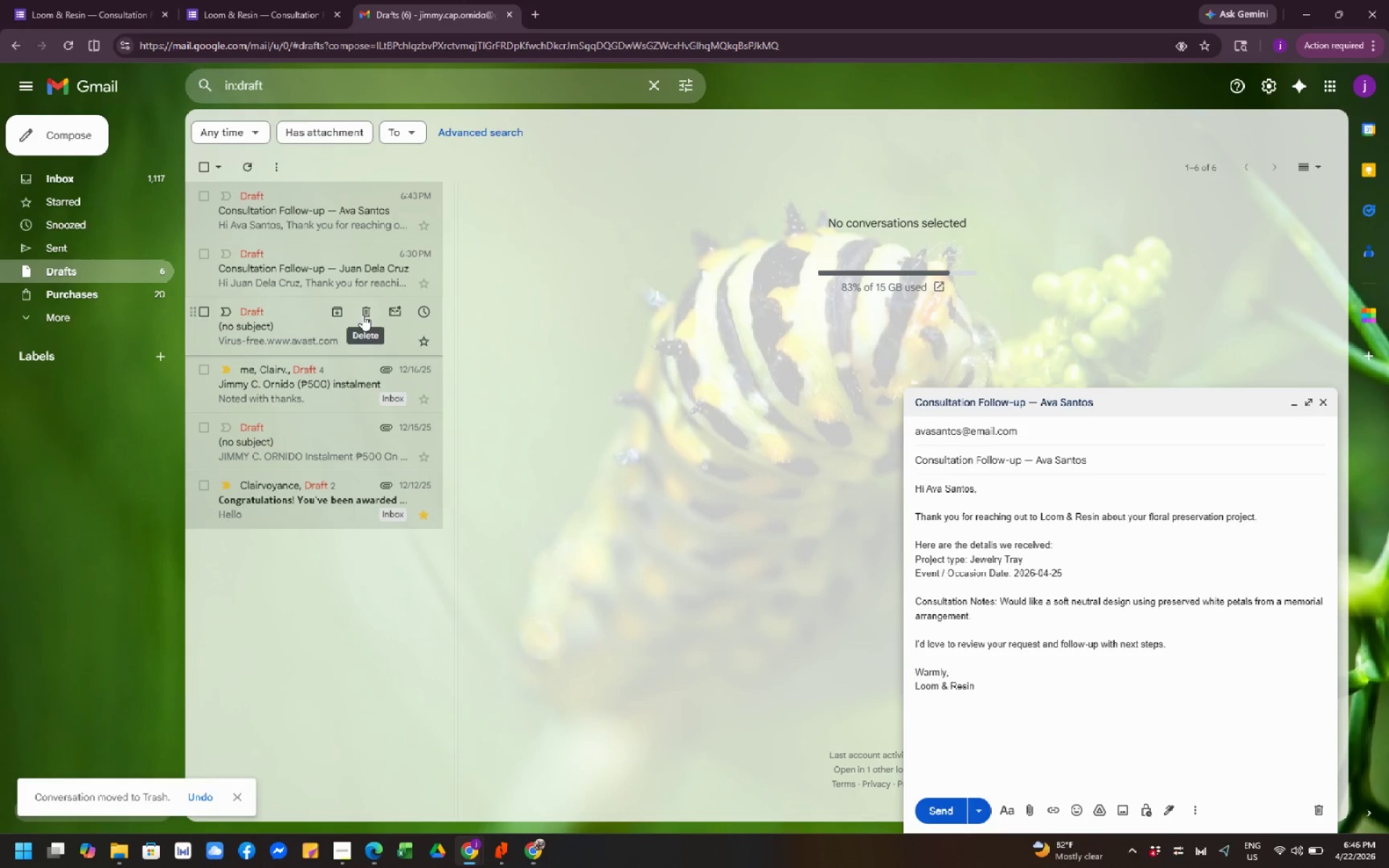 
left_click([362, 315])
 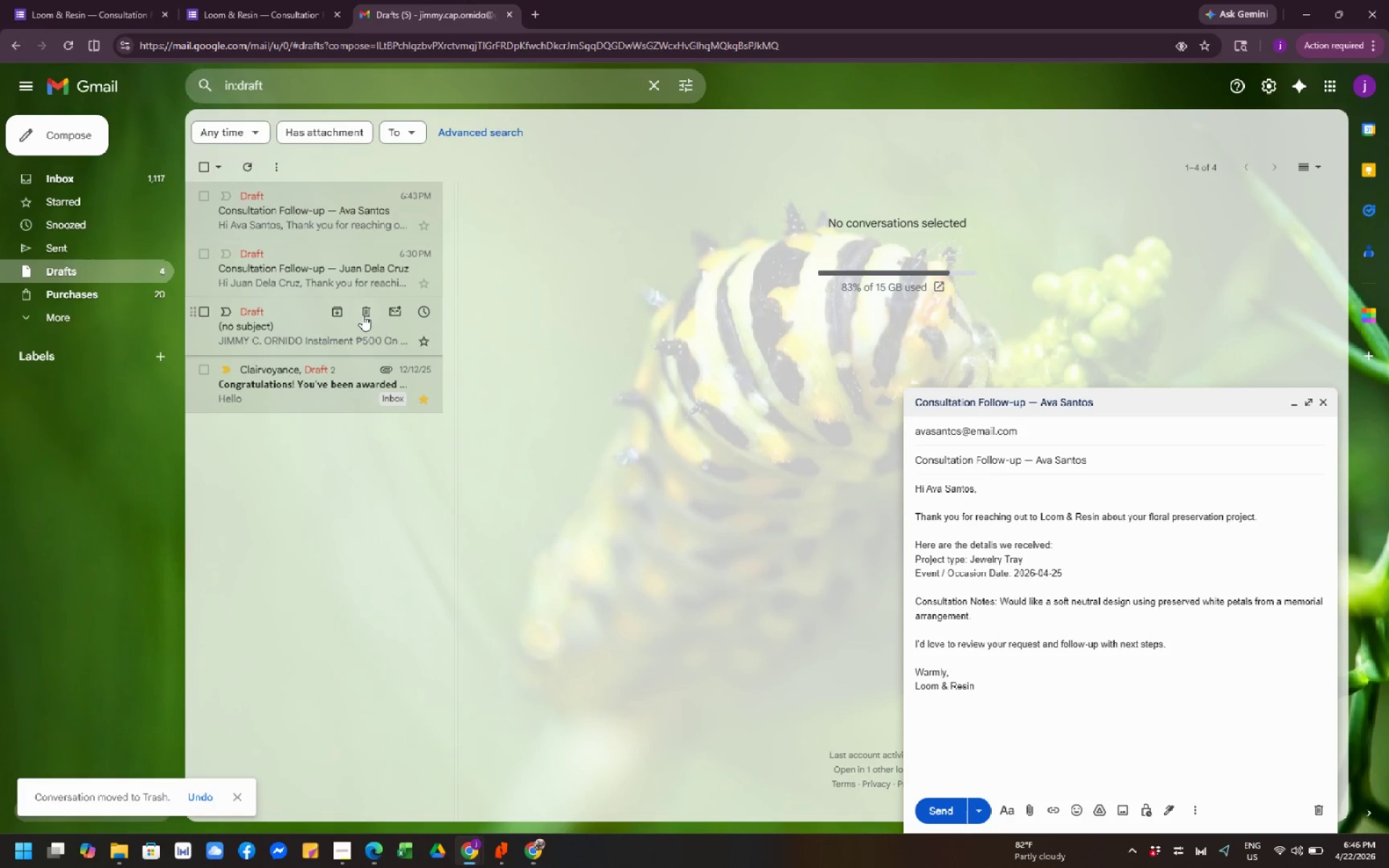 
double_click([362, 315])
 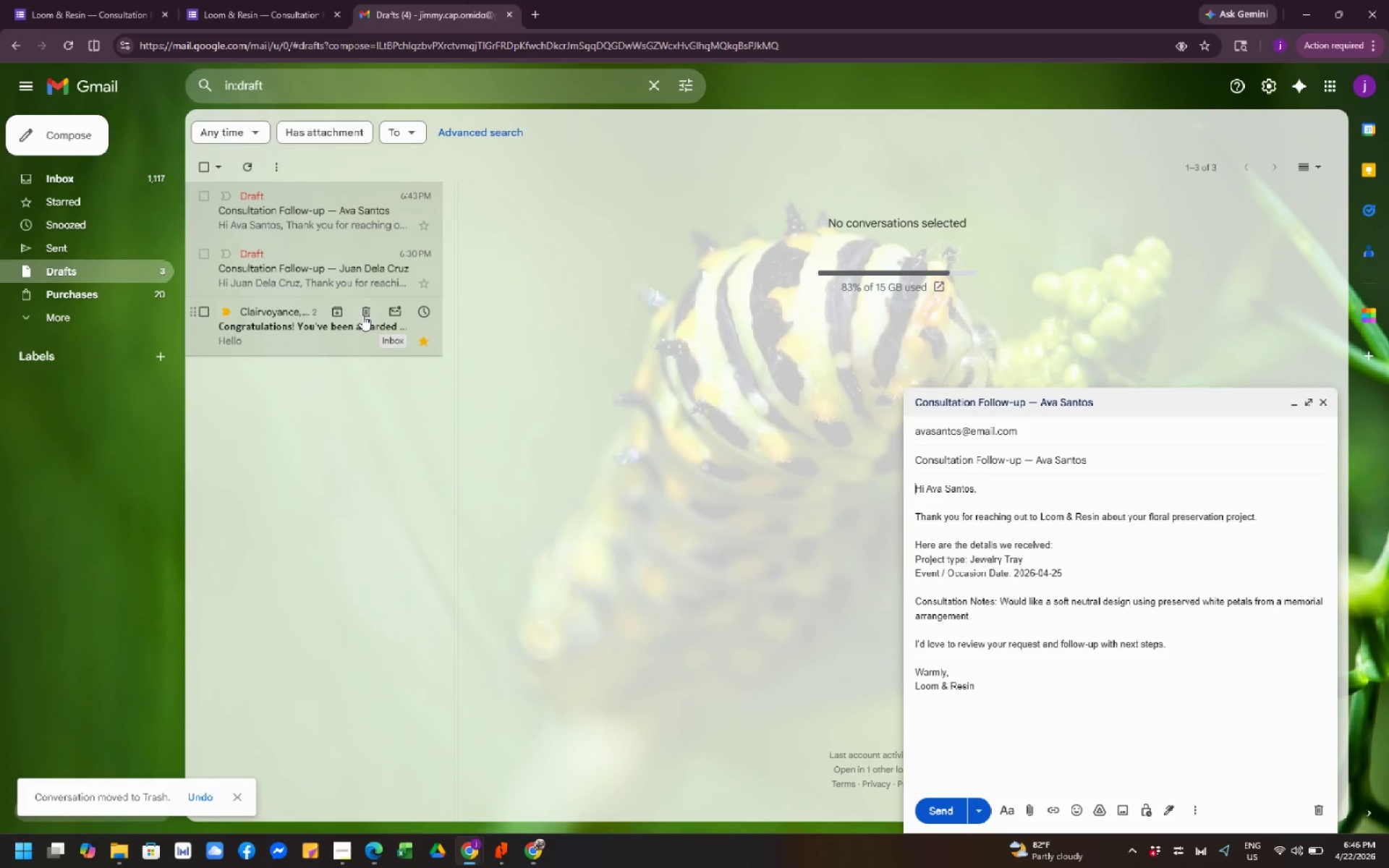 
left_click([362, 315])
 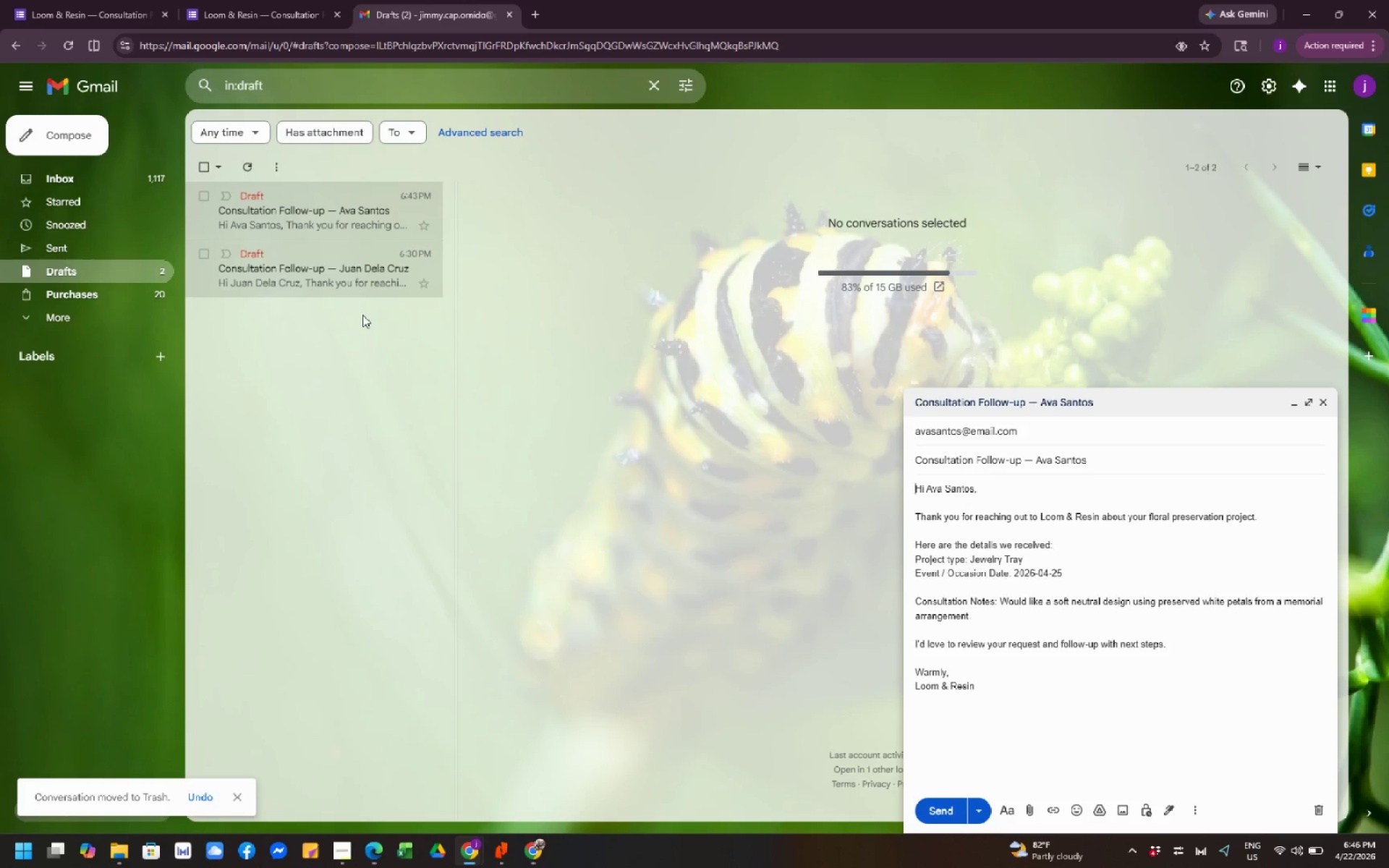 
left_click([340, 264])
 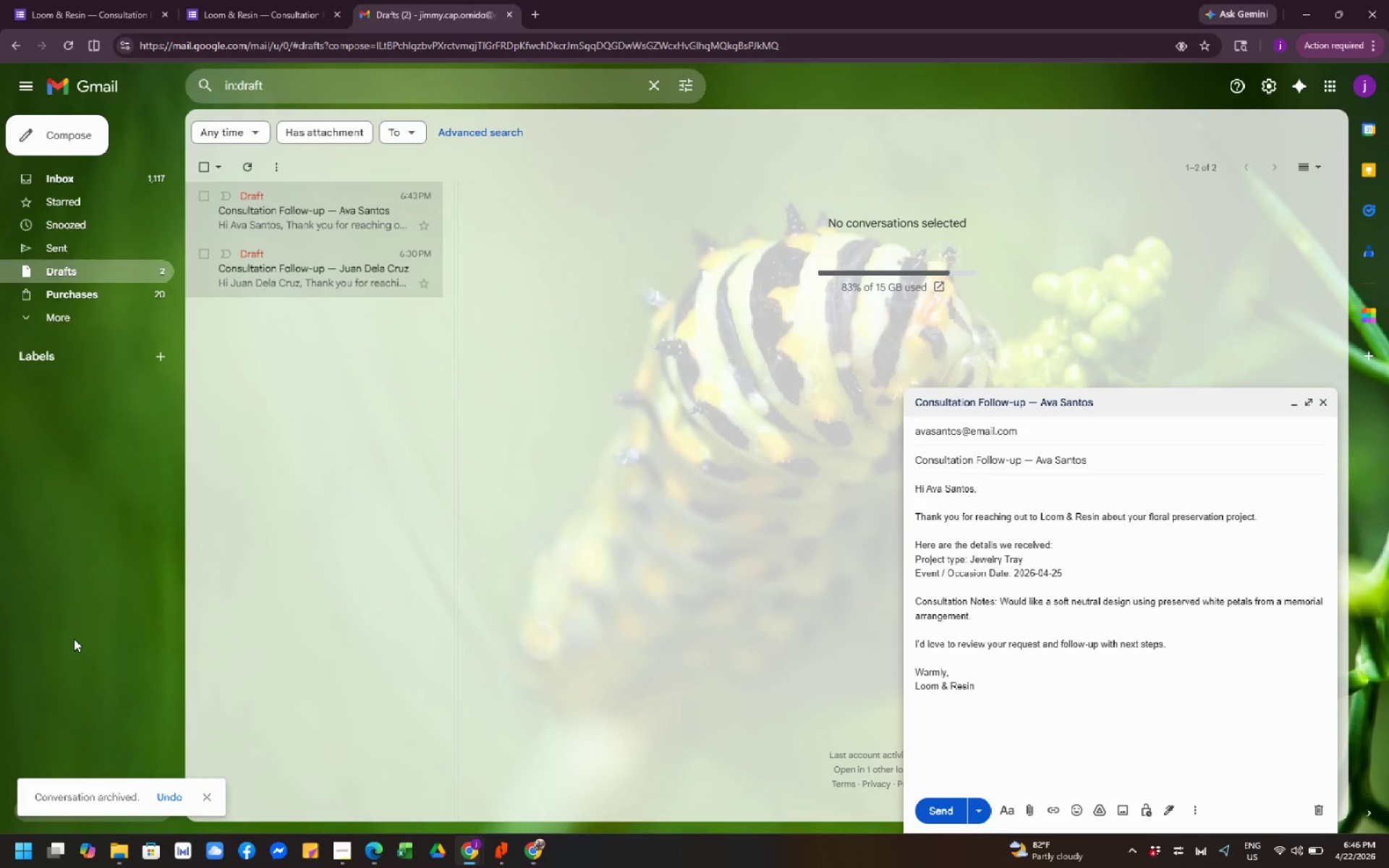 
left_click([288, 286])
 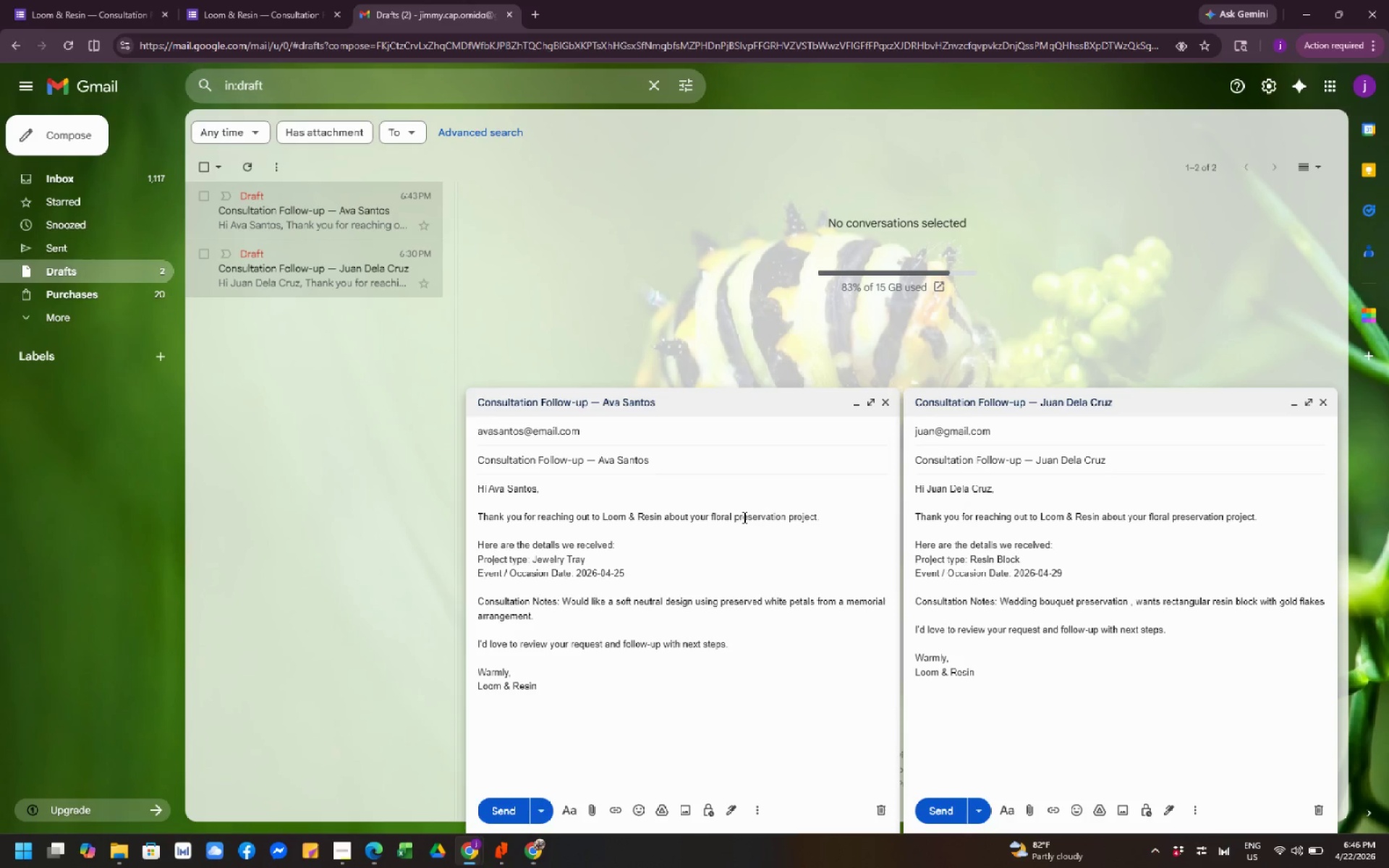 
wait(10.42)
 